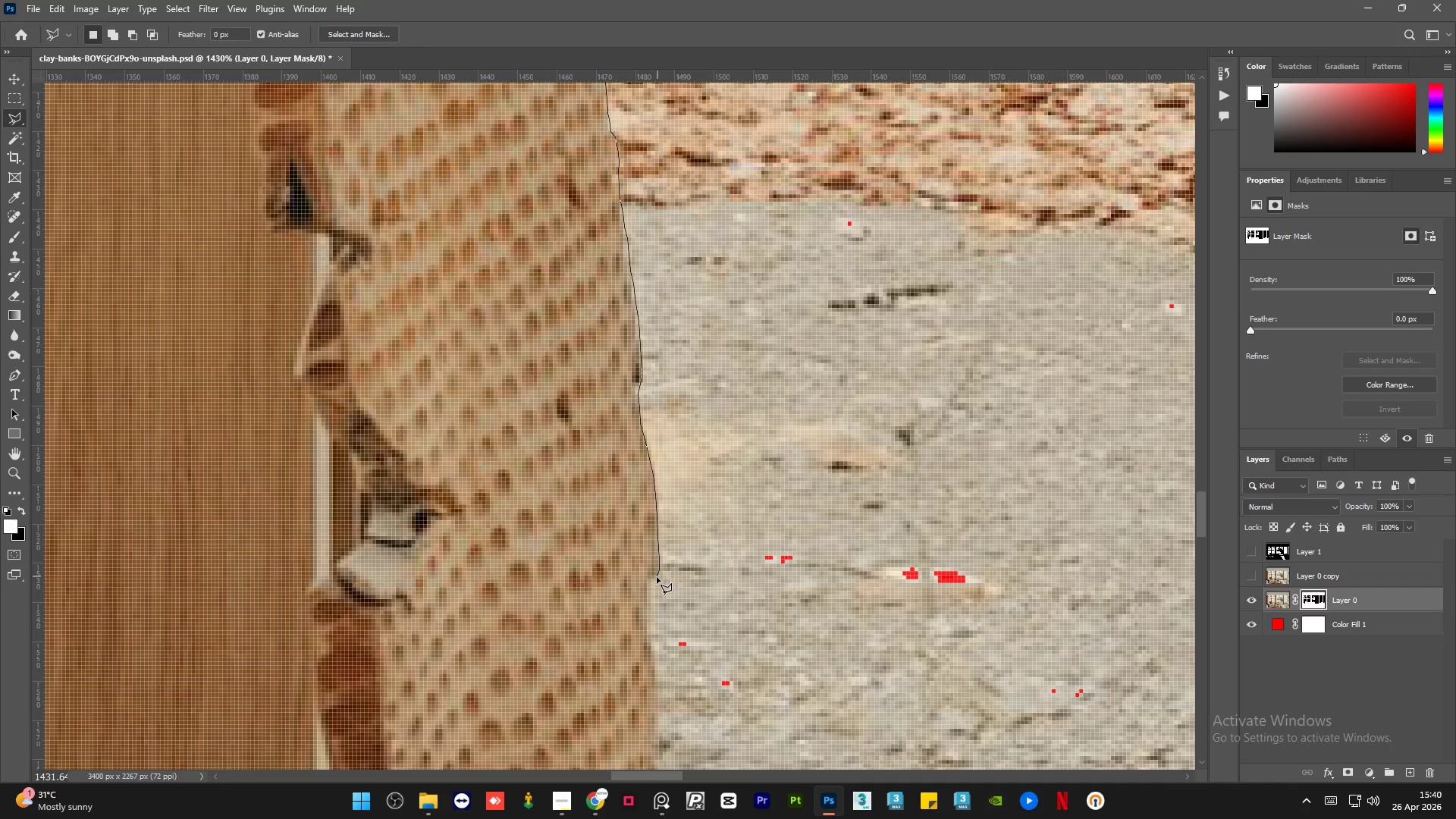 
left_click([654, 645])
 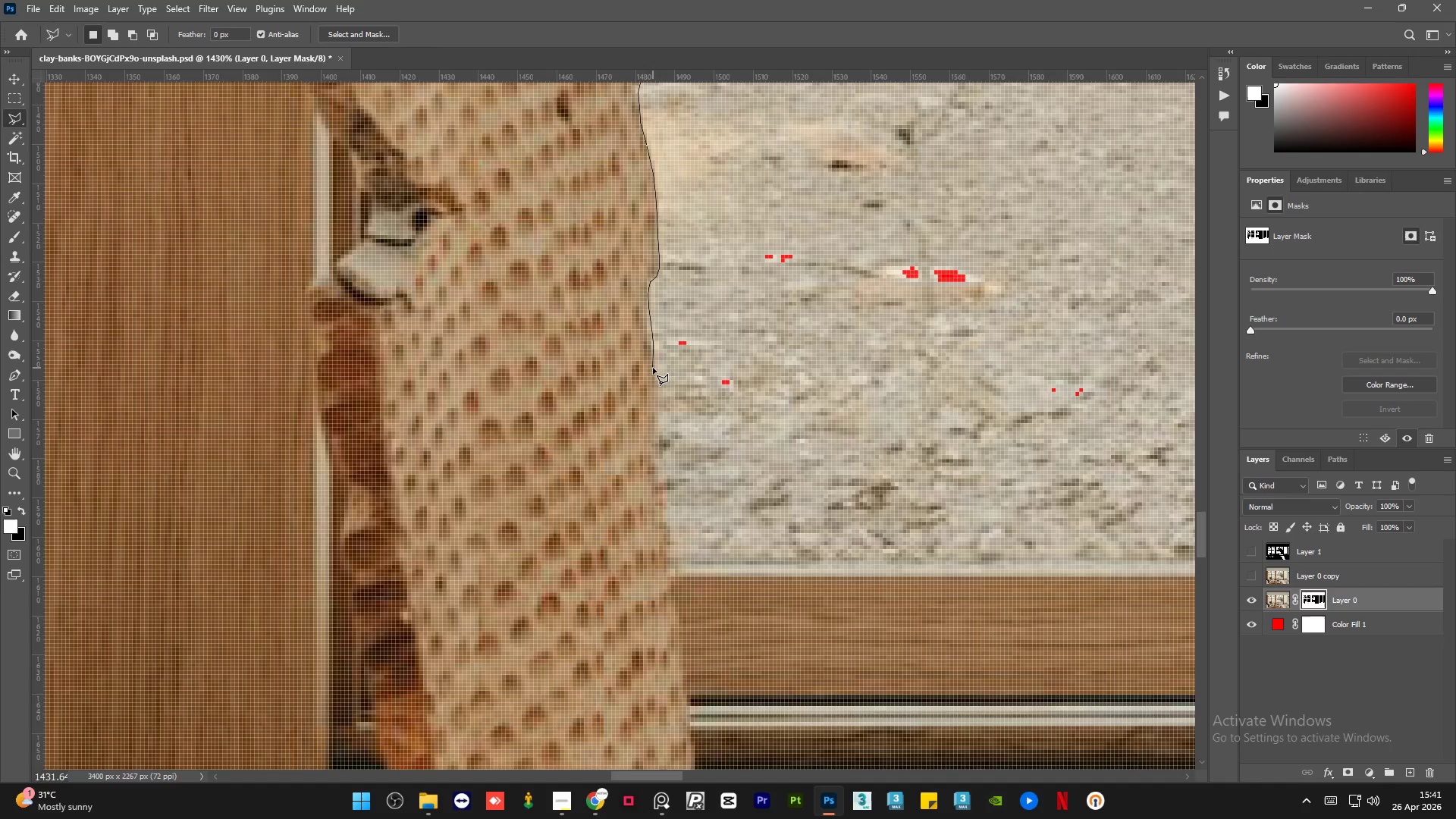 
left_click([655, 371])
 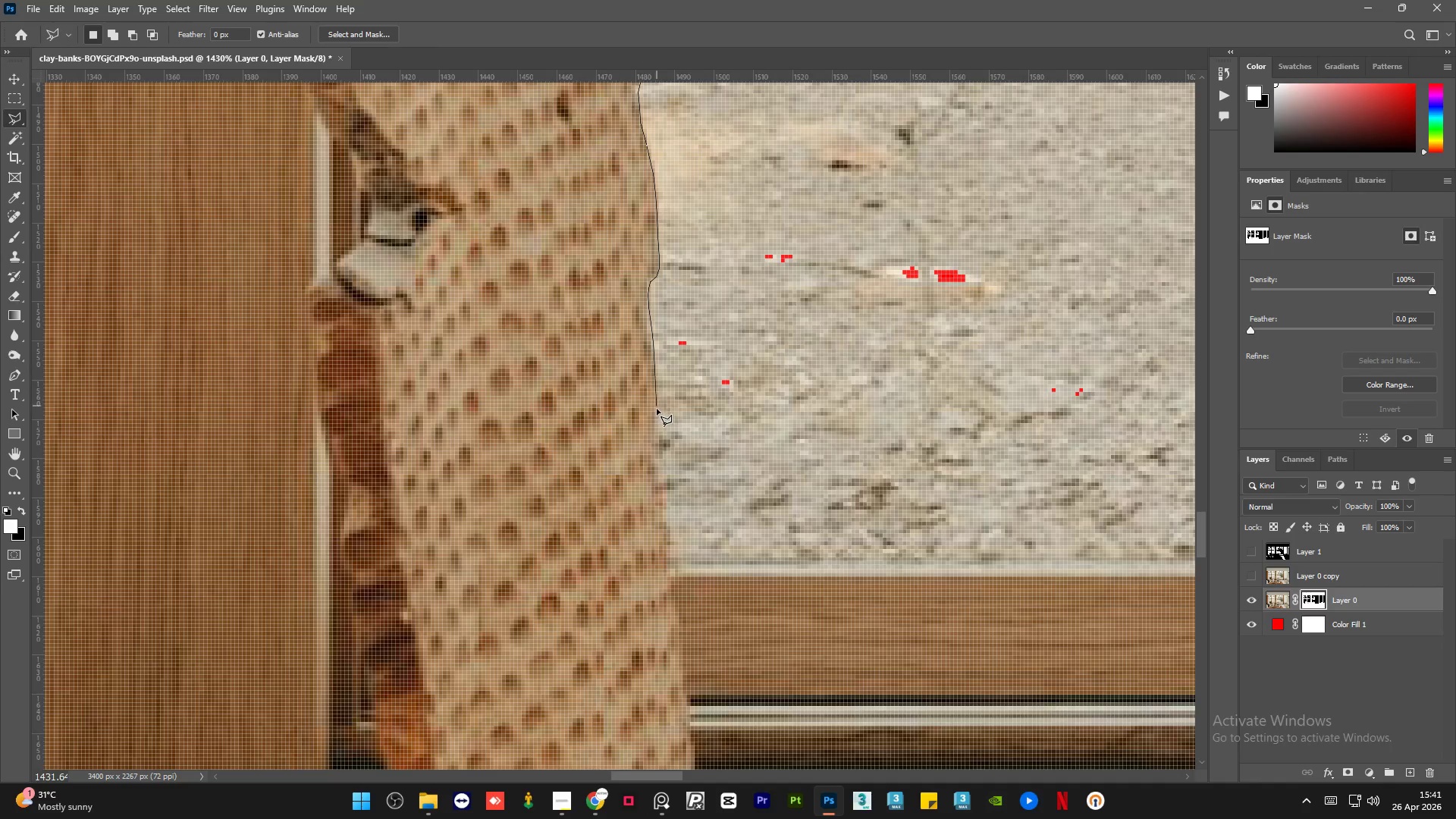 
left_click([657, 409])
 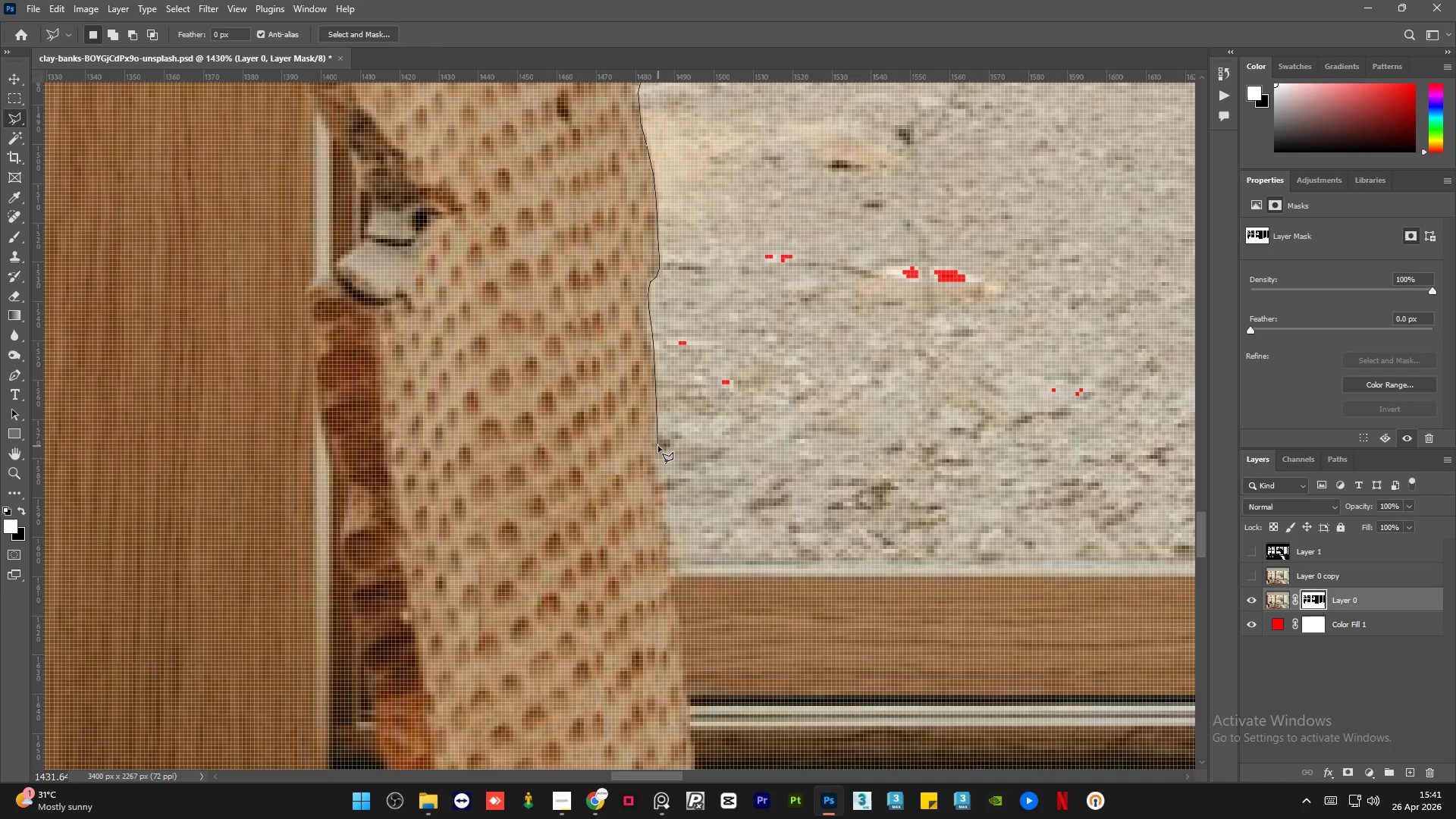 
left_click([658, 446])
 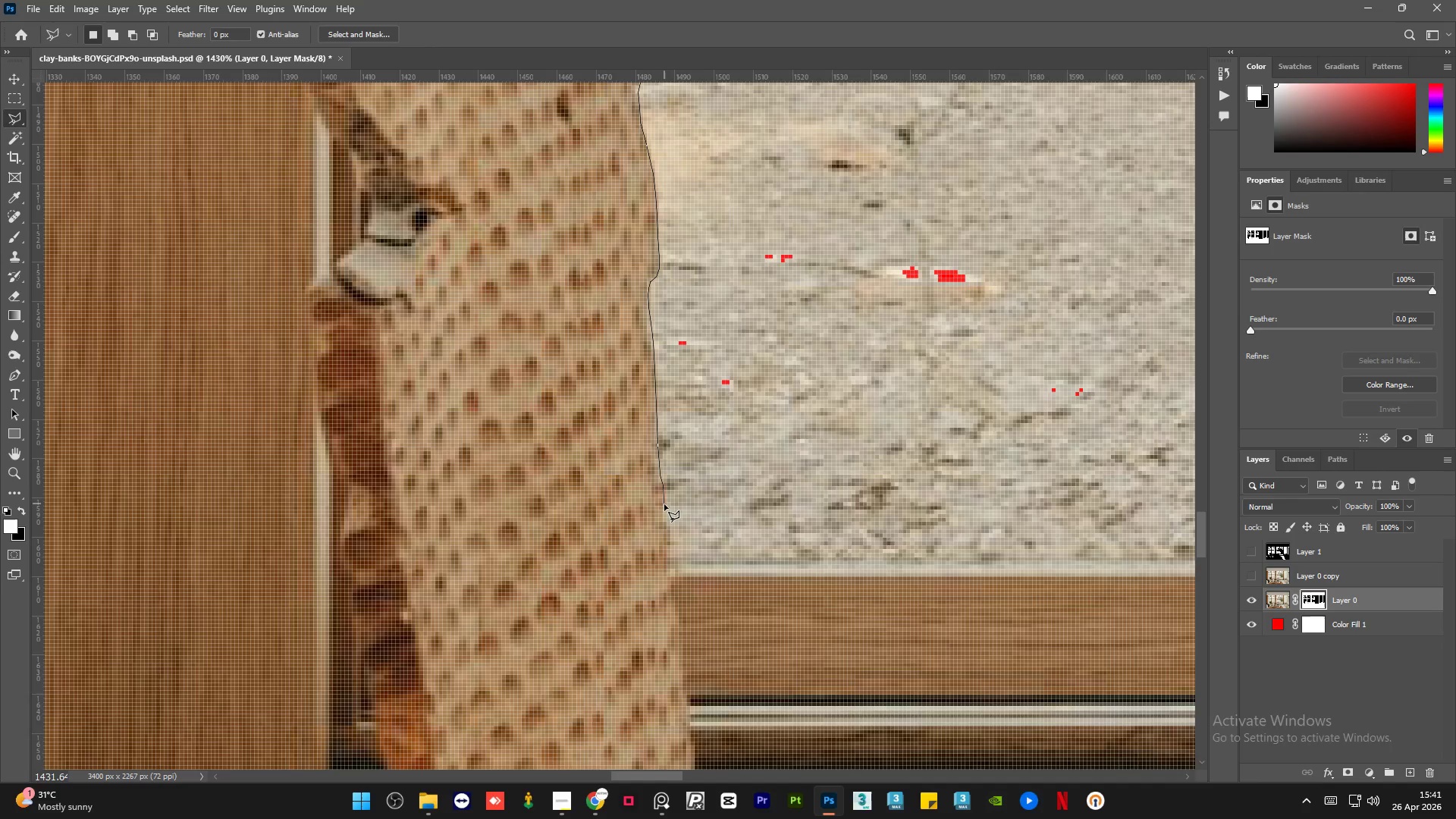 
wait(5.56)
 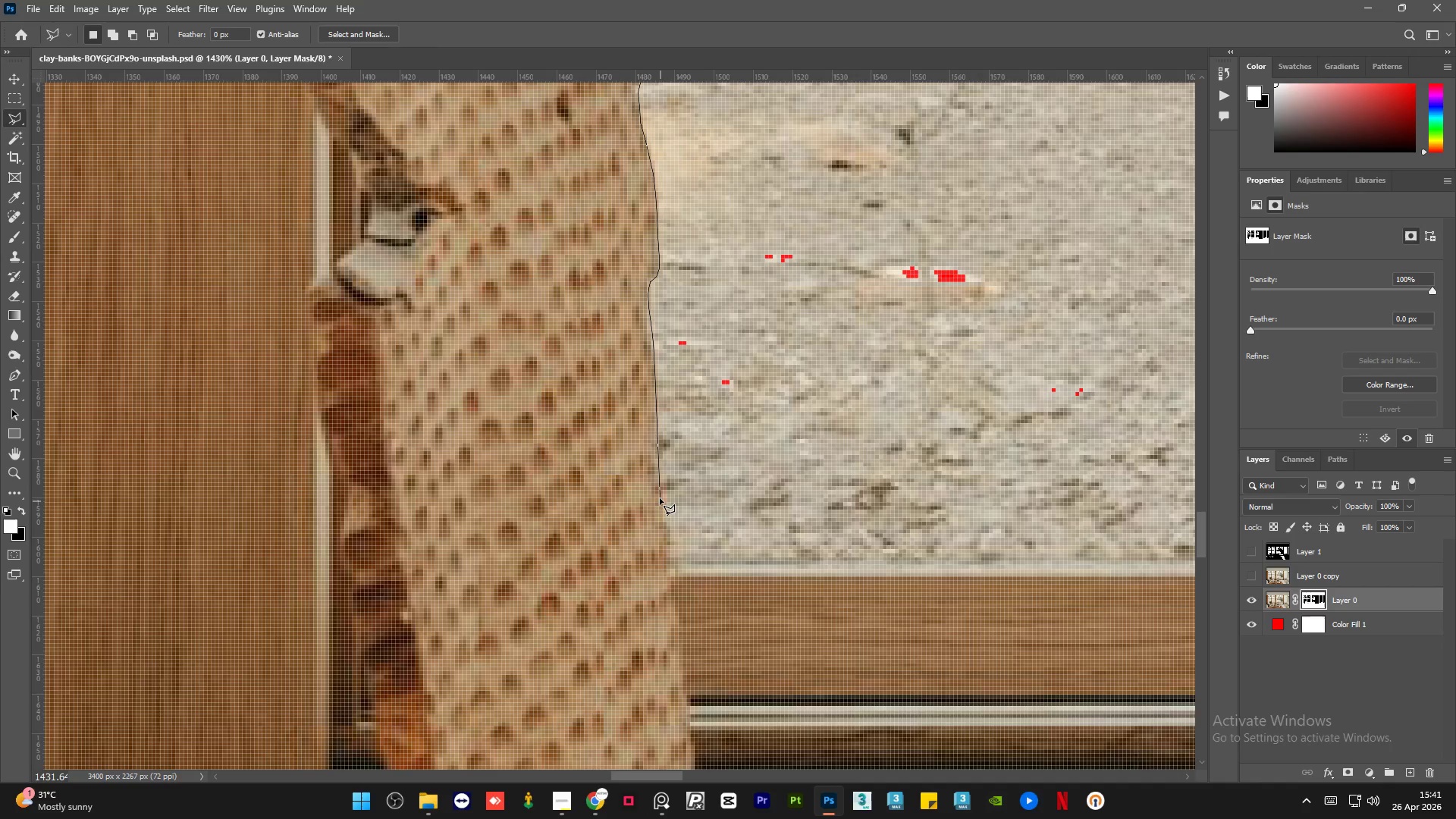 
double_click([670, 535])
 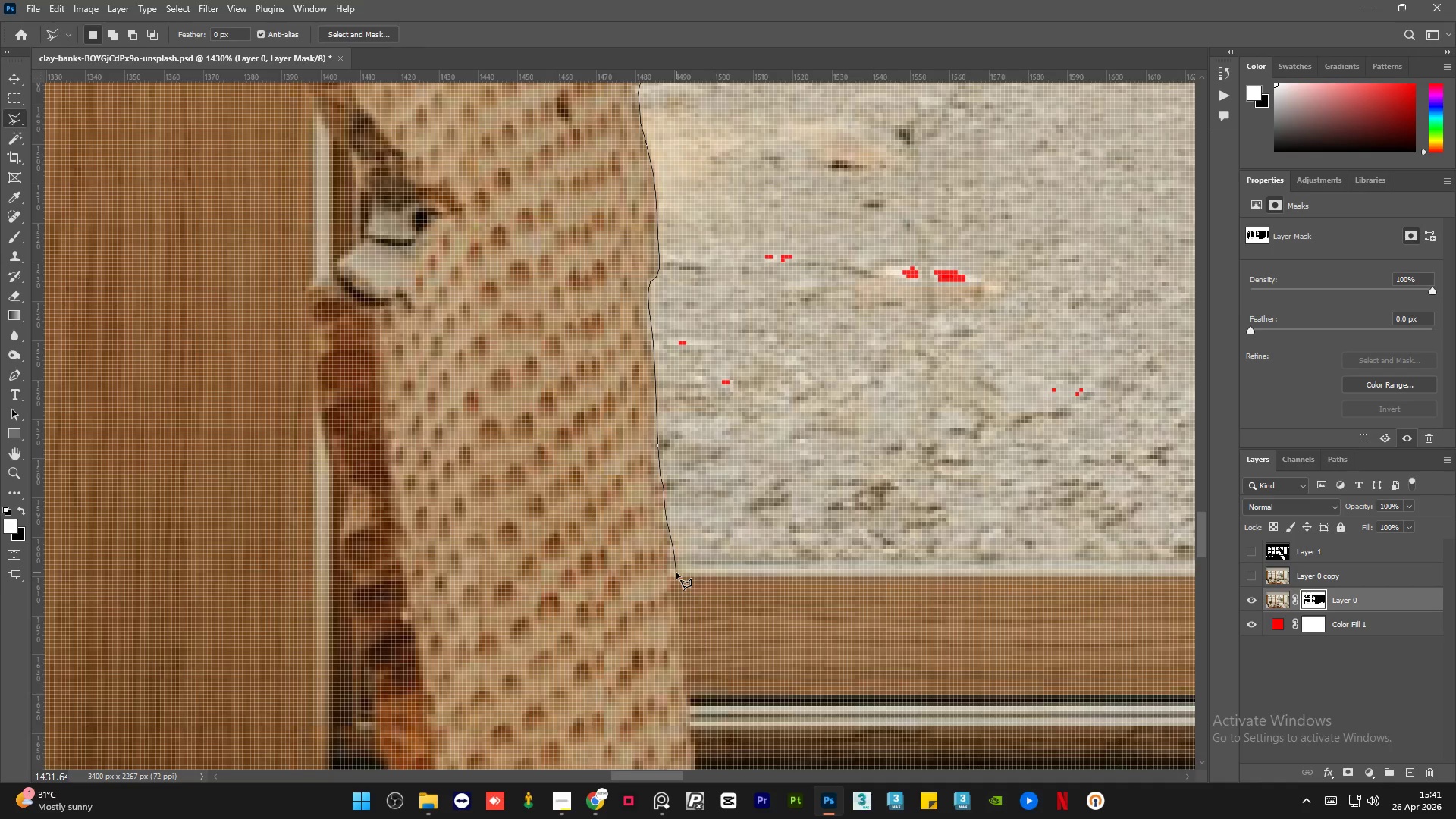 
left_click([676, 570])
 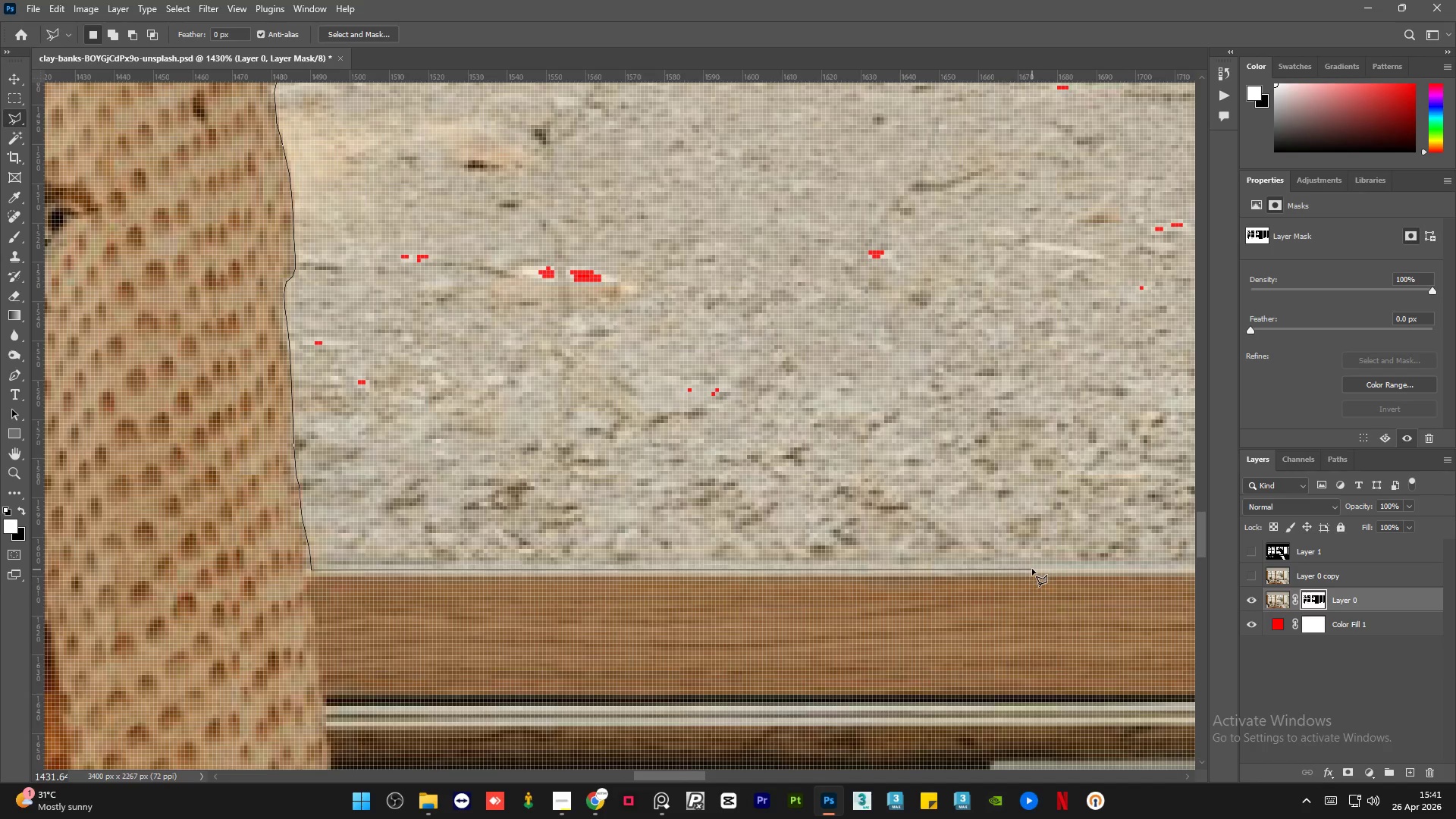 
left_click([1033, 569])
 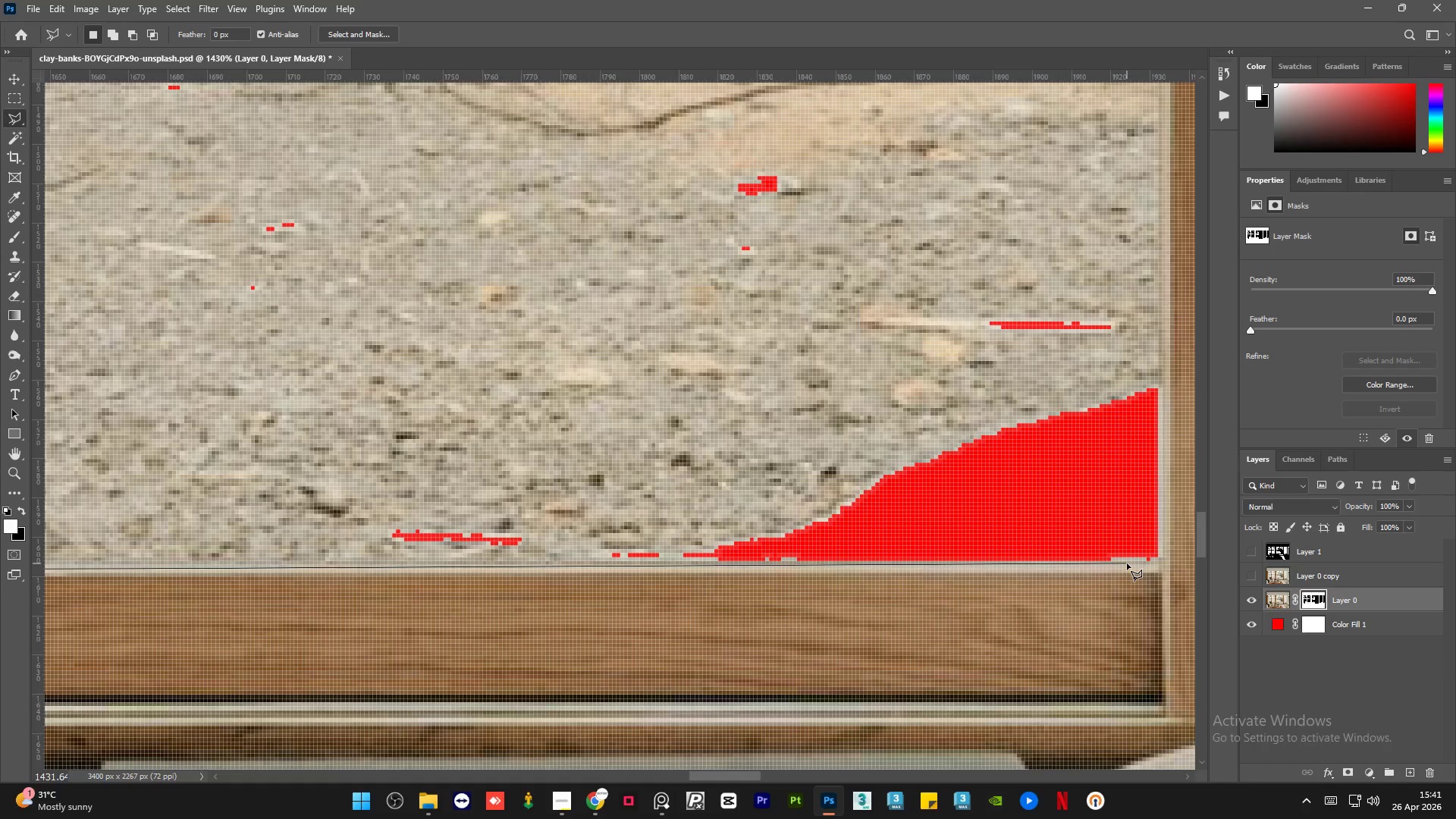 
left_click([1127, 563])
 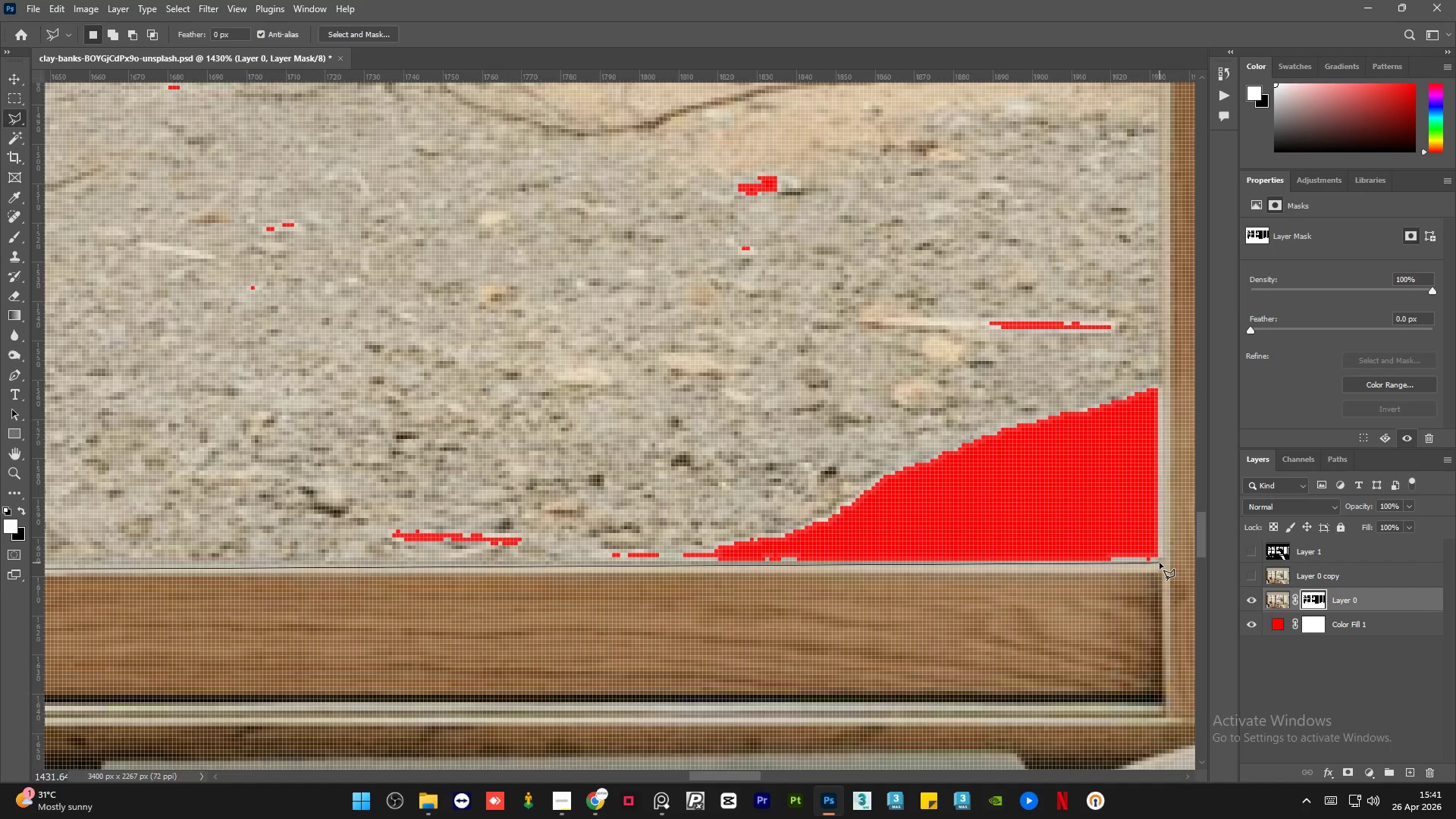 
left_click([1159, 563])
 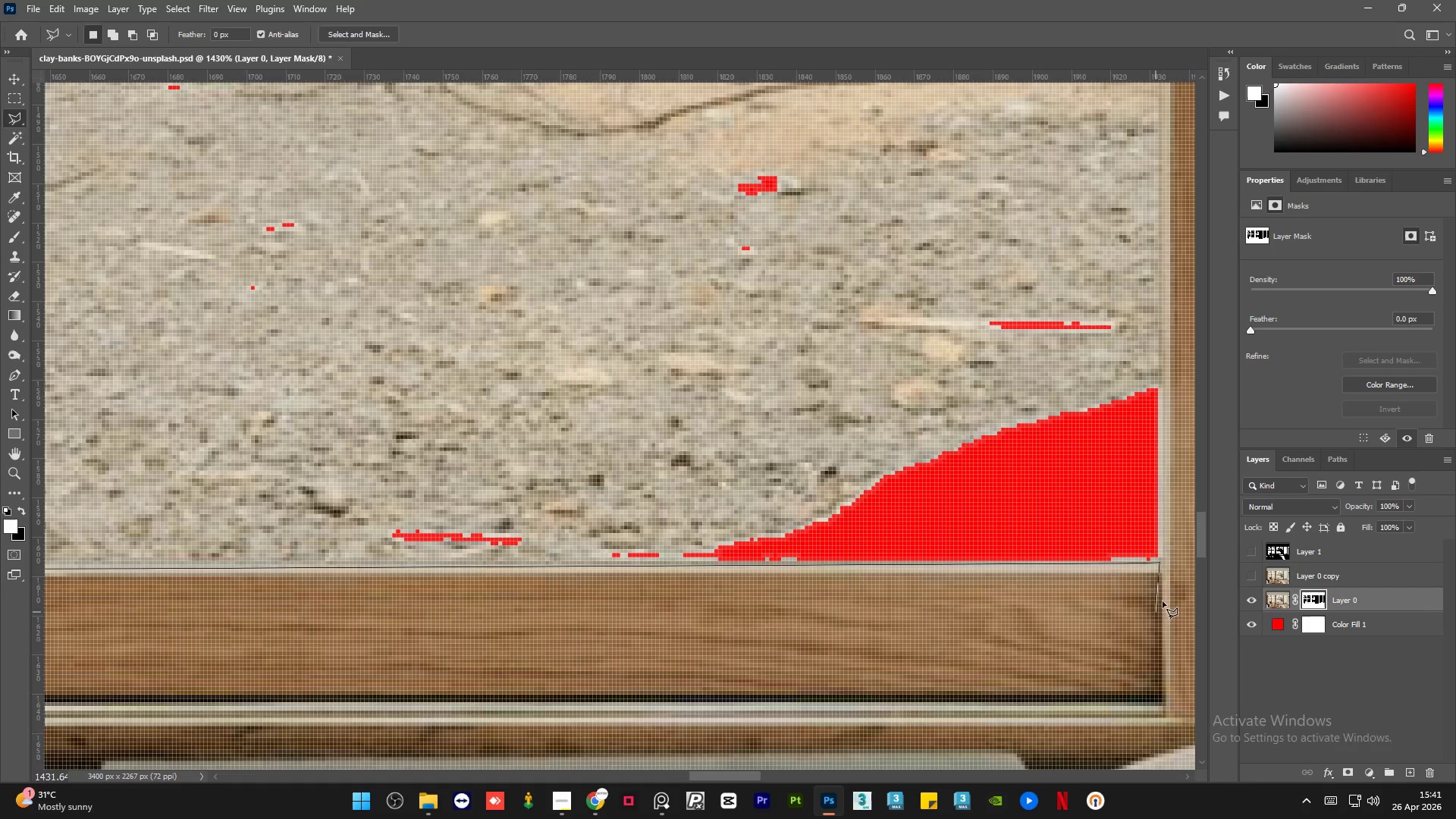 
wait(12.81)
 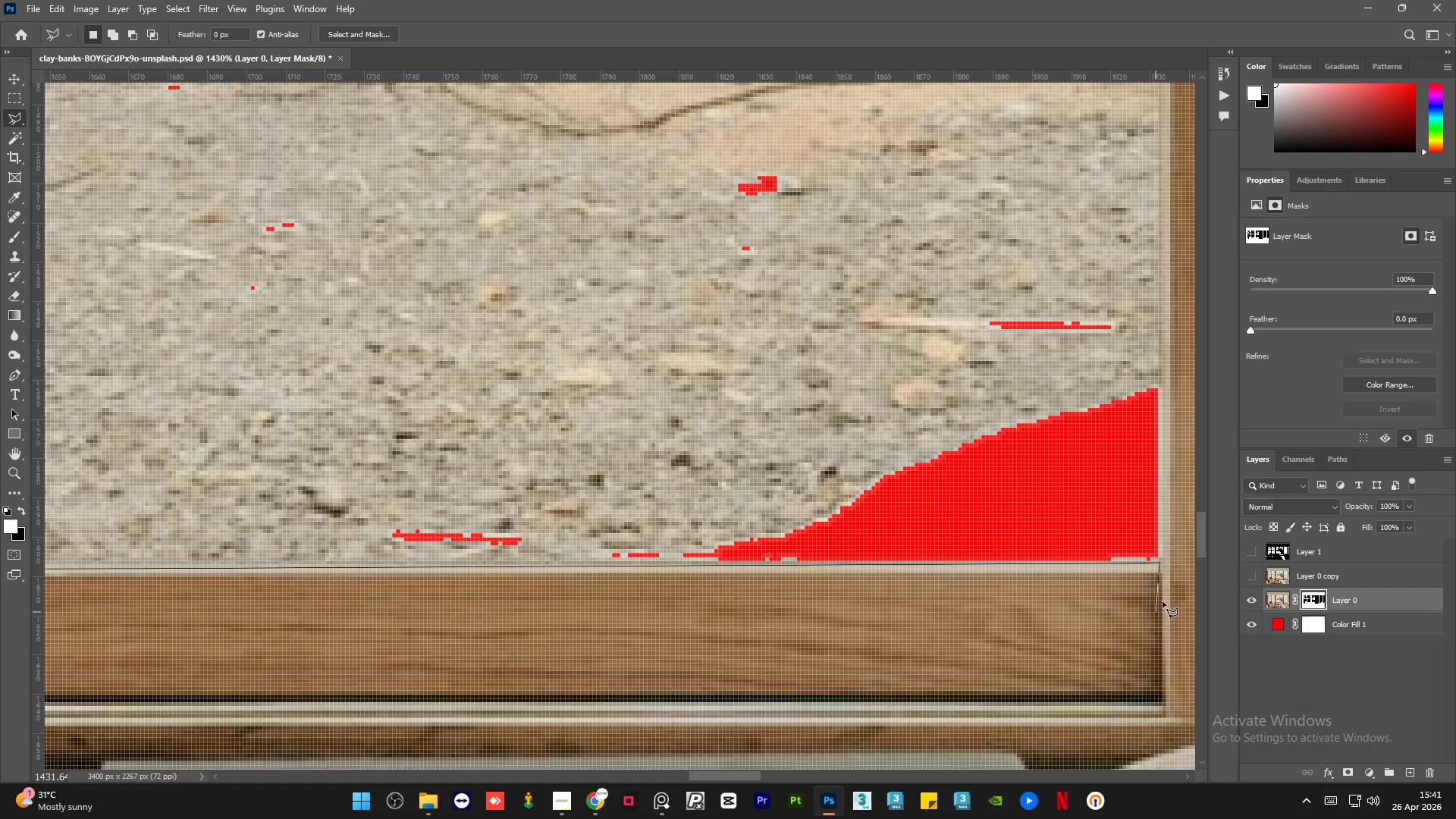 
left_click([848, 563])
 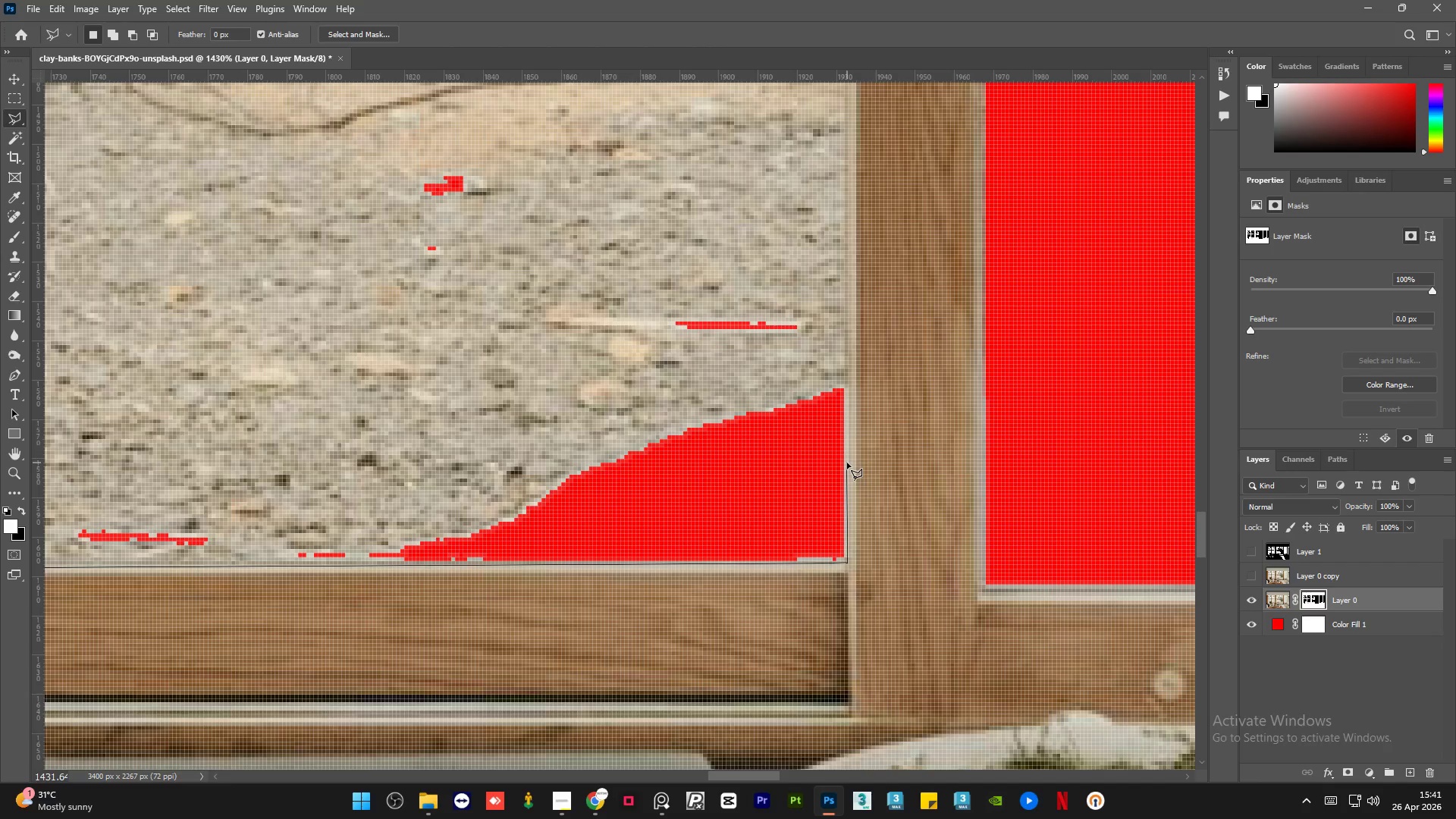 
left_click([848, 461])
 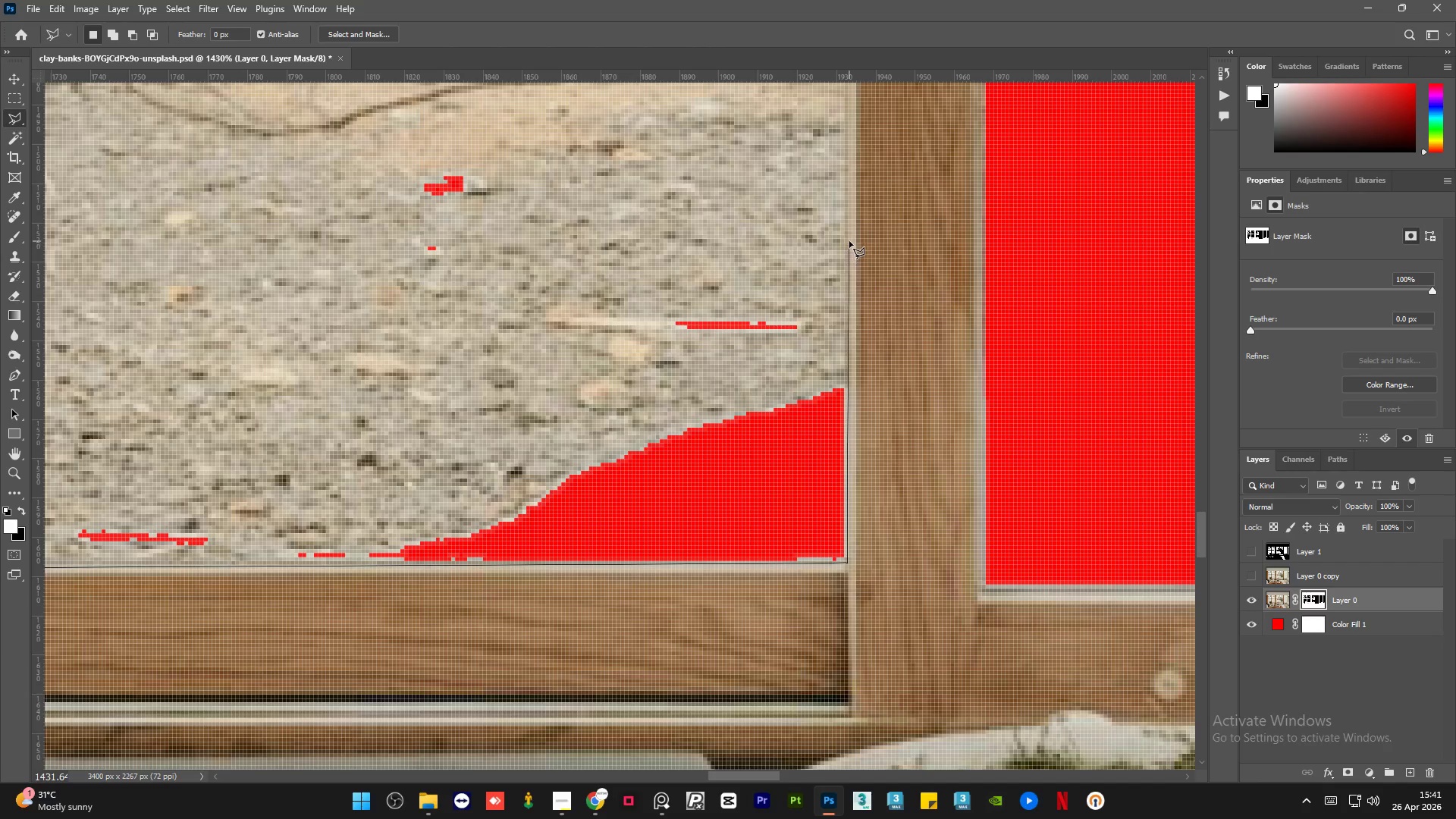 
left_click([849, 241])
 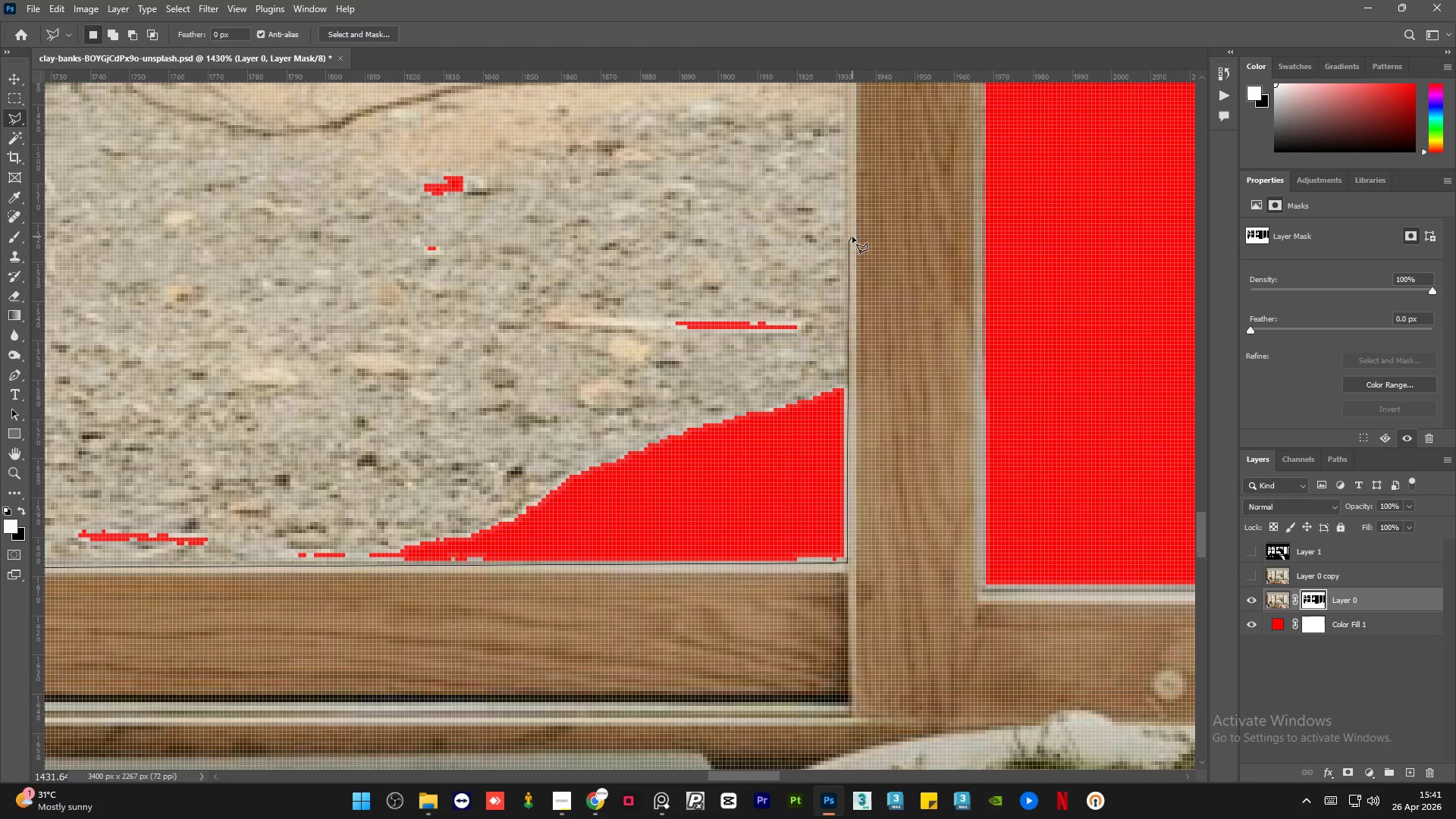 
key(Backspace)
 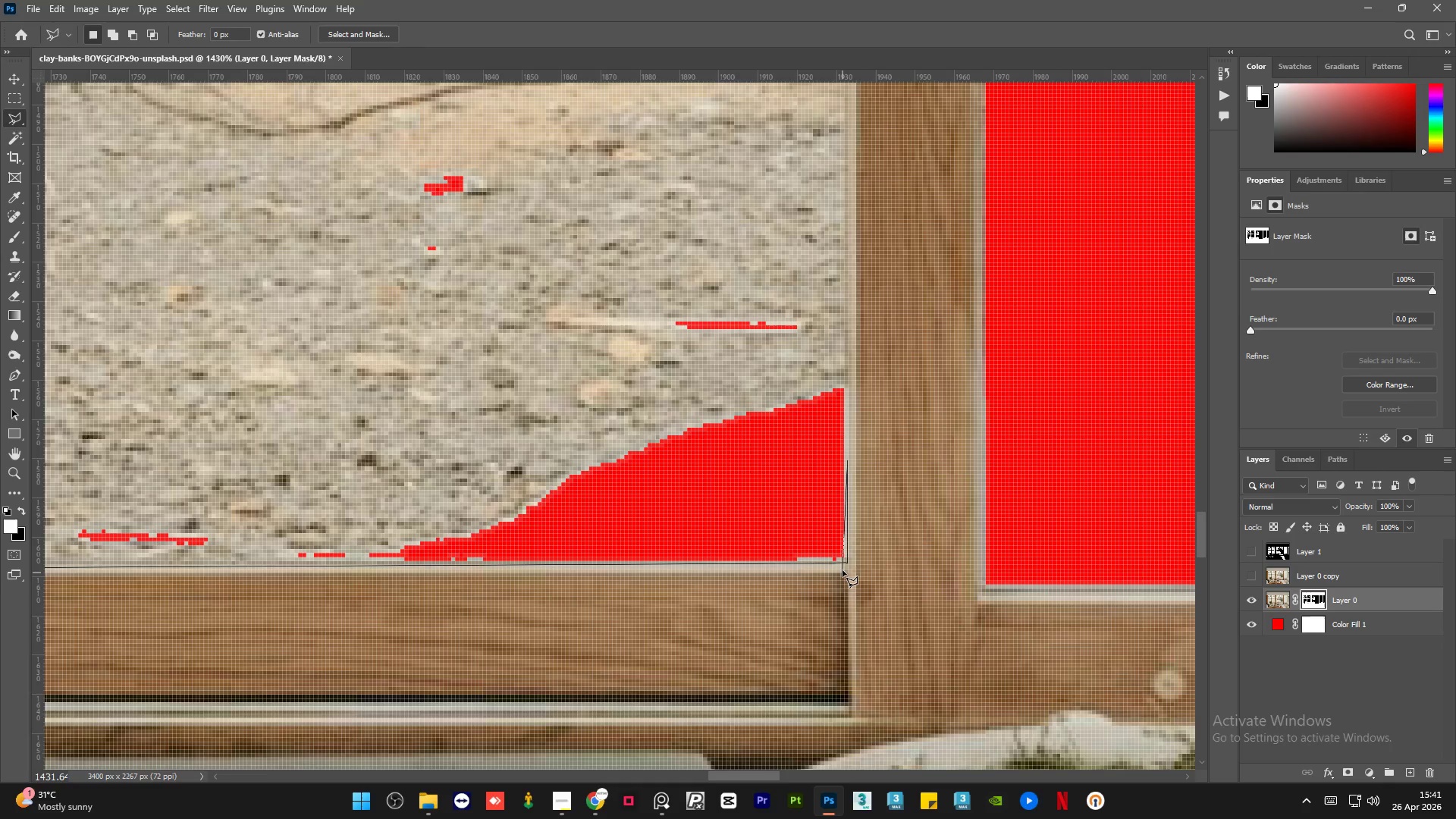 
key(Backspace)
 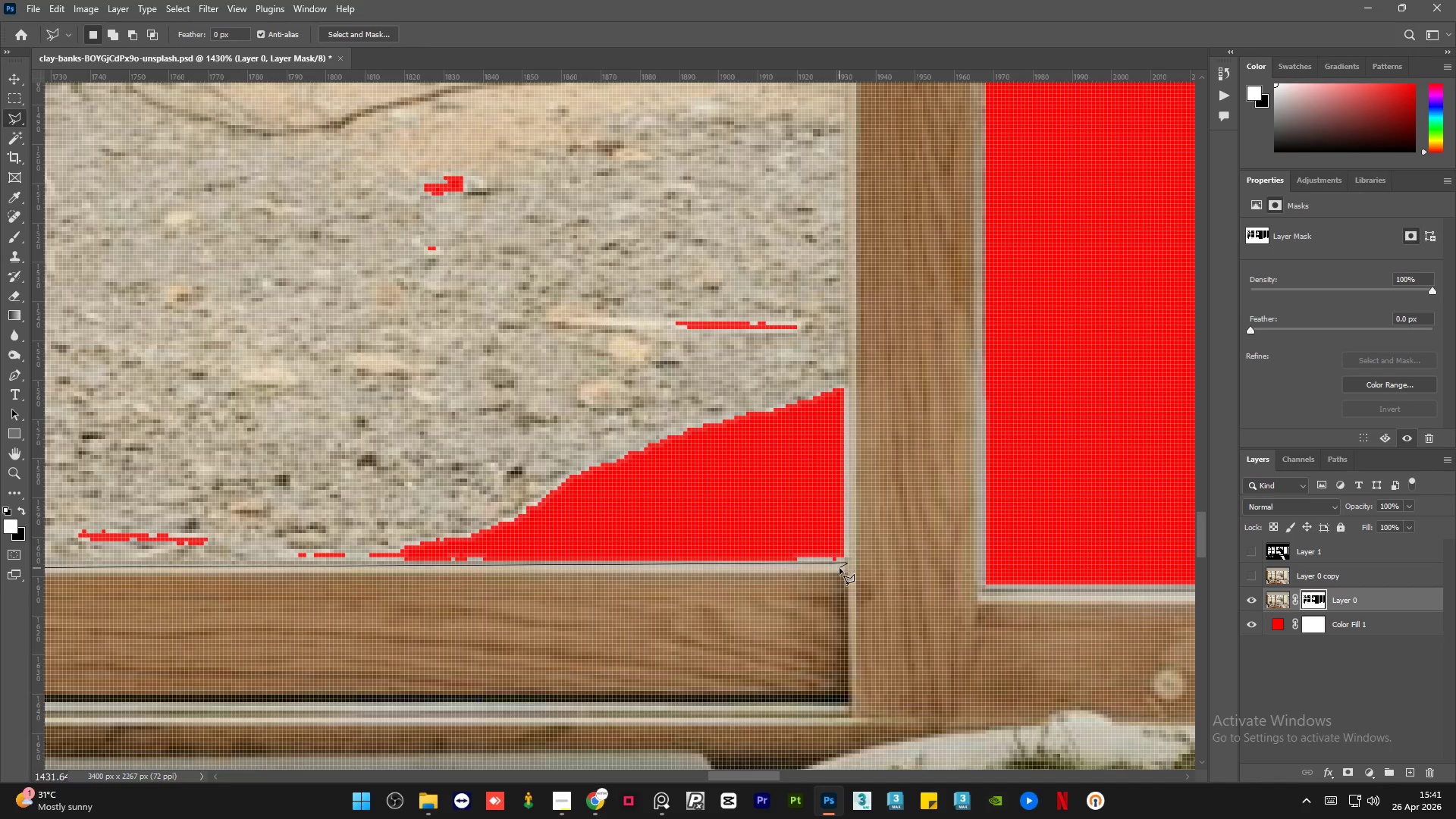 
key(Backspace)
 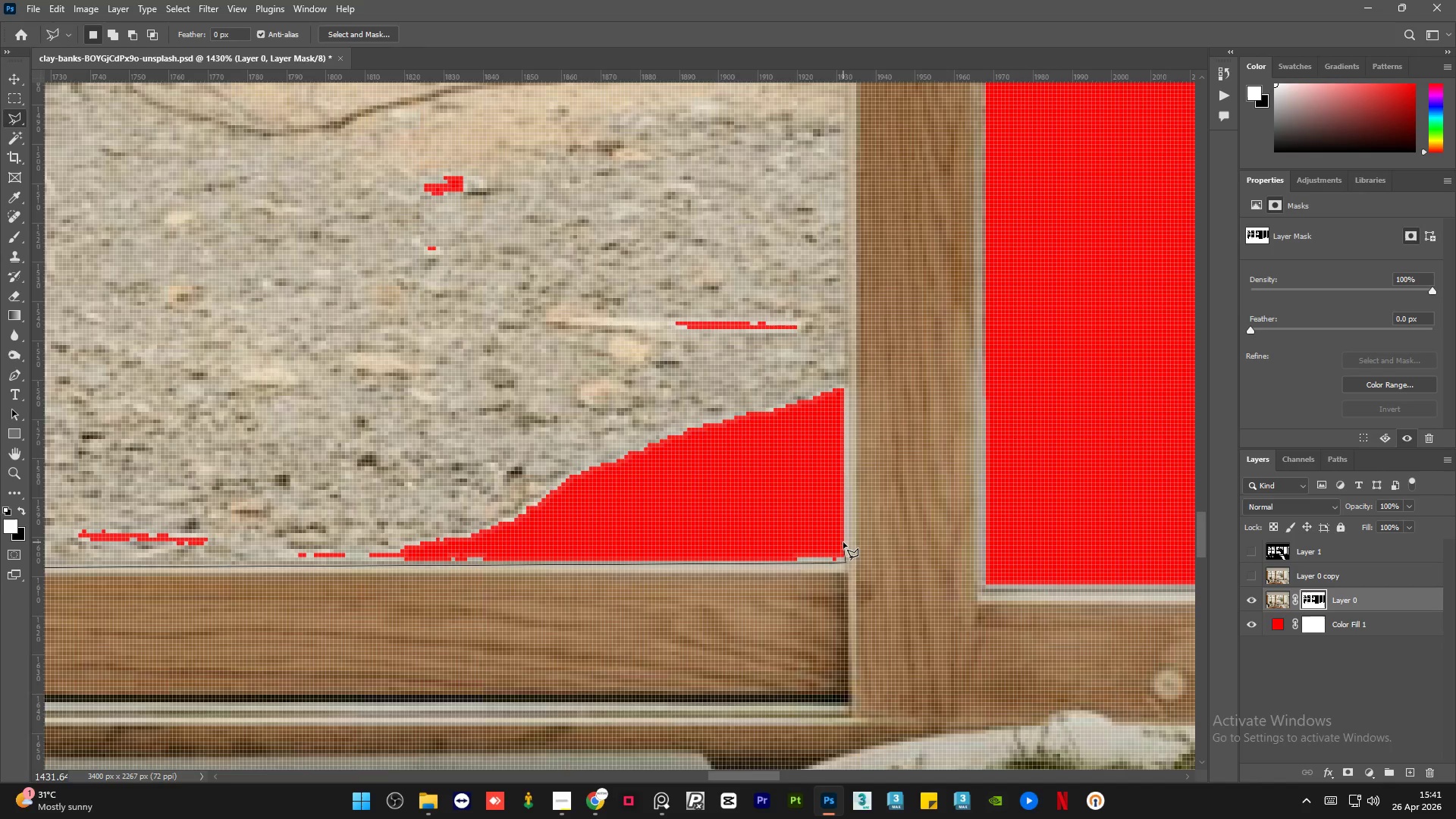 
key(Backspace)
 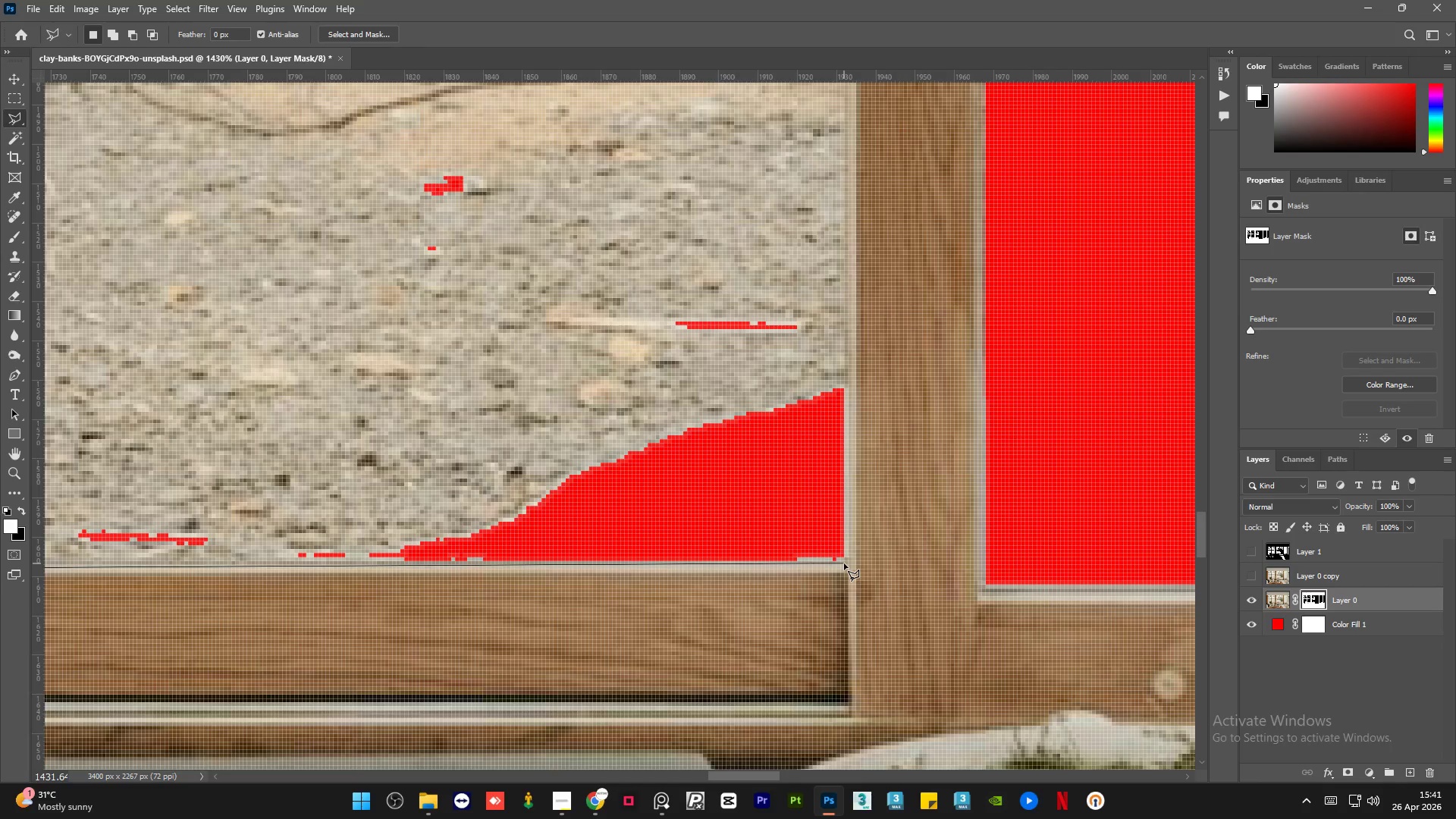 
left_click([844, 563])
 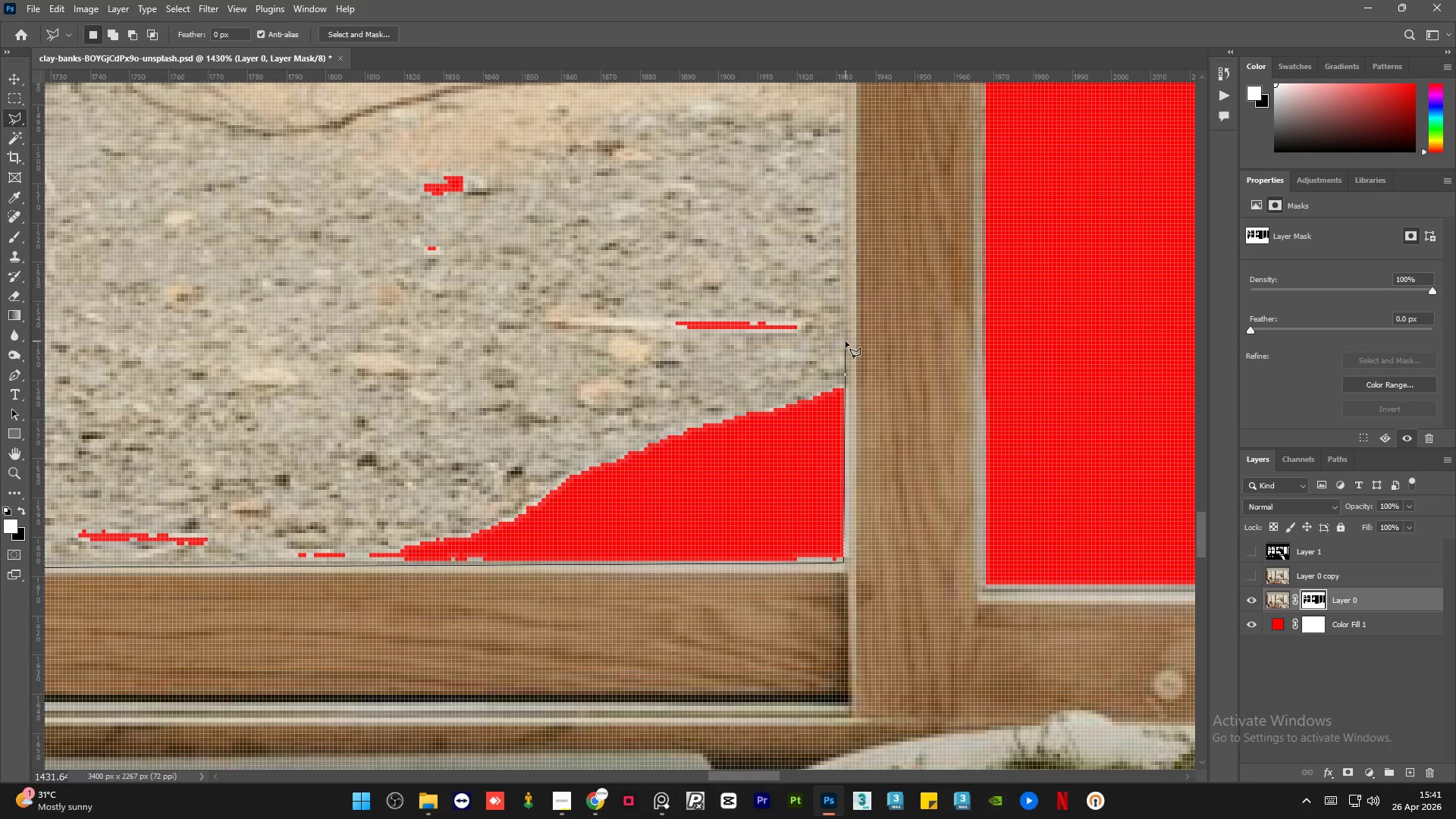 
left_click([845, 341])
 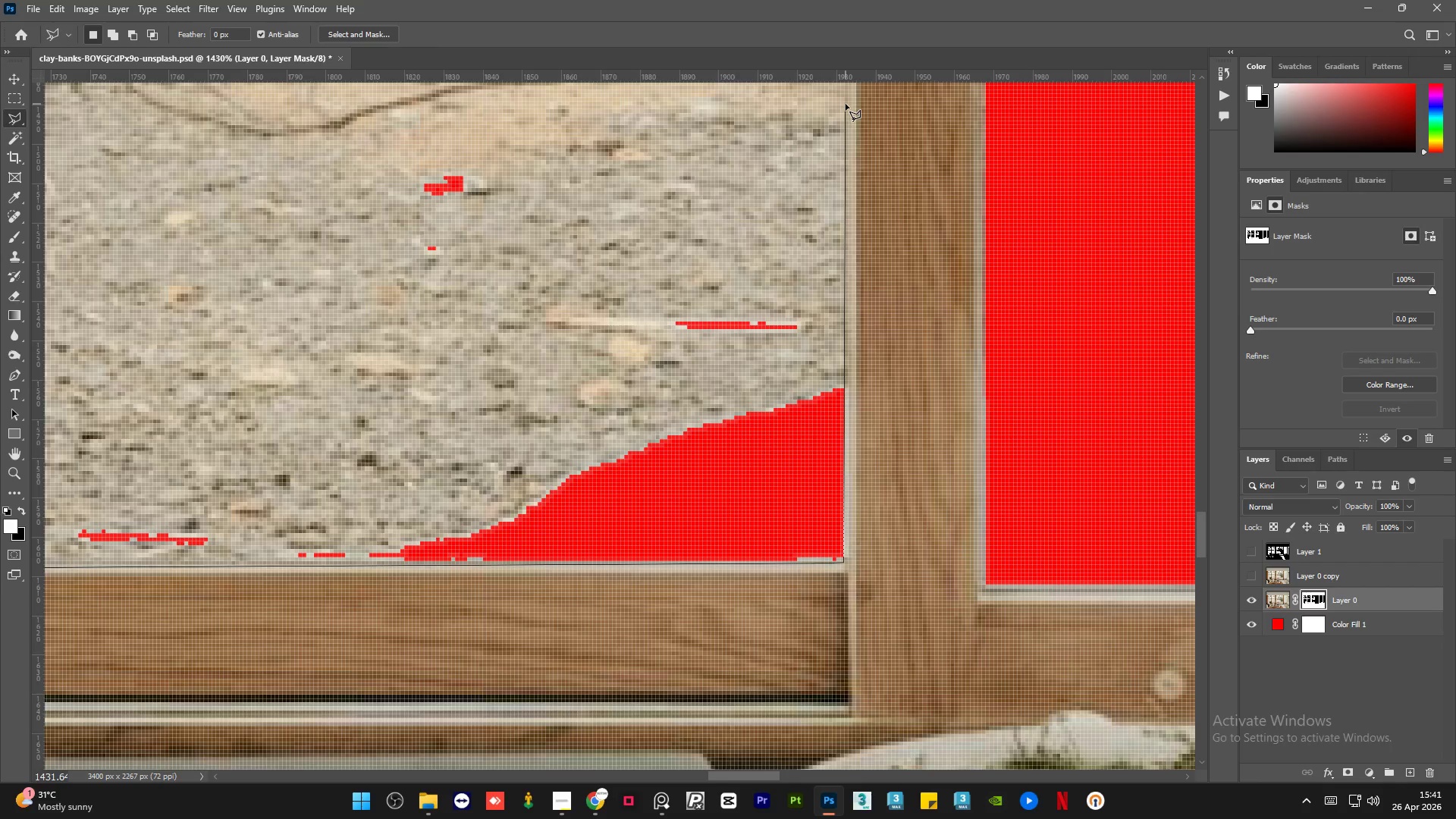 
left_click([846, 104])
 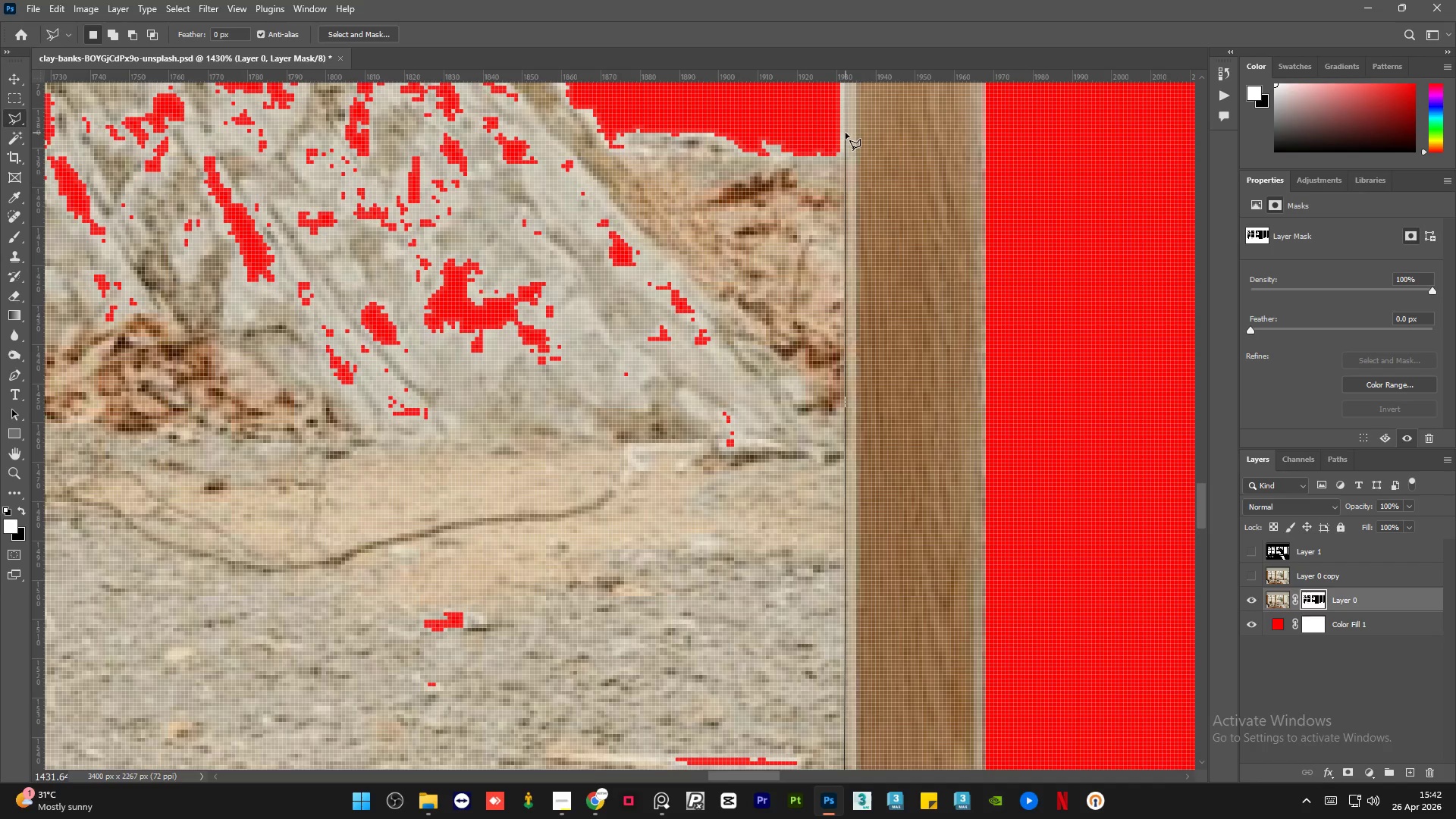 
left_click([845, 123])
 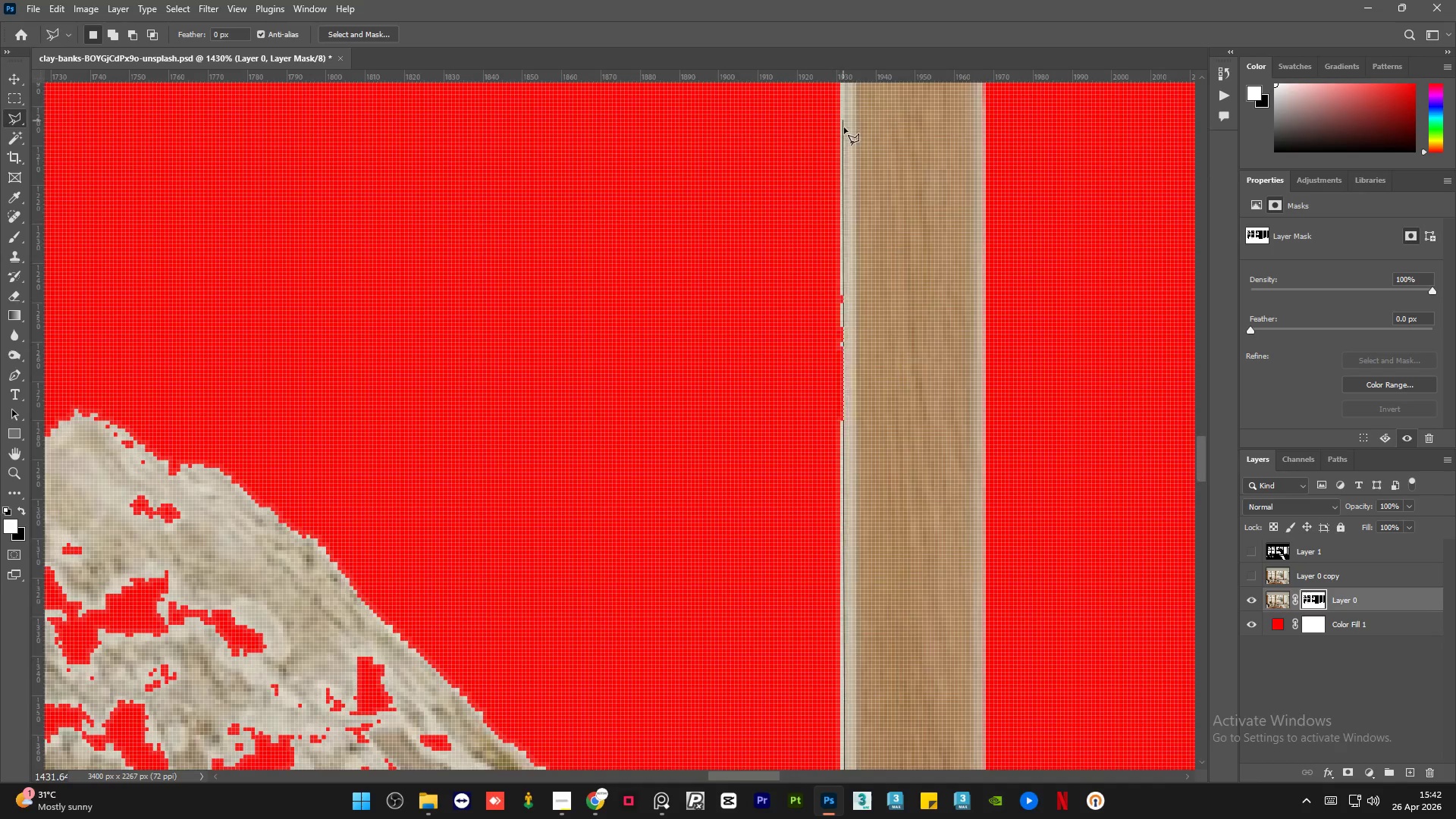 
left_click([844, 132])
 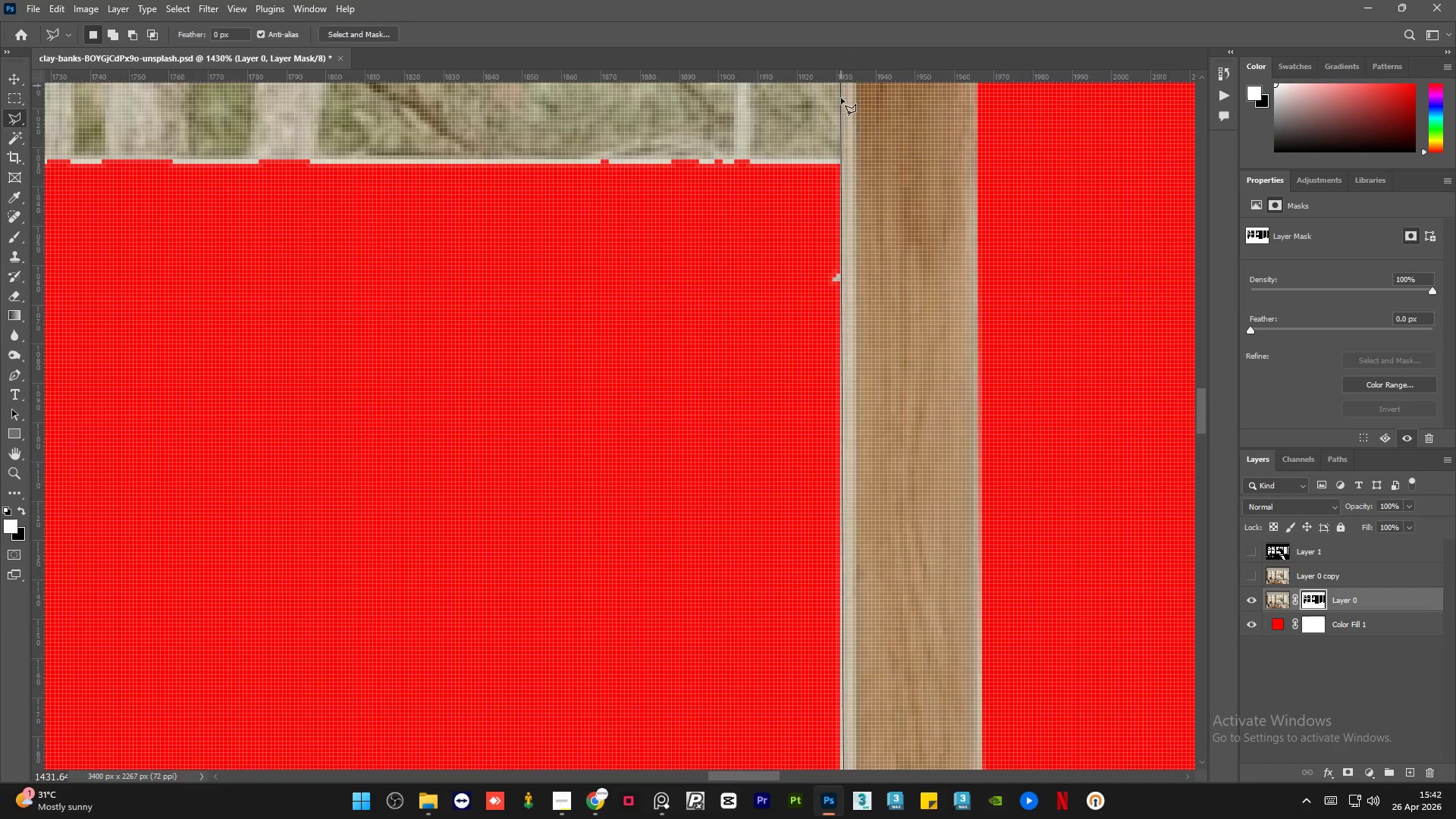 
left_click([842, 111])
 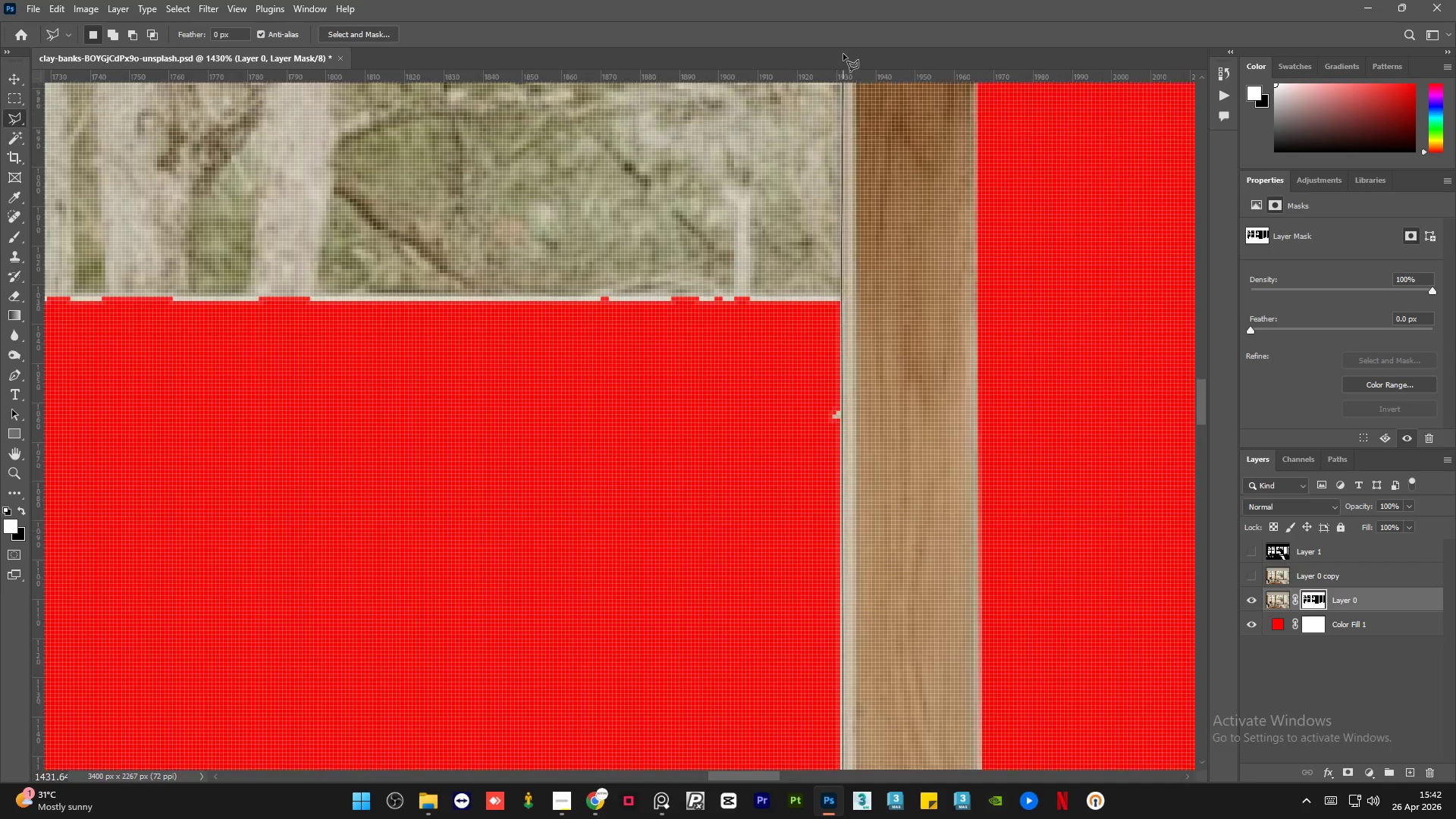 
left_click([801, 202])
 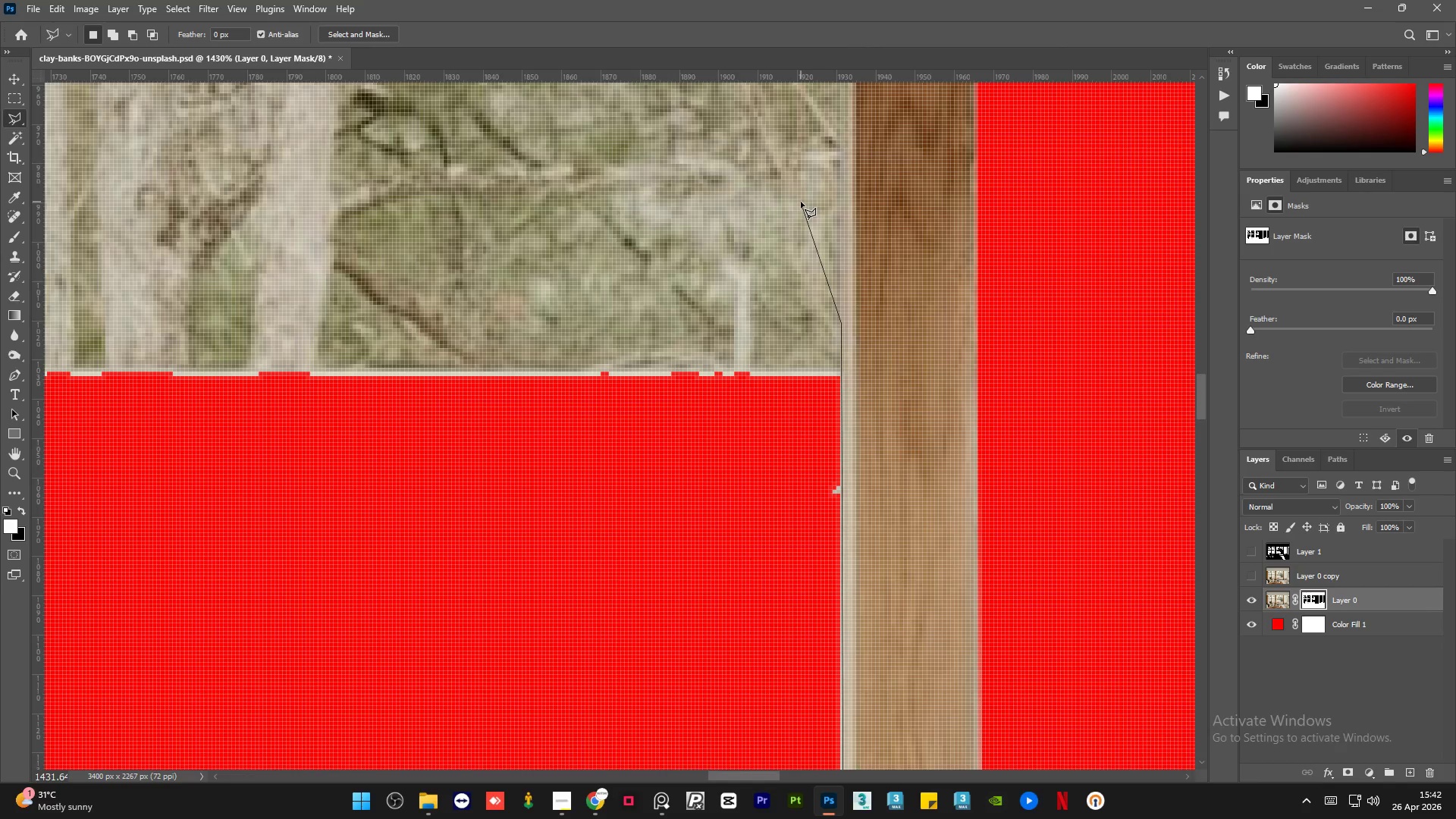 
hold_key(key=AltLeft, duration=1.36)
scroll: coordinate [1053, 313], scroll_direction: down, amount: 14.0
 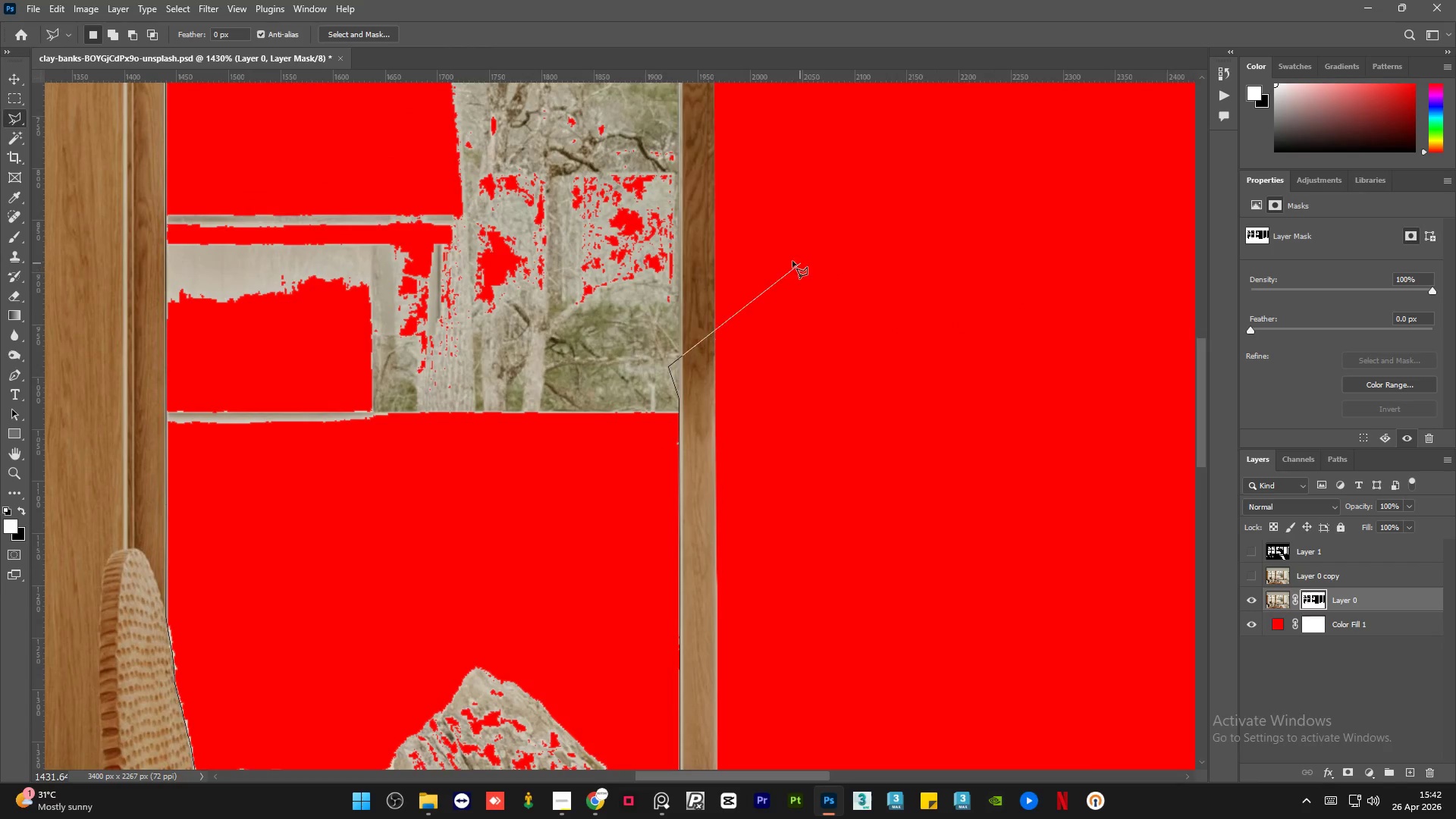 
hold_key(key=AltLeft, duration=0.69)
scroll: coordinate [700, 271], scroll_direction: up, amount: 10.0
 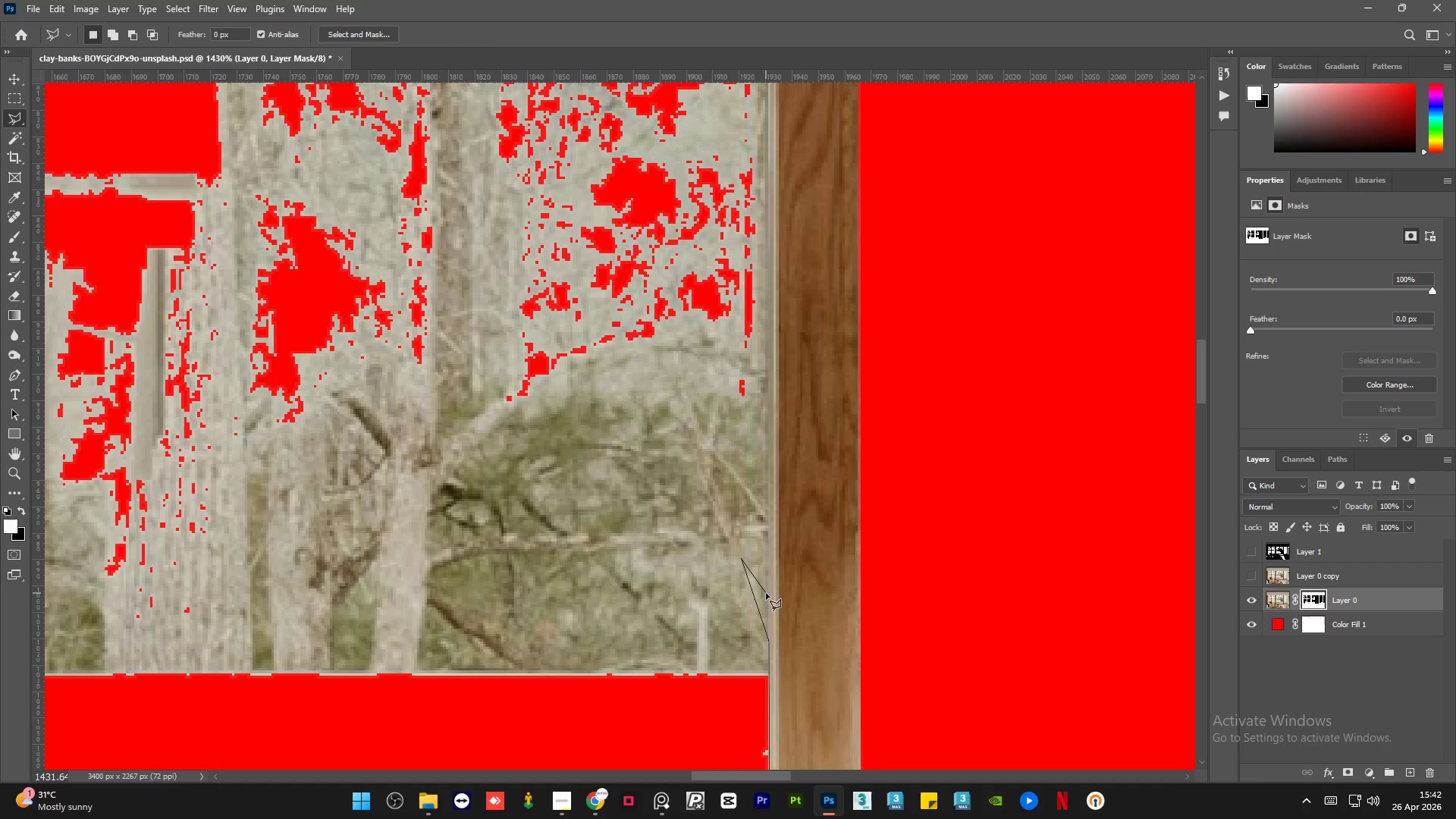 
left_click([720, 439])
 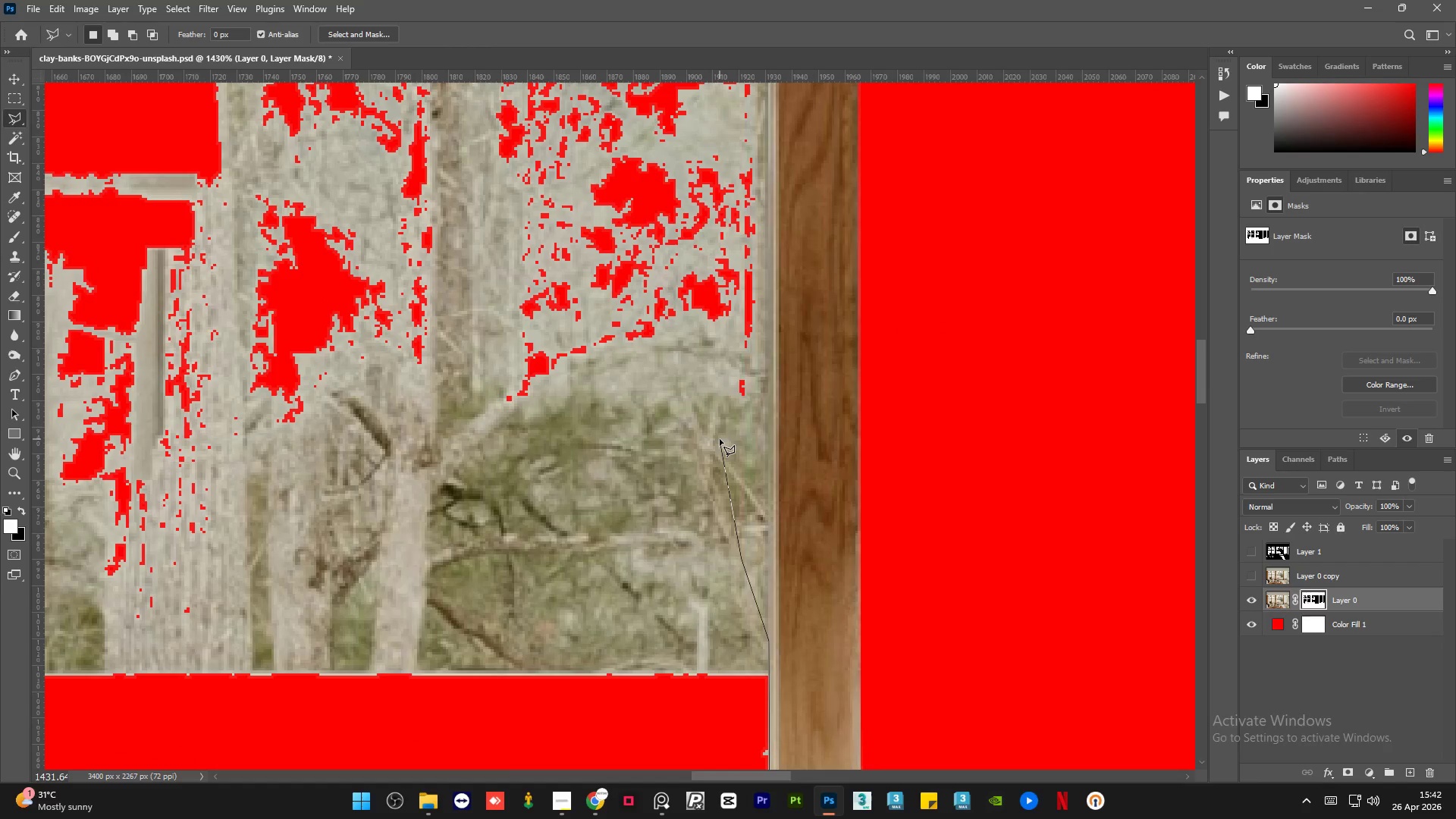 
hold_key(key=AltLeft, duration=1.26)
scroll: coordinate [867, 362], scroll_direction: down, amount: 17.0
 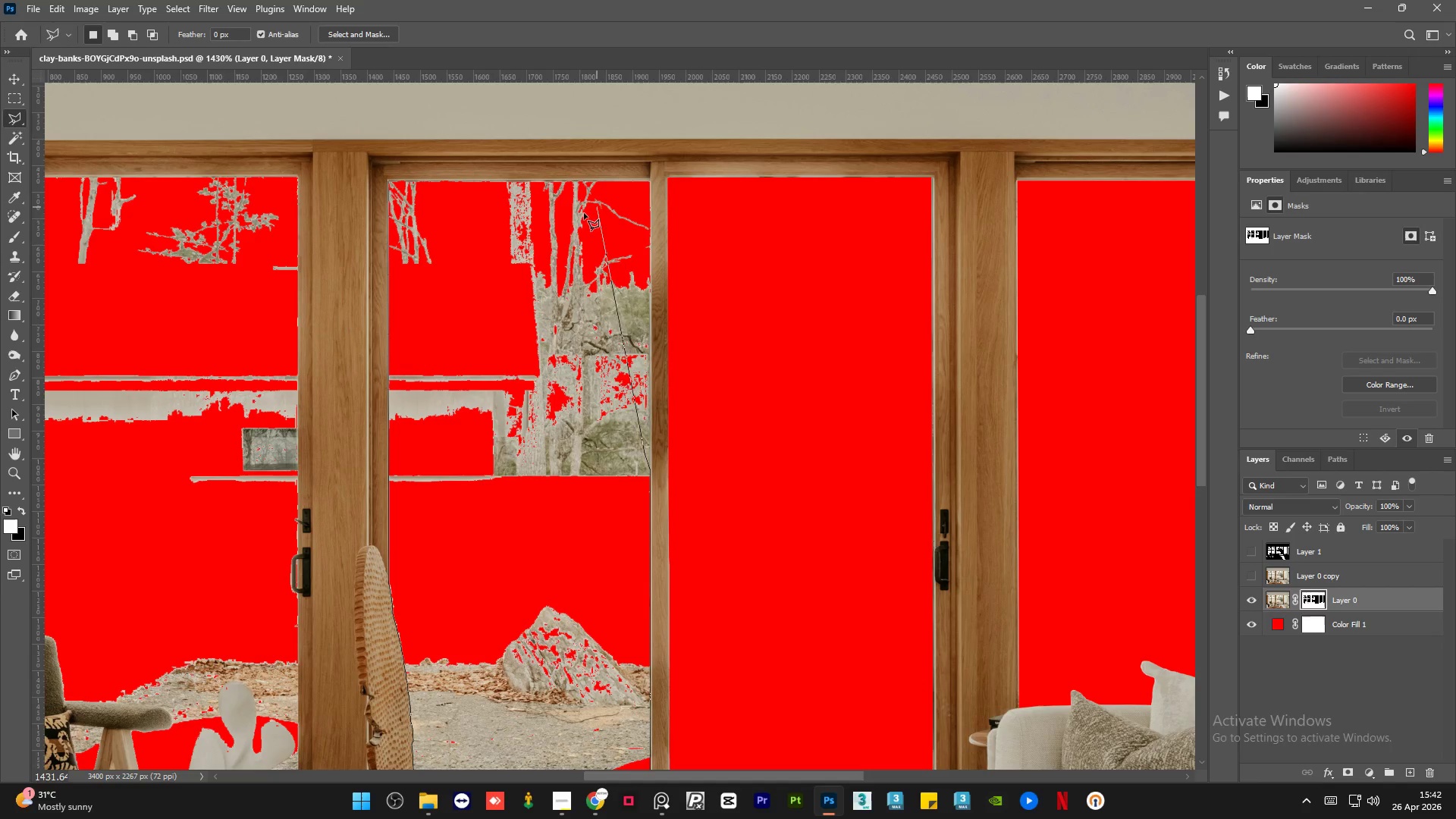 
left_click([559, 215])
 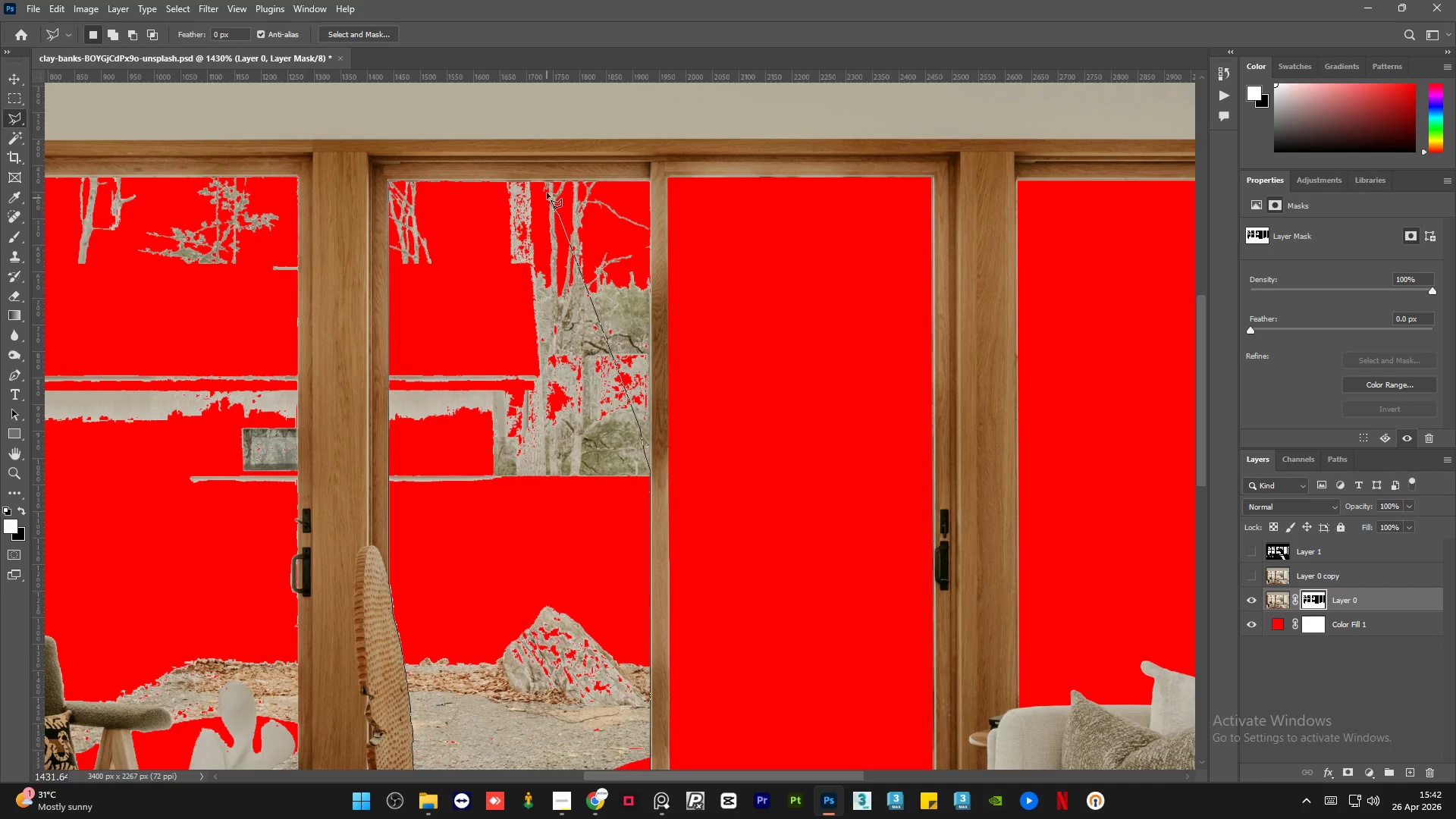 
hold_key(key=AltLeft, duration=0.66)
scroll: coordinate [488, 162], scroll_direction: up, amount: 6.0
 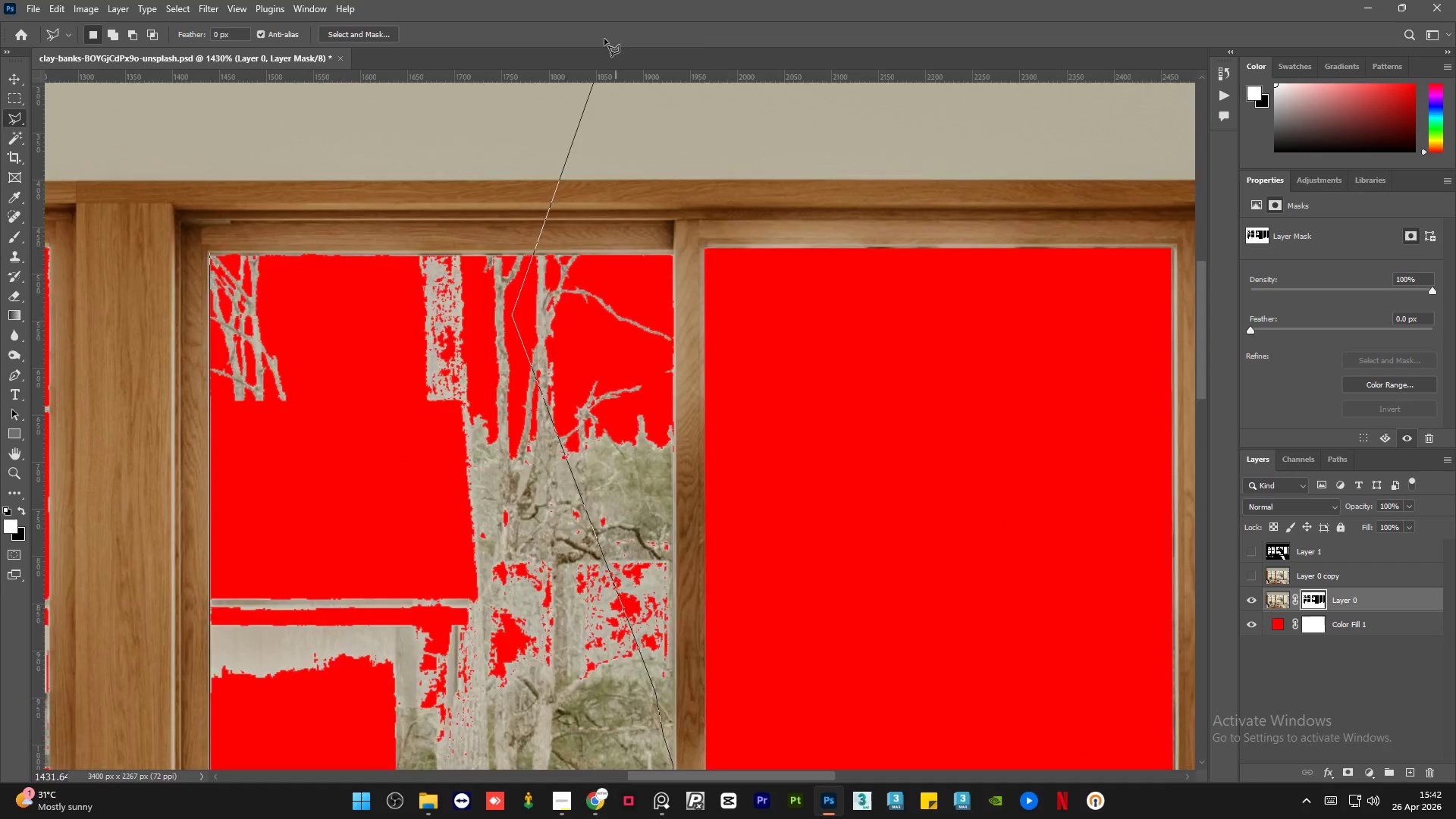 
hold_key(key=AltLeft, duration=0.59)
scroll: coordinate [524, 345], scroll_direction: up, amount: 6.0
 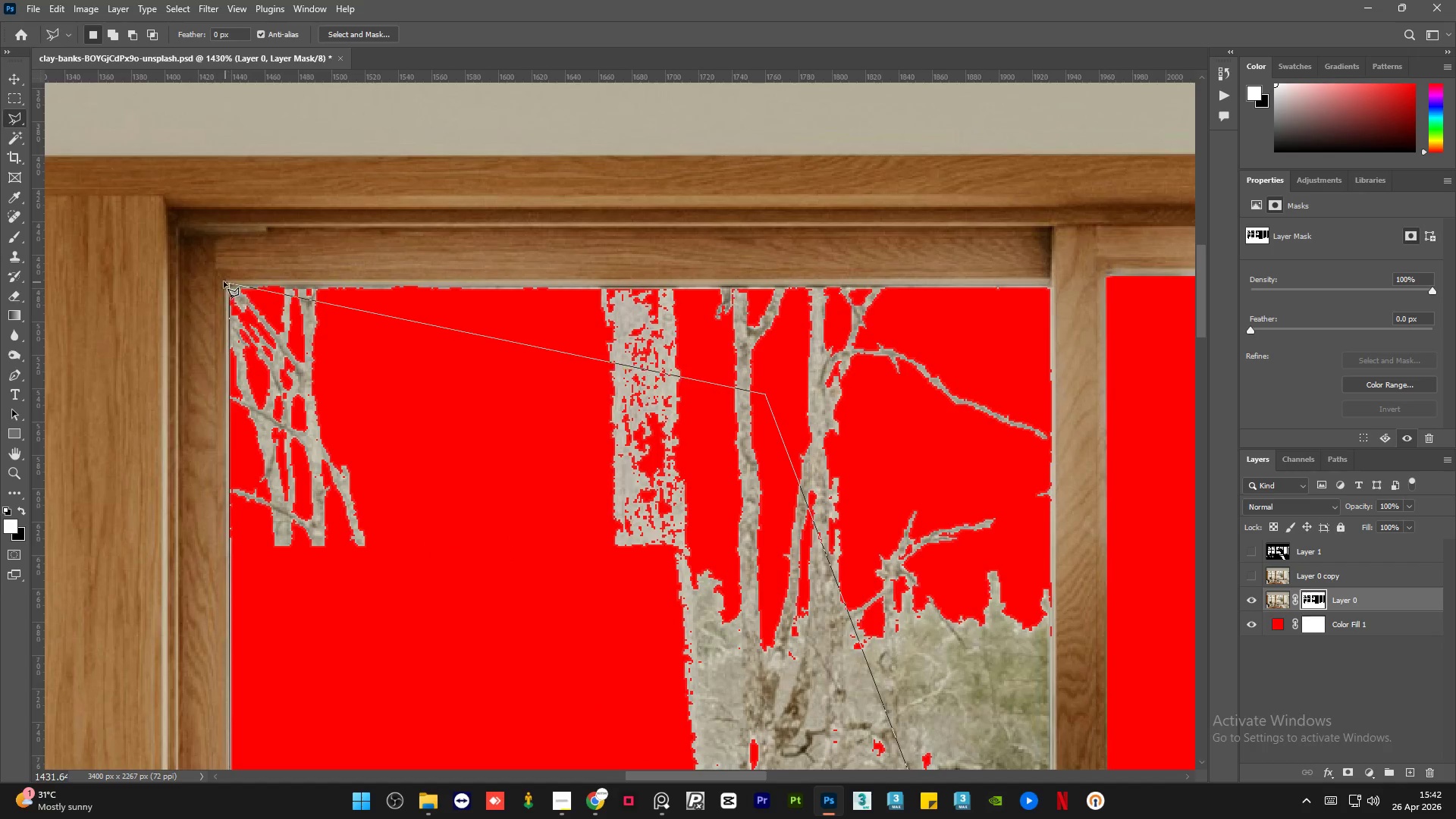 
left_click([228, 285])
 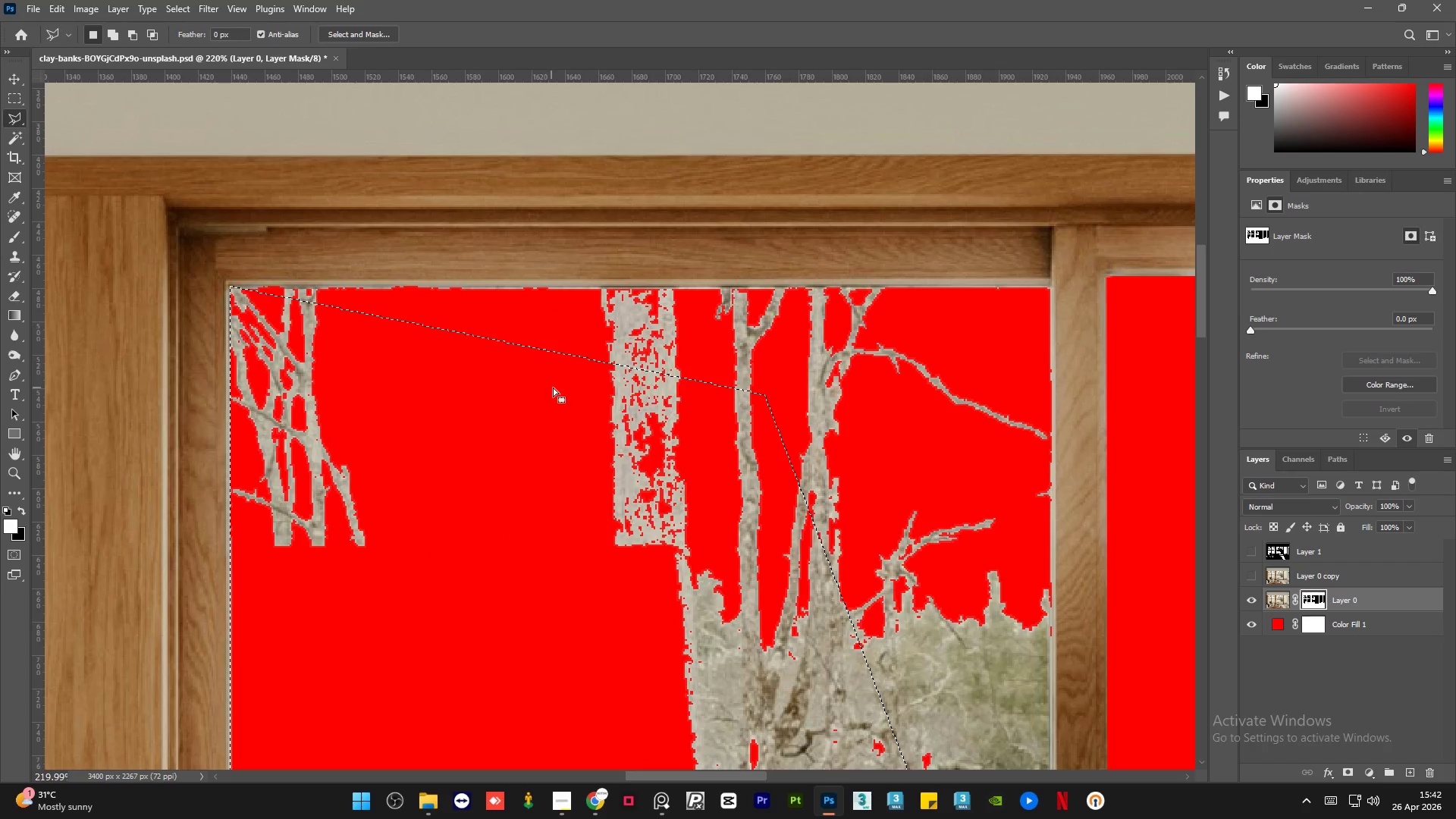 
hold_key(key=AltLeft, duration=0.83)
scroll: coordinate [808, 326], scroll_direction: down, amount: 20.0
 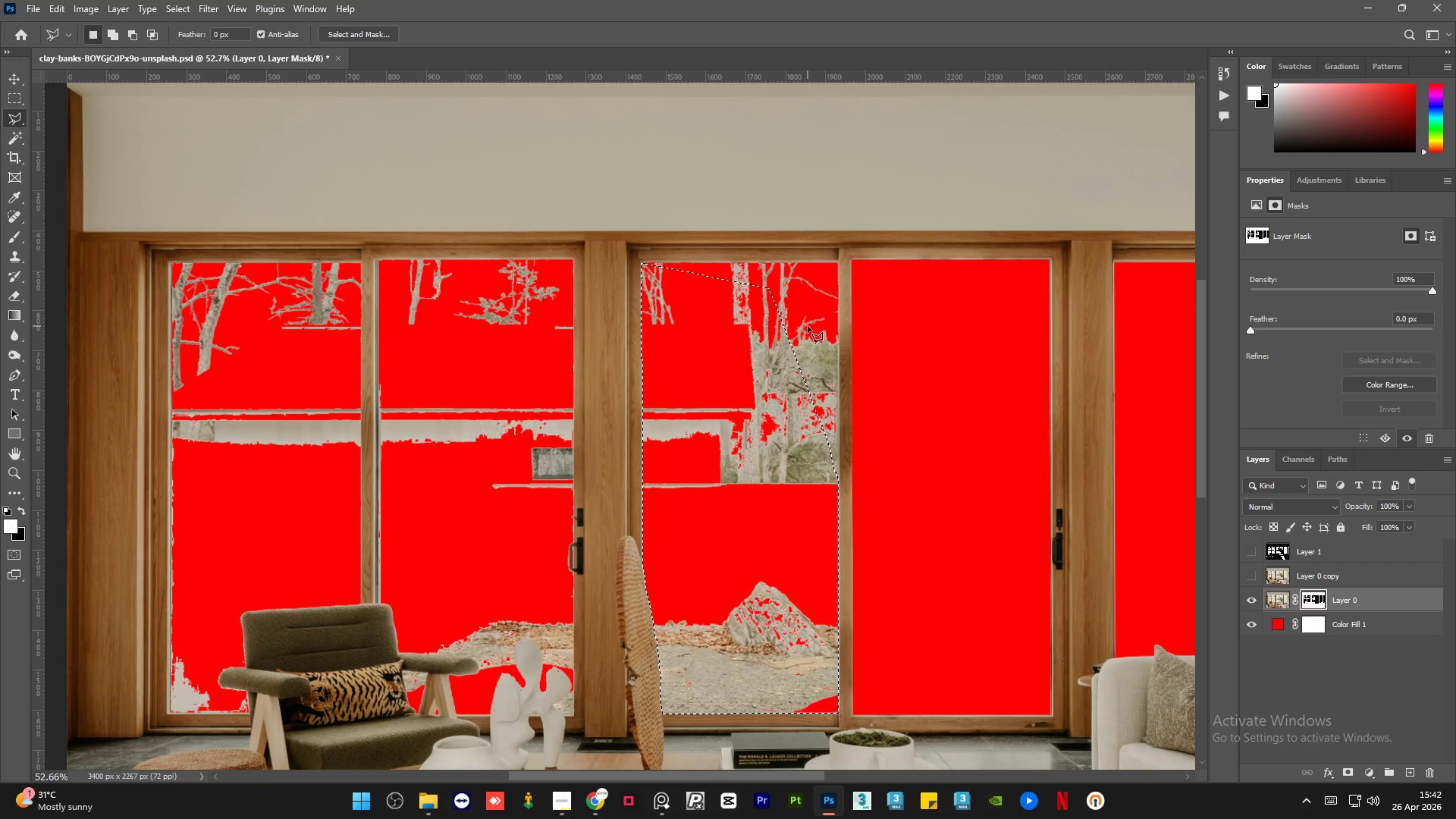 
key(Delete)
 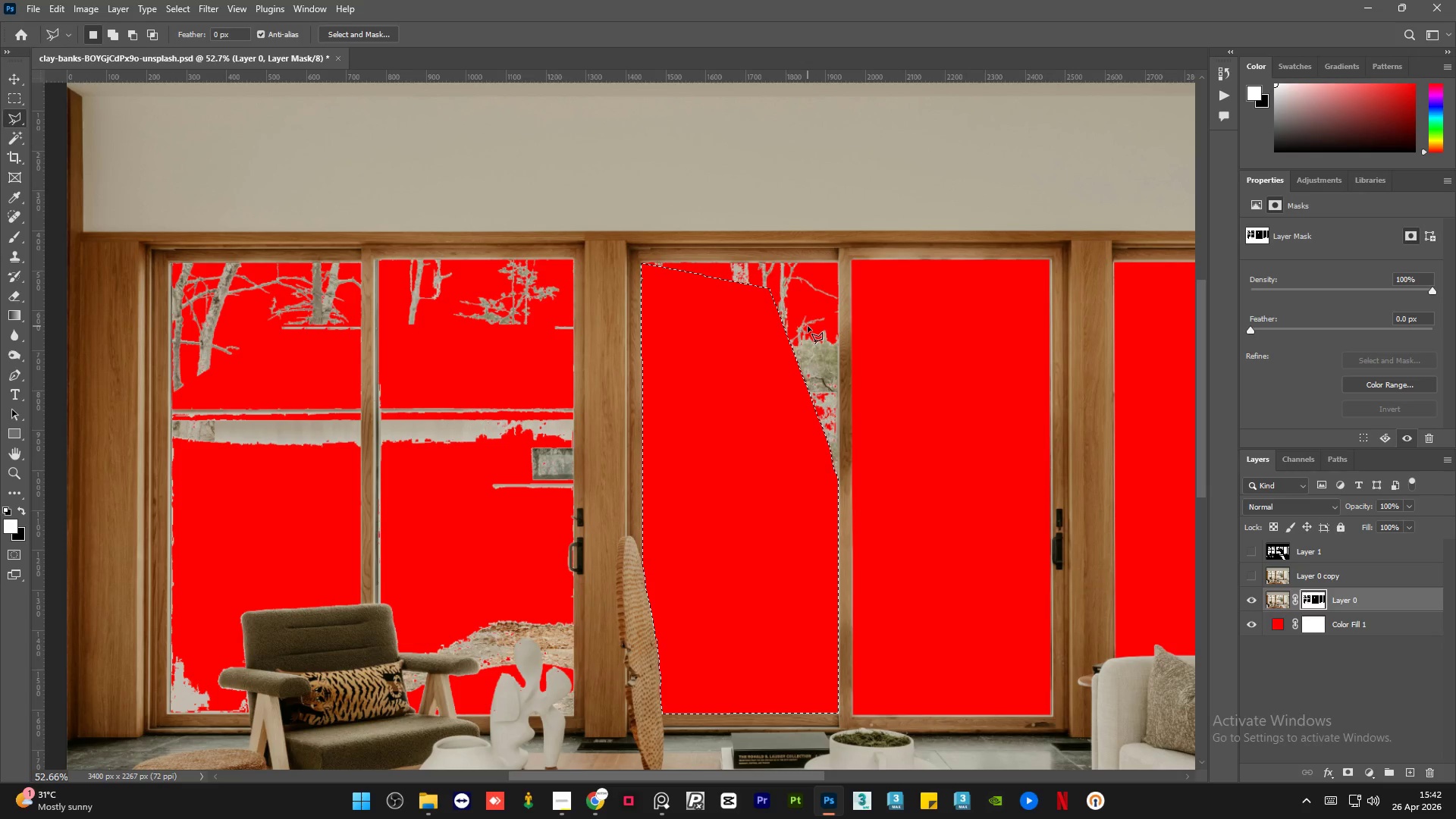 
key(Control+D)
 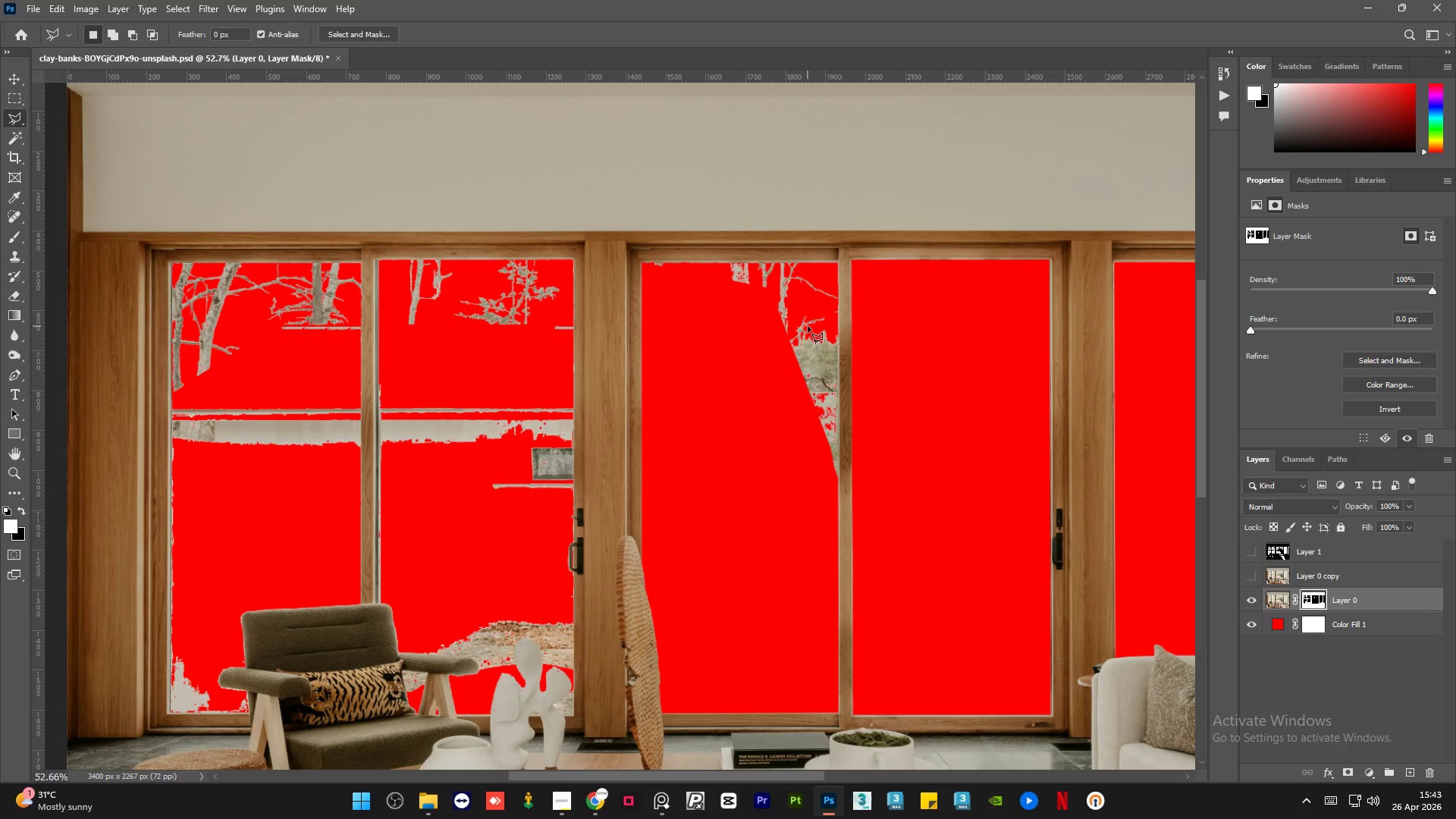 
wait(41.14)
 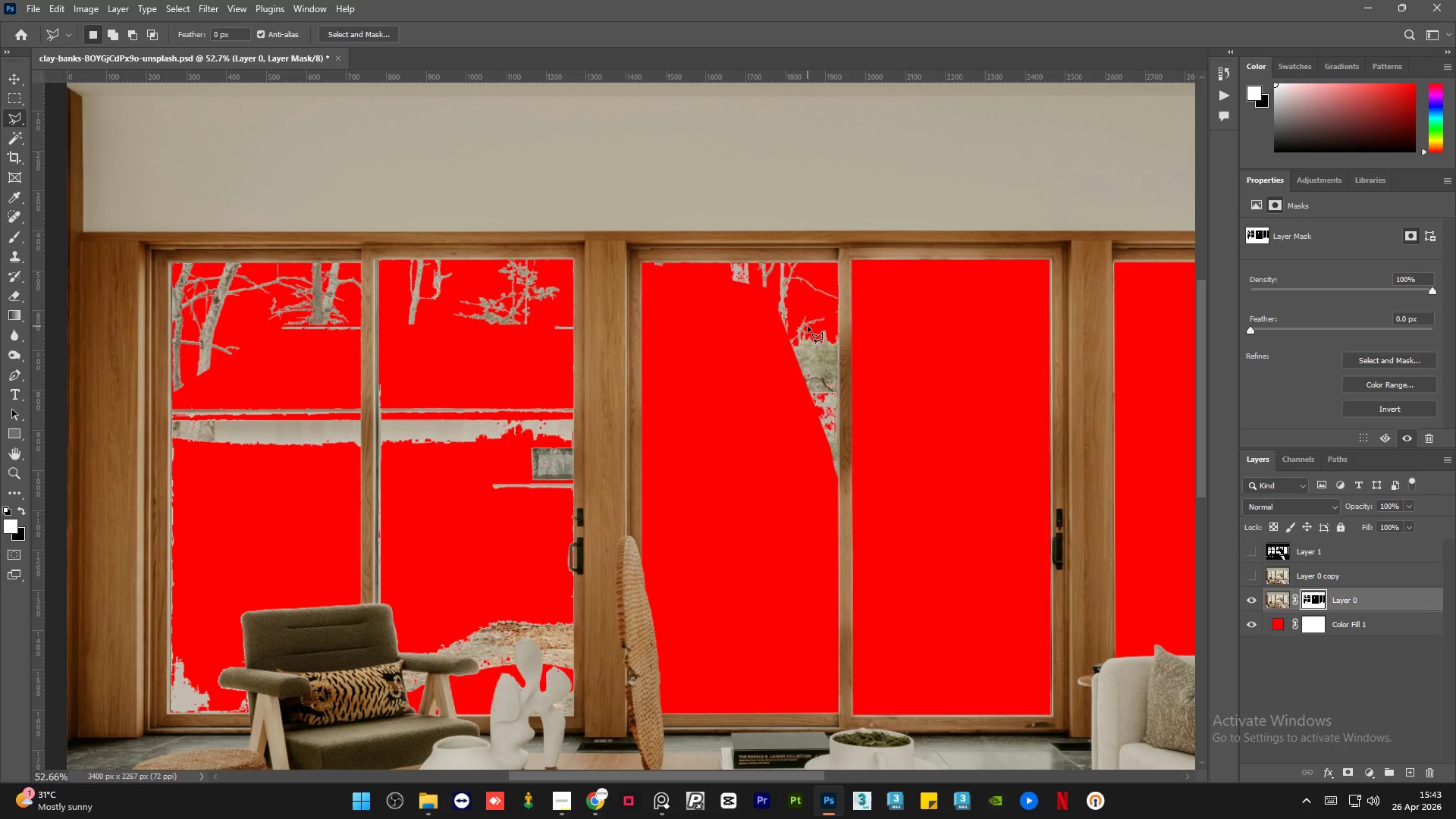 
scroll: coordinate [816, 419], scroll_direction: up, amount: 4.0
 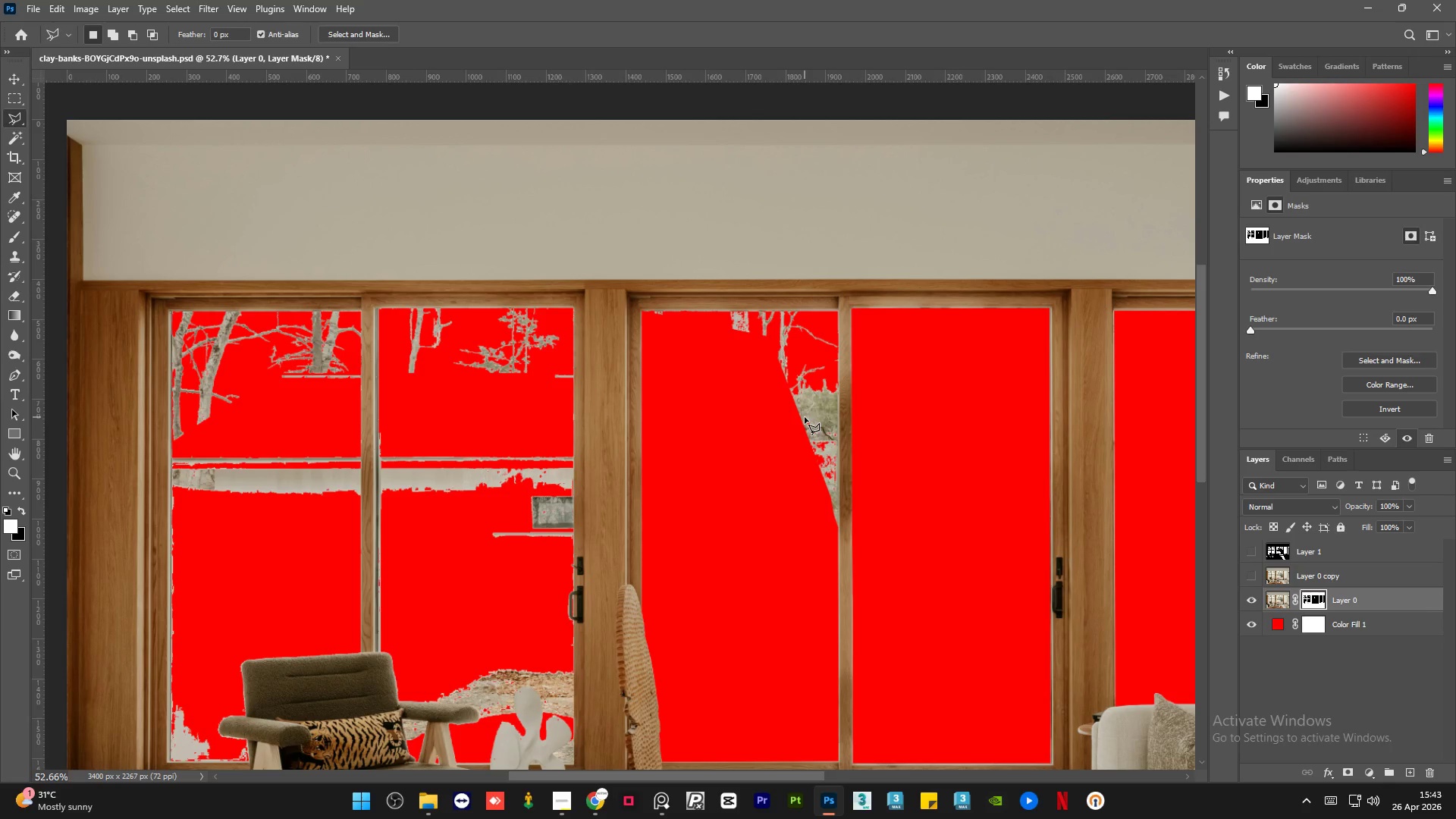 
wait(36.57)
 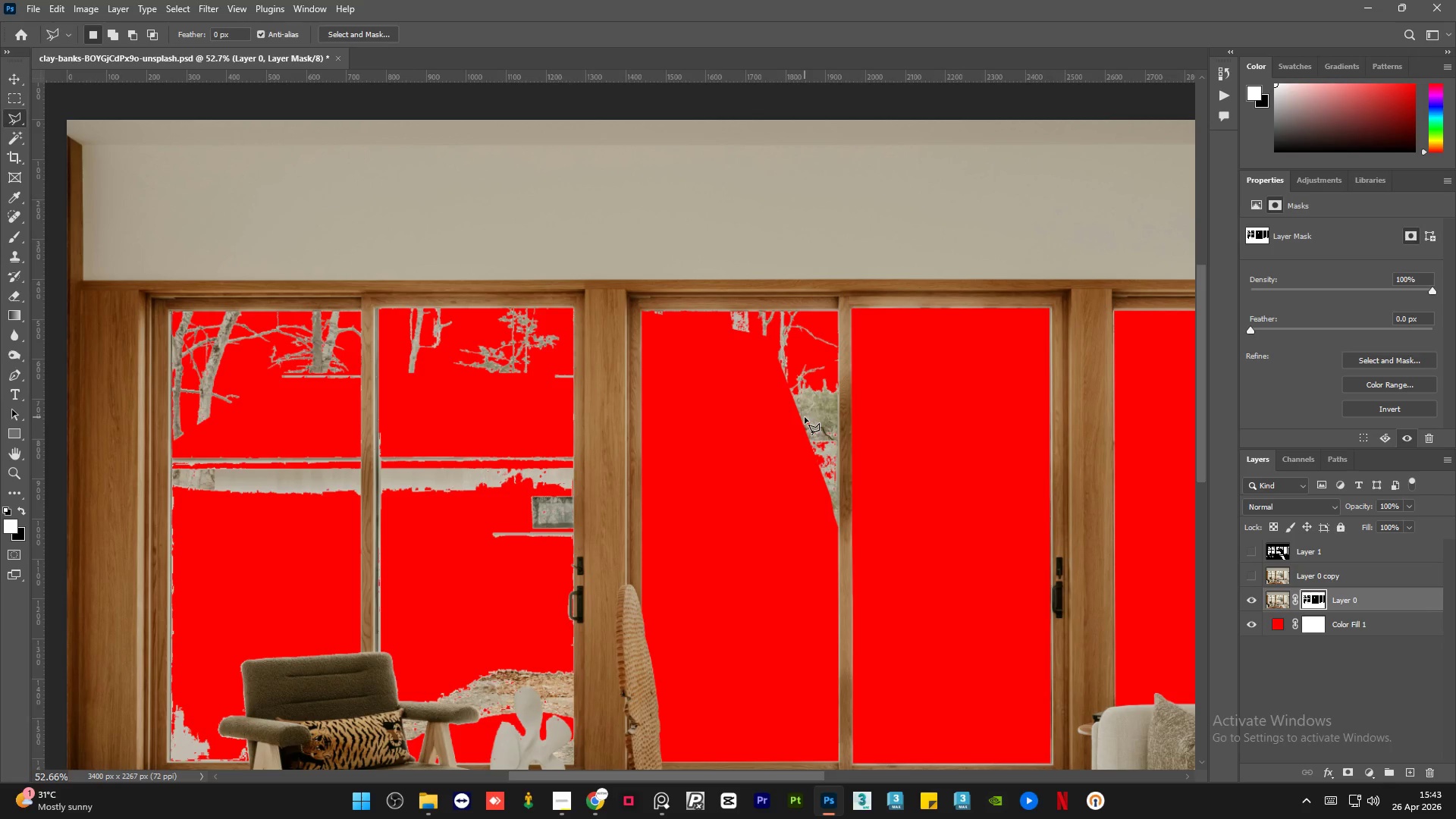 
hold_key(key=AltLeft, duration=8.36)
scroll: coordinate [1083, 308], scroll_direction: up, amount: 17.0
 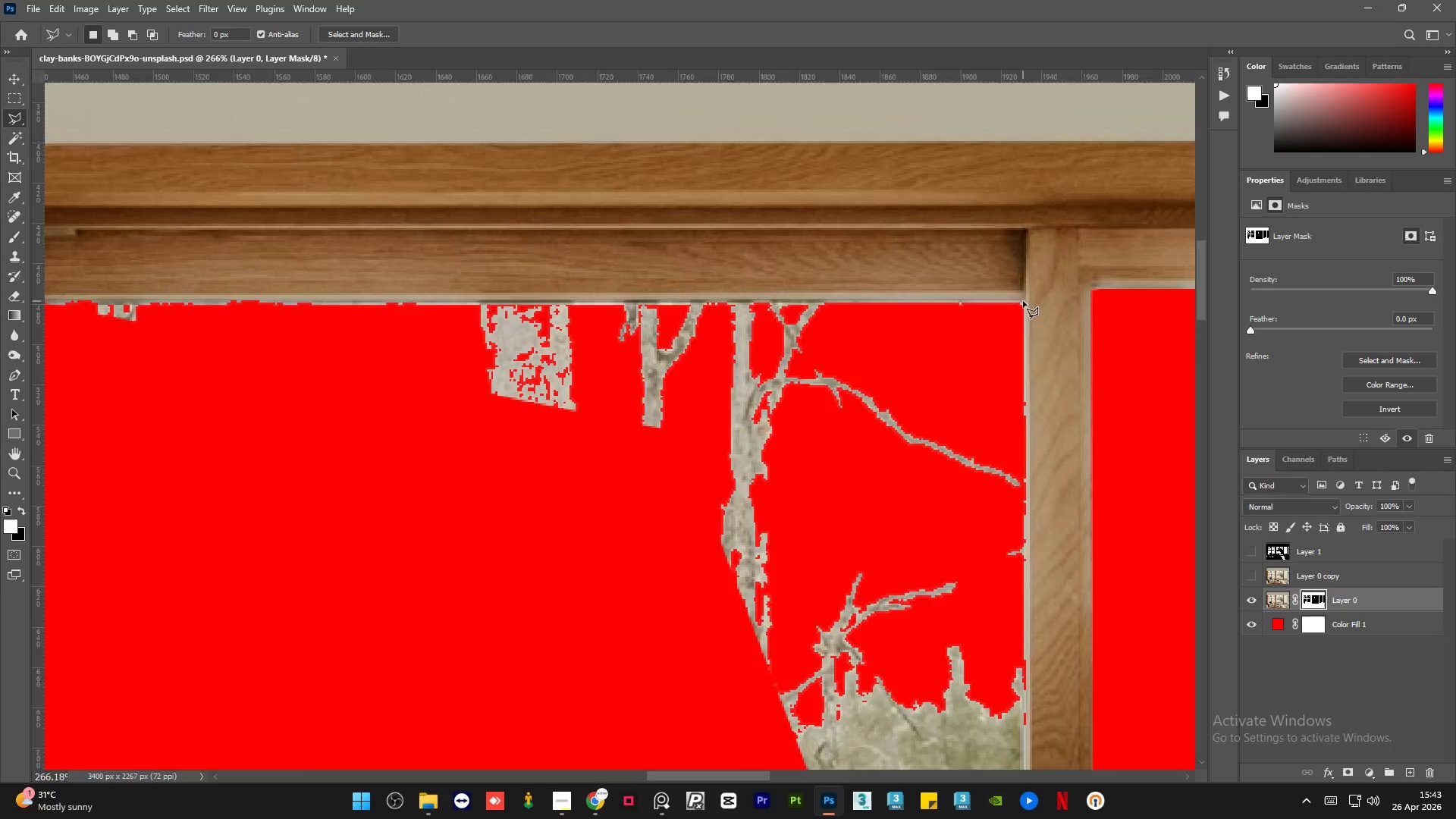 
scroll: coordinate [1023, 301], scroll_direction: down, amount: 5.0
 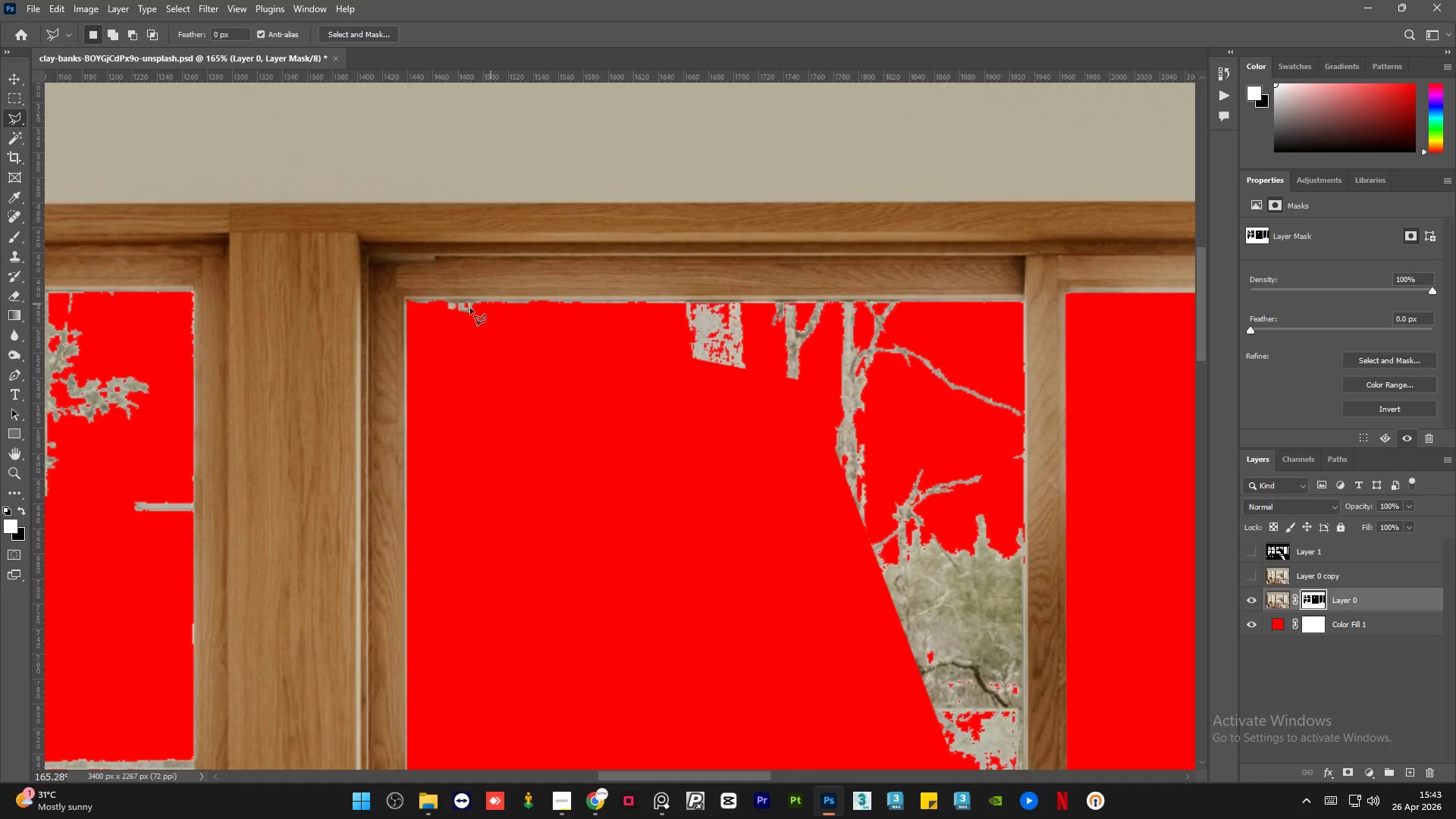 
scroll: coordinate [338, 300], scroll_direction: up, amount: 27.0
 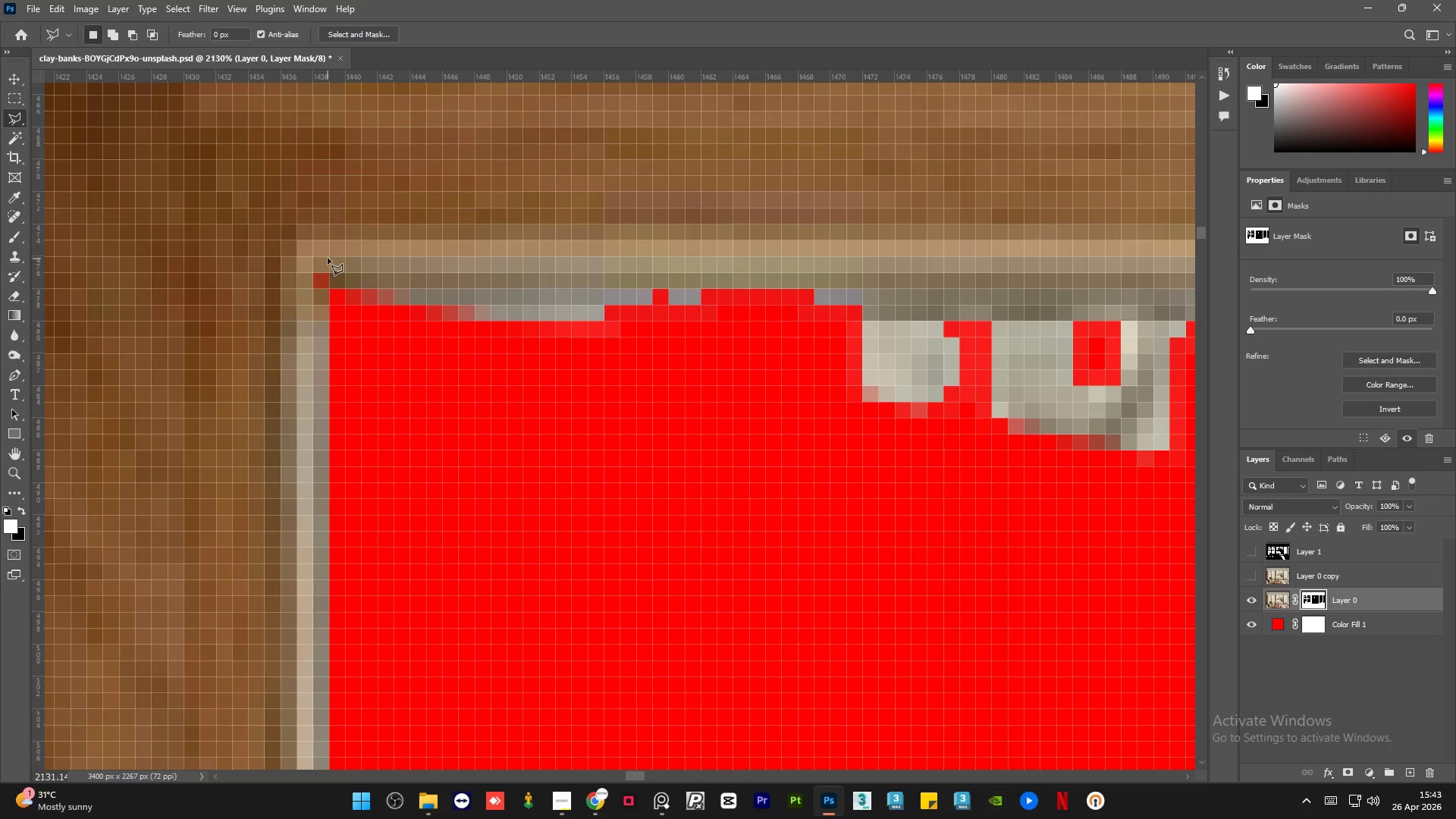 
left_click([328, 257])
 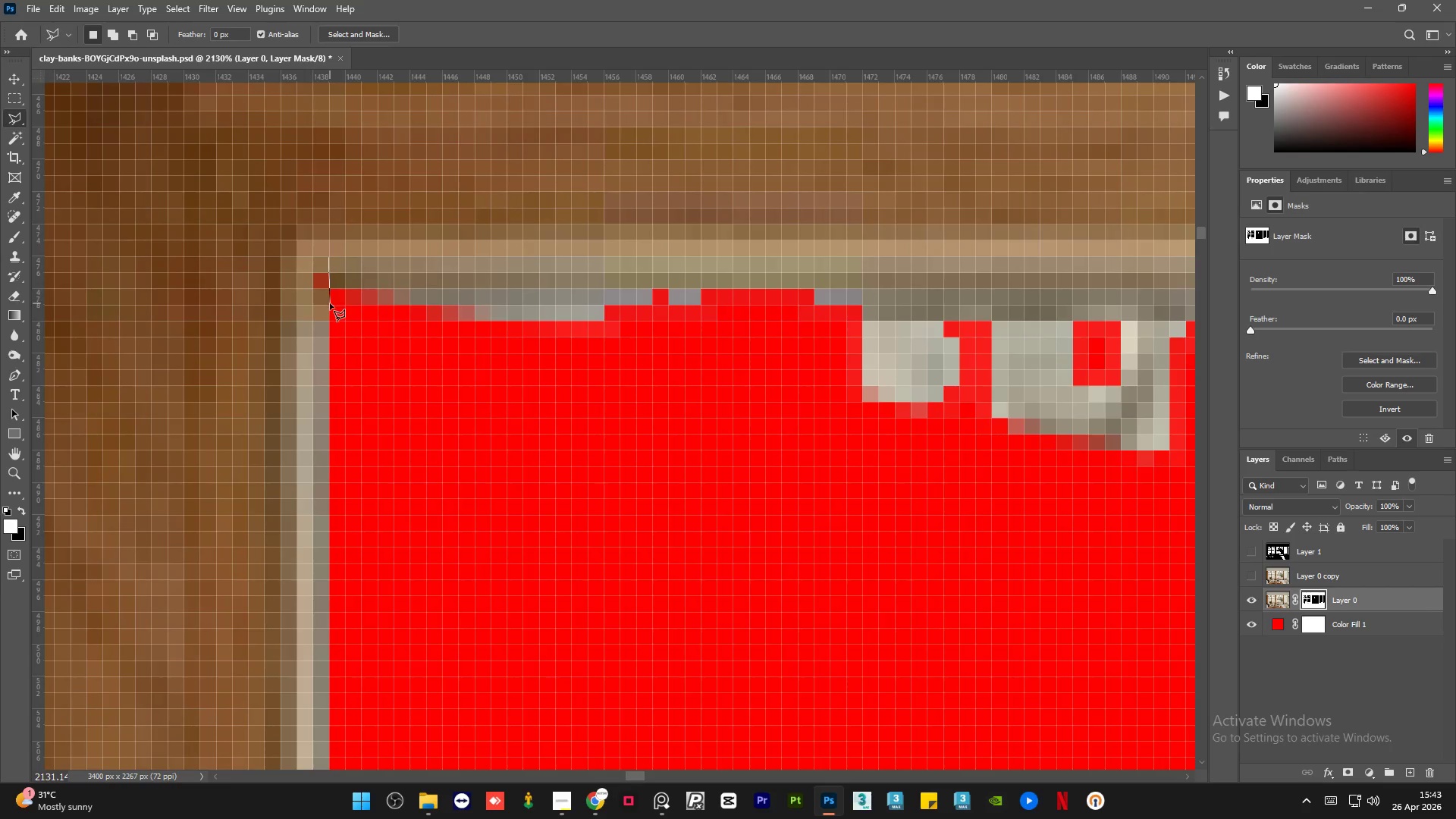 
left_click([330, 303])
 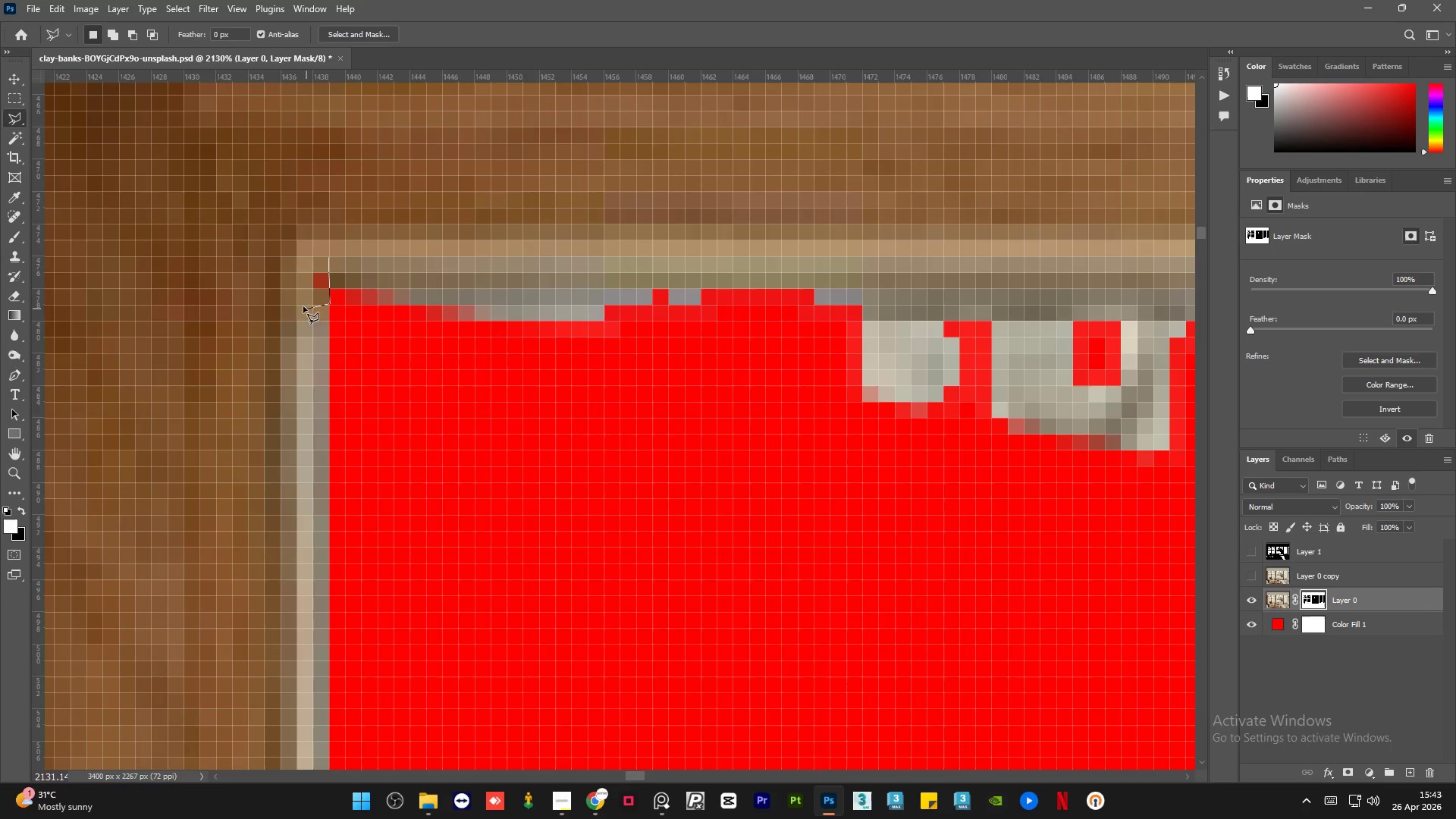 
left_click_drag(start_coordinate=[289, 283], to_coordinate=[290, 272])
 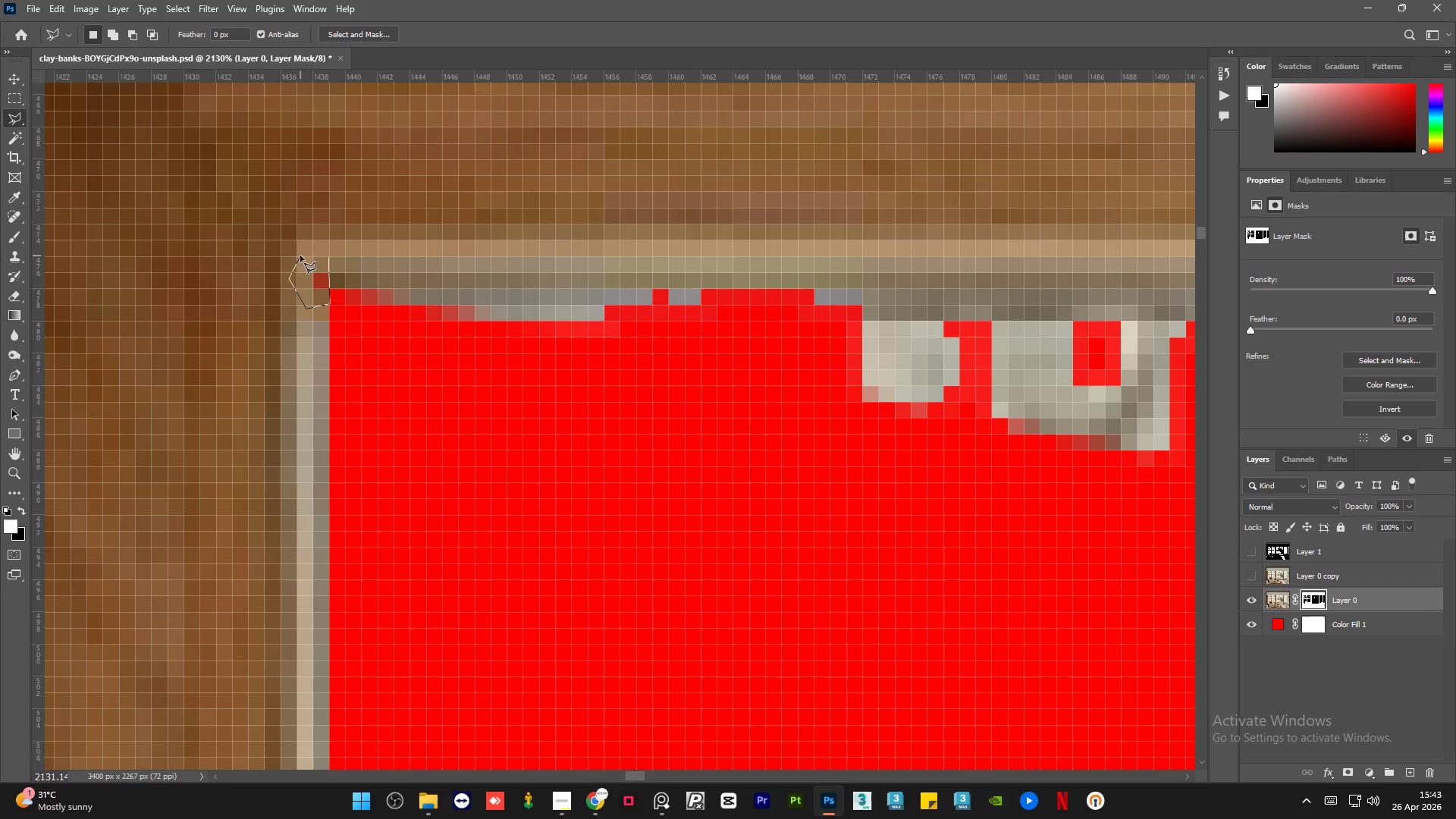 
left_click_drag(start_coordinate=[300, 256], to_coordinate=[312, 253])
 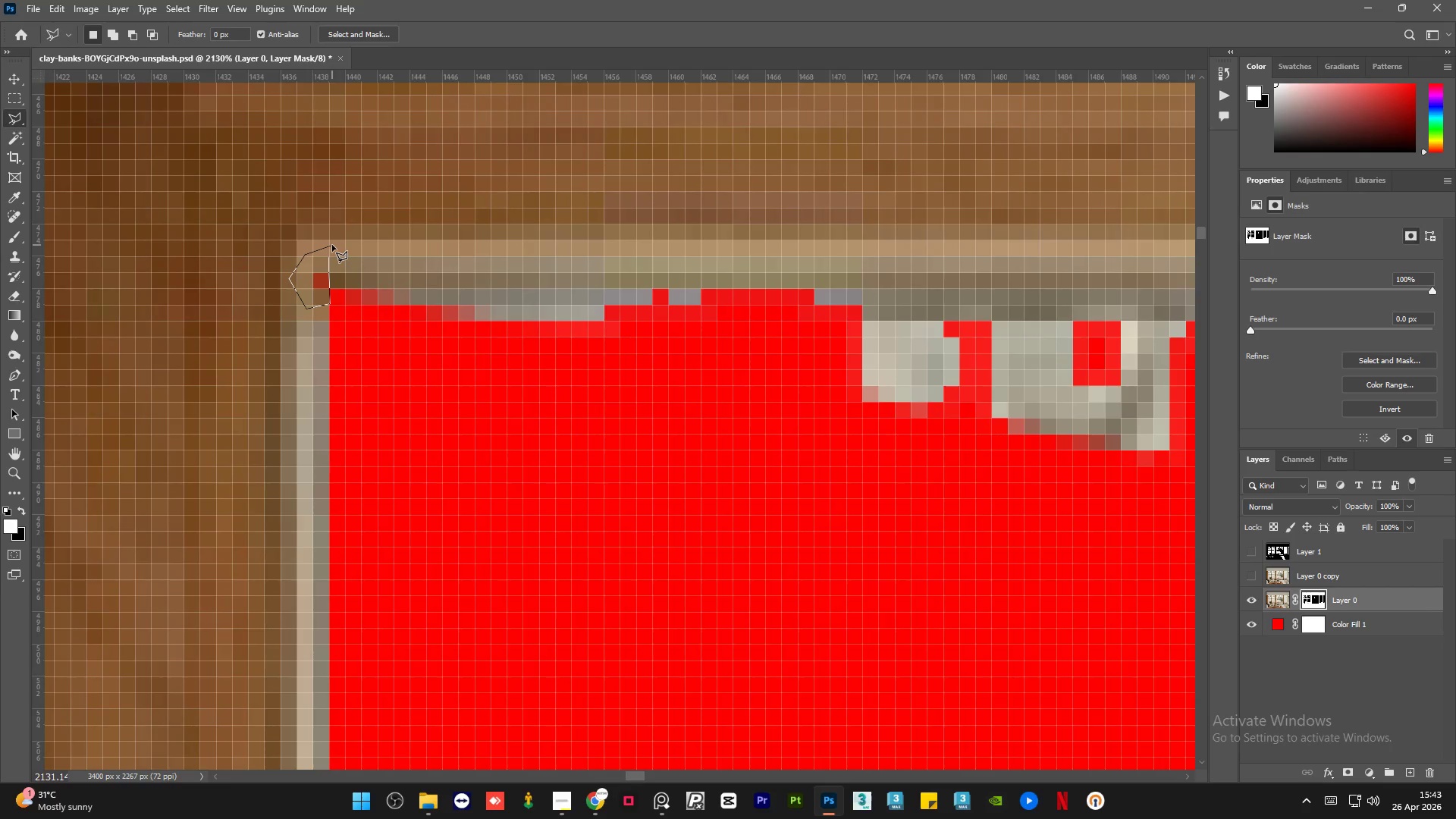 
wait(9.33)
 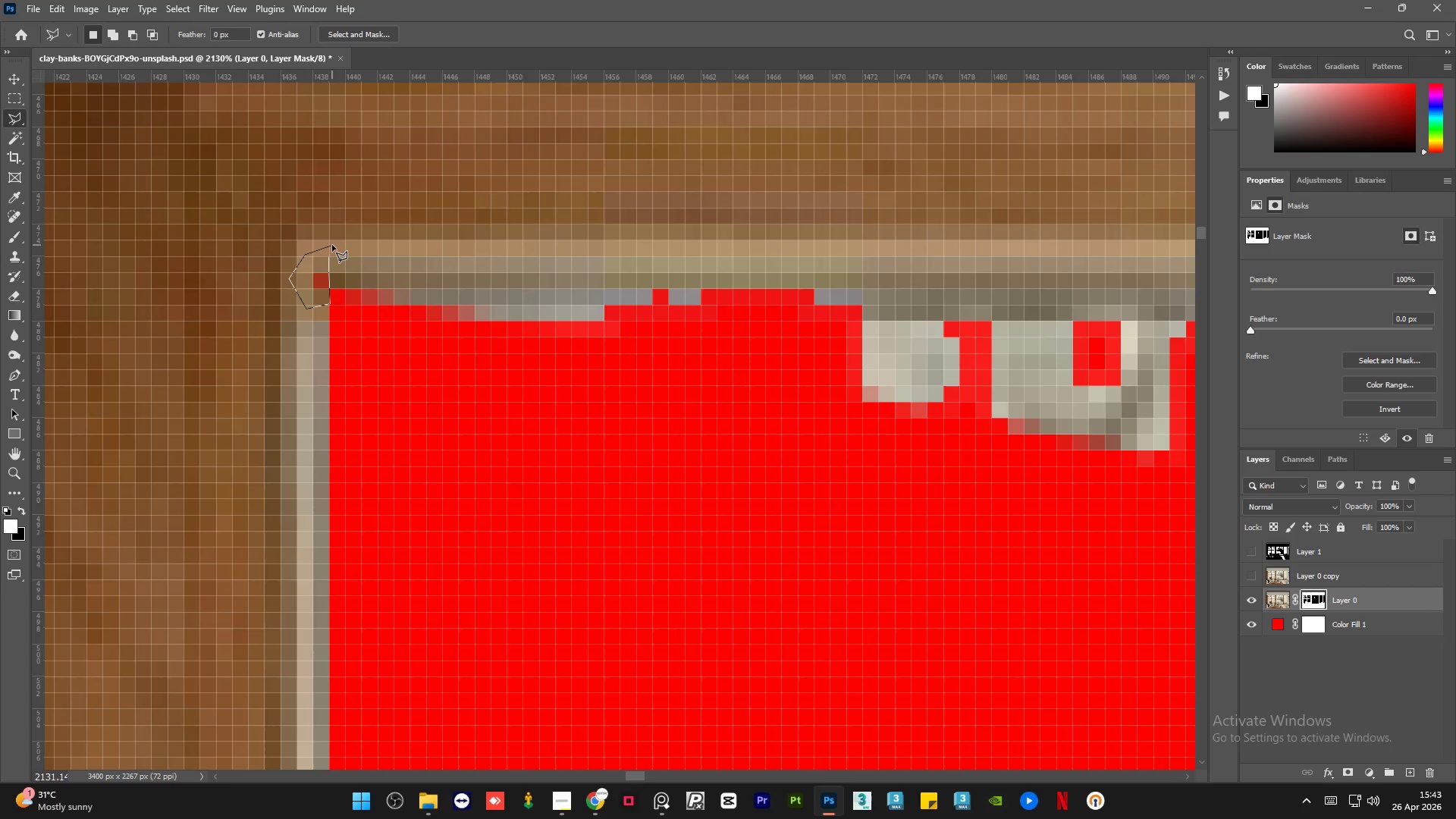 
double_click([334, 257])
 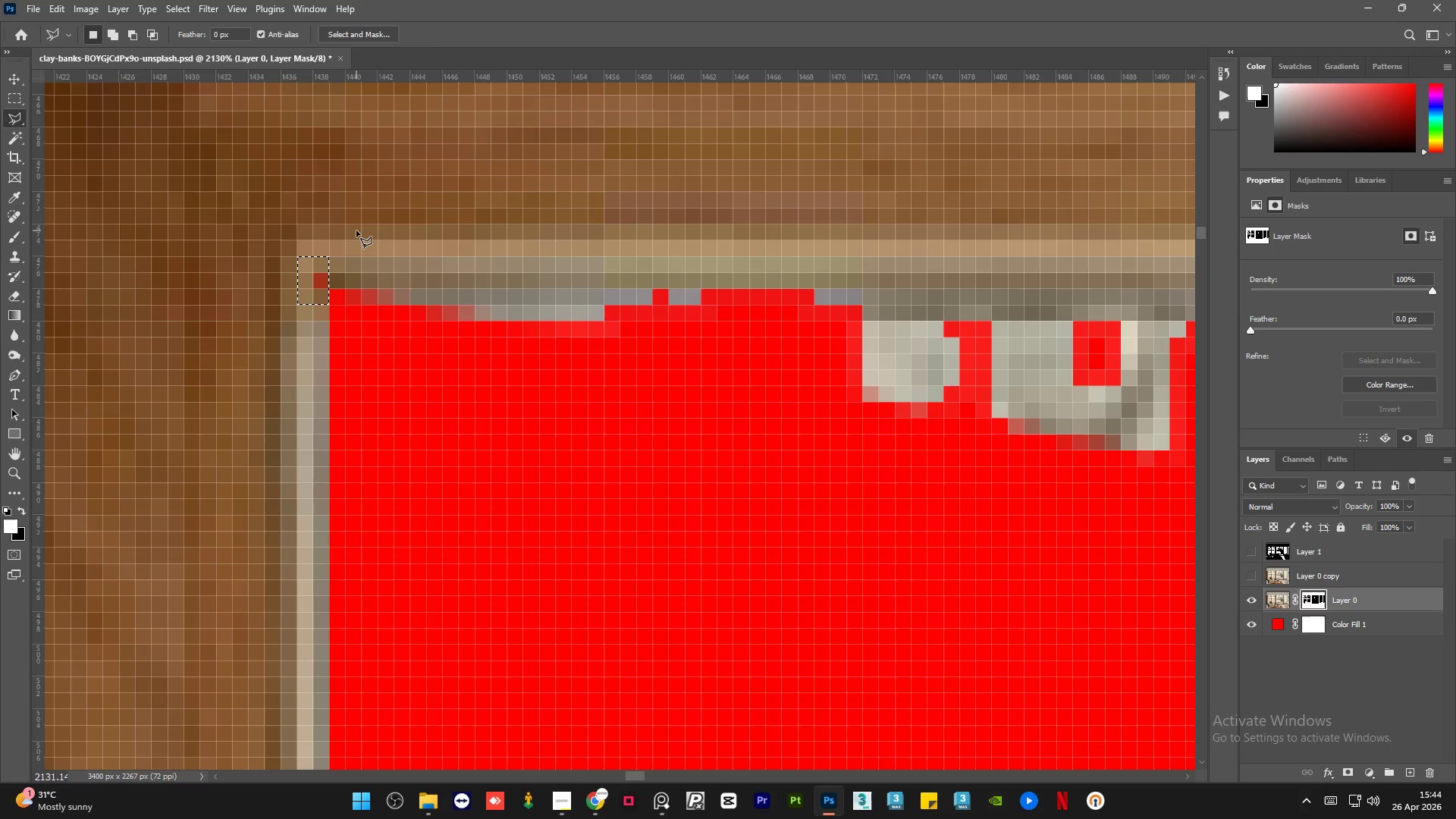 
key(Delete)
 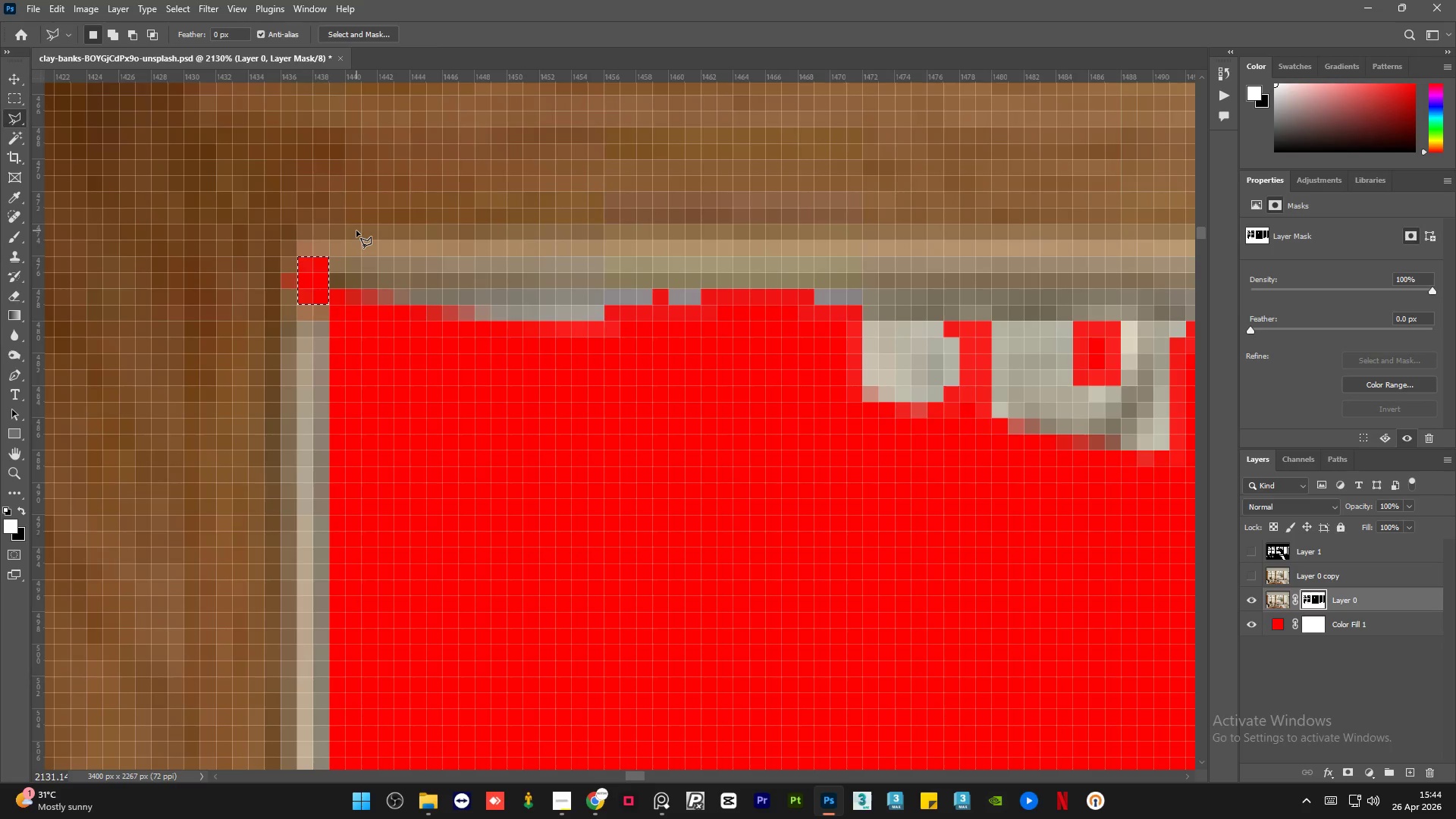 
key(Control+Z)
 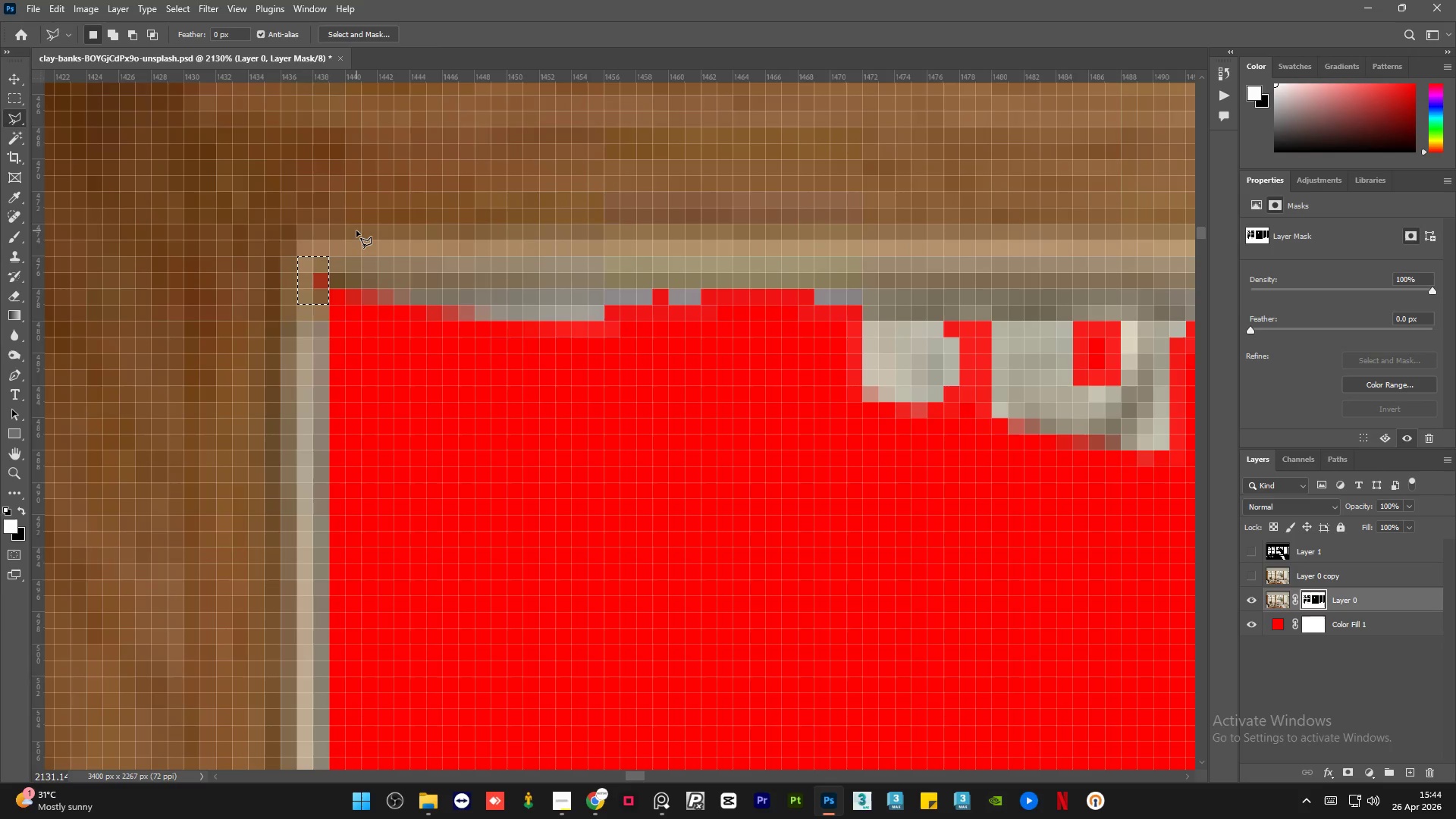 
key(X)
 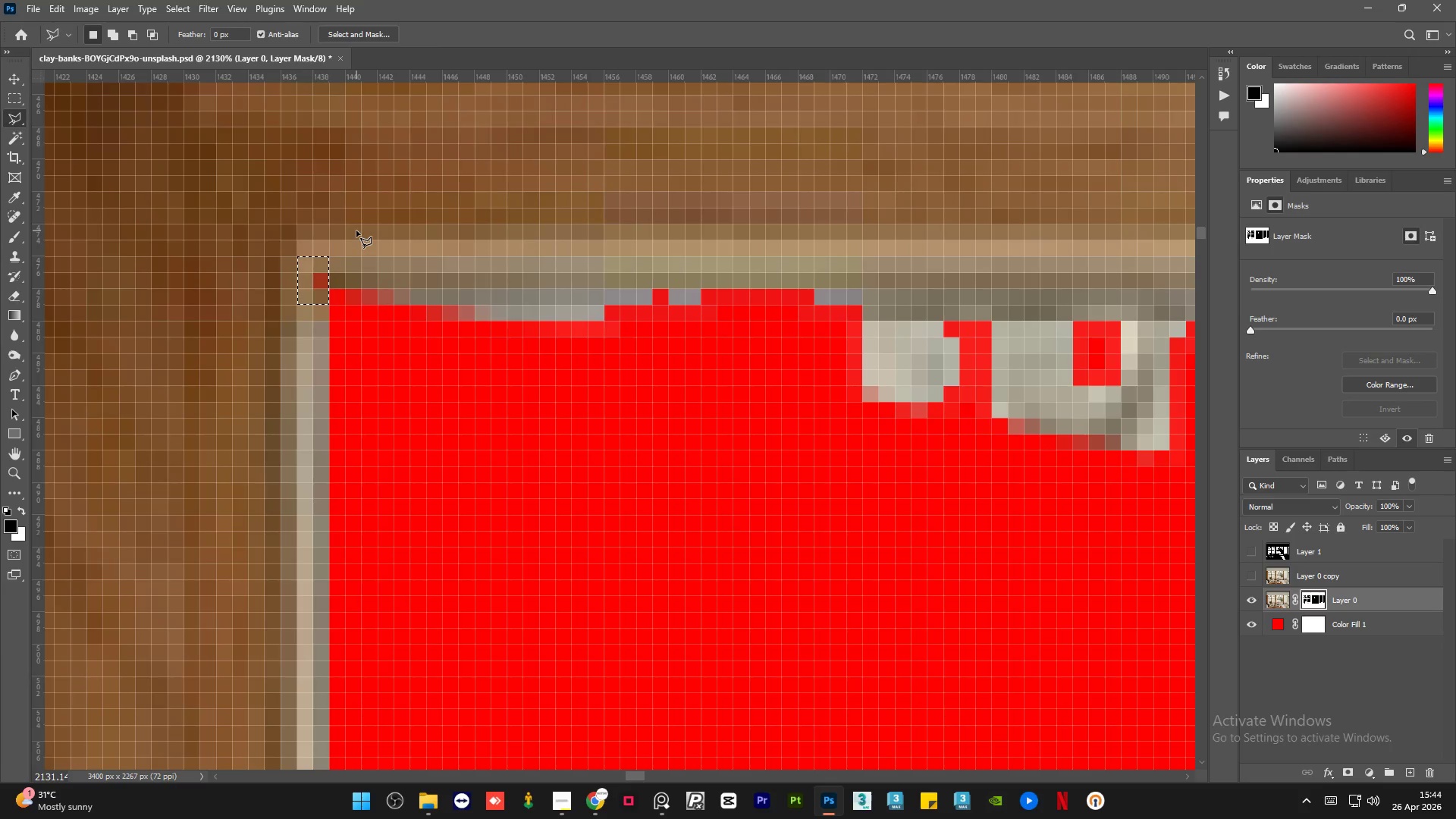 
key(Delete)
 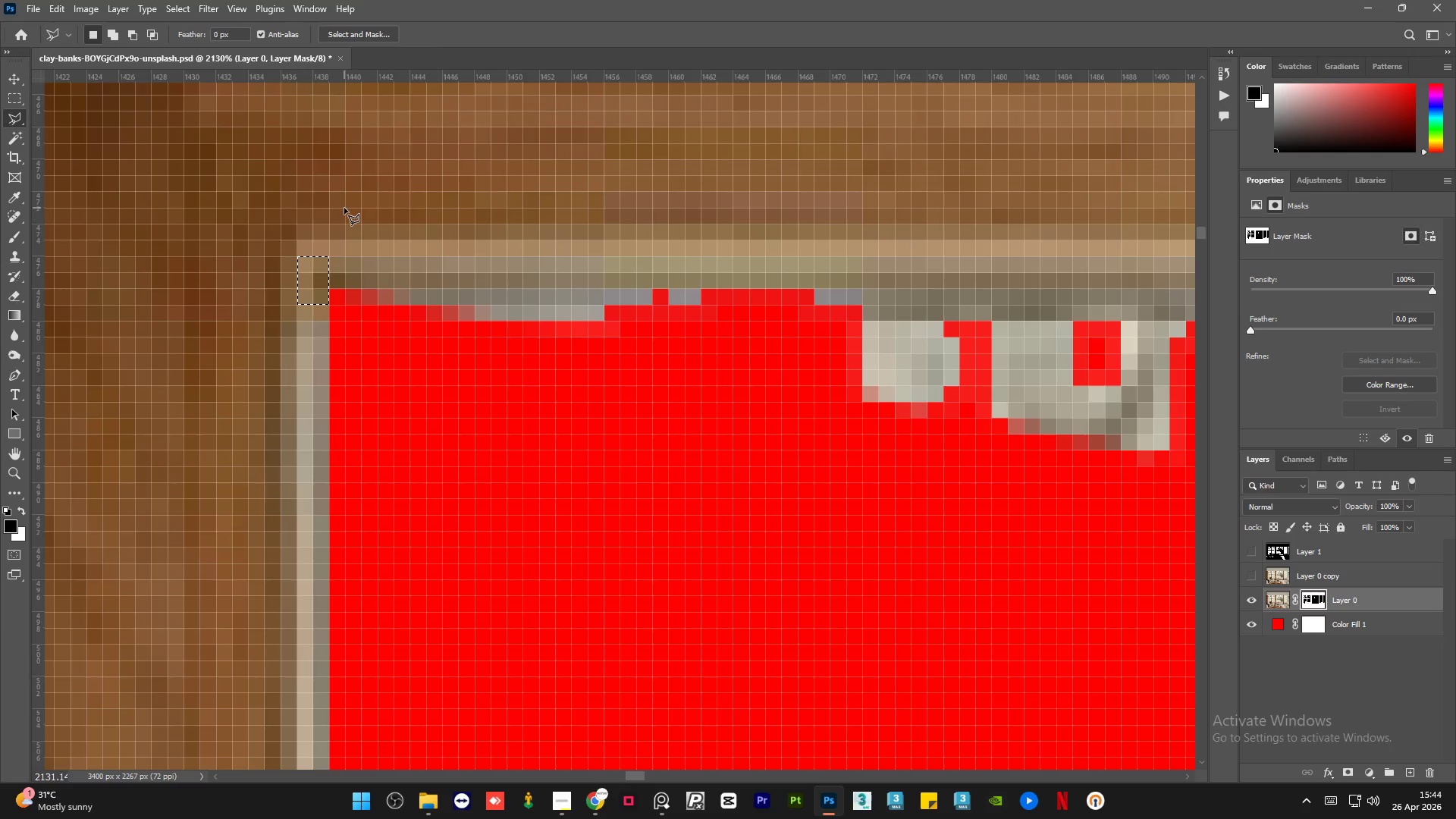 
wait(58.86)
 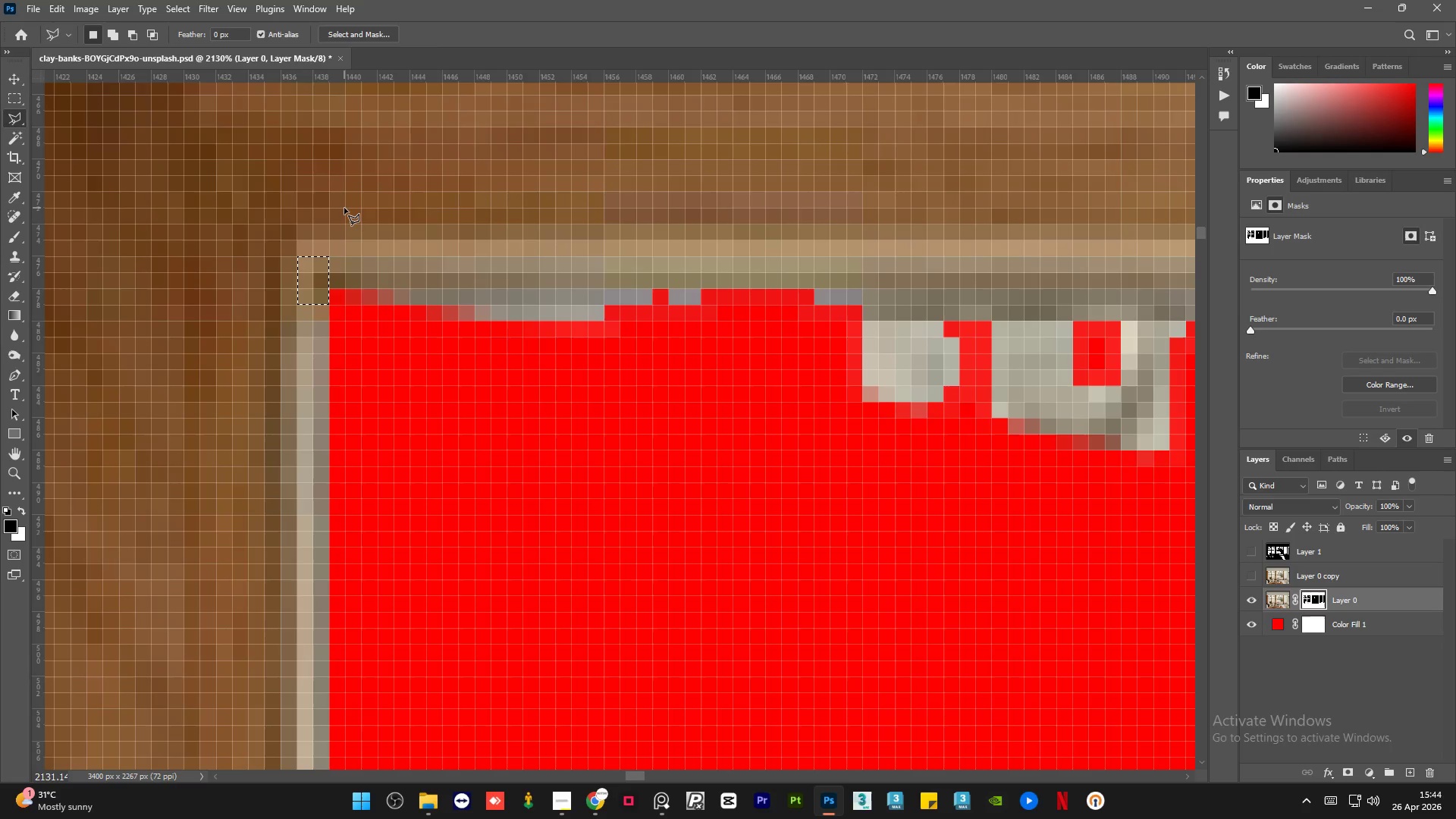 
key(Control+D)
 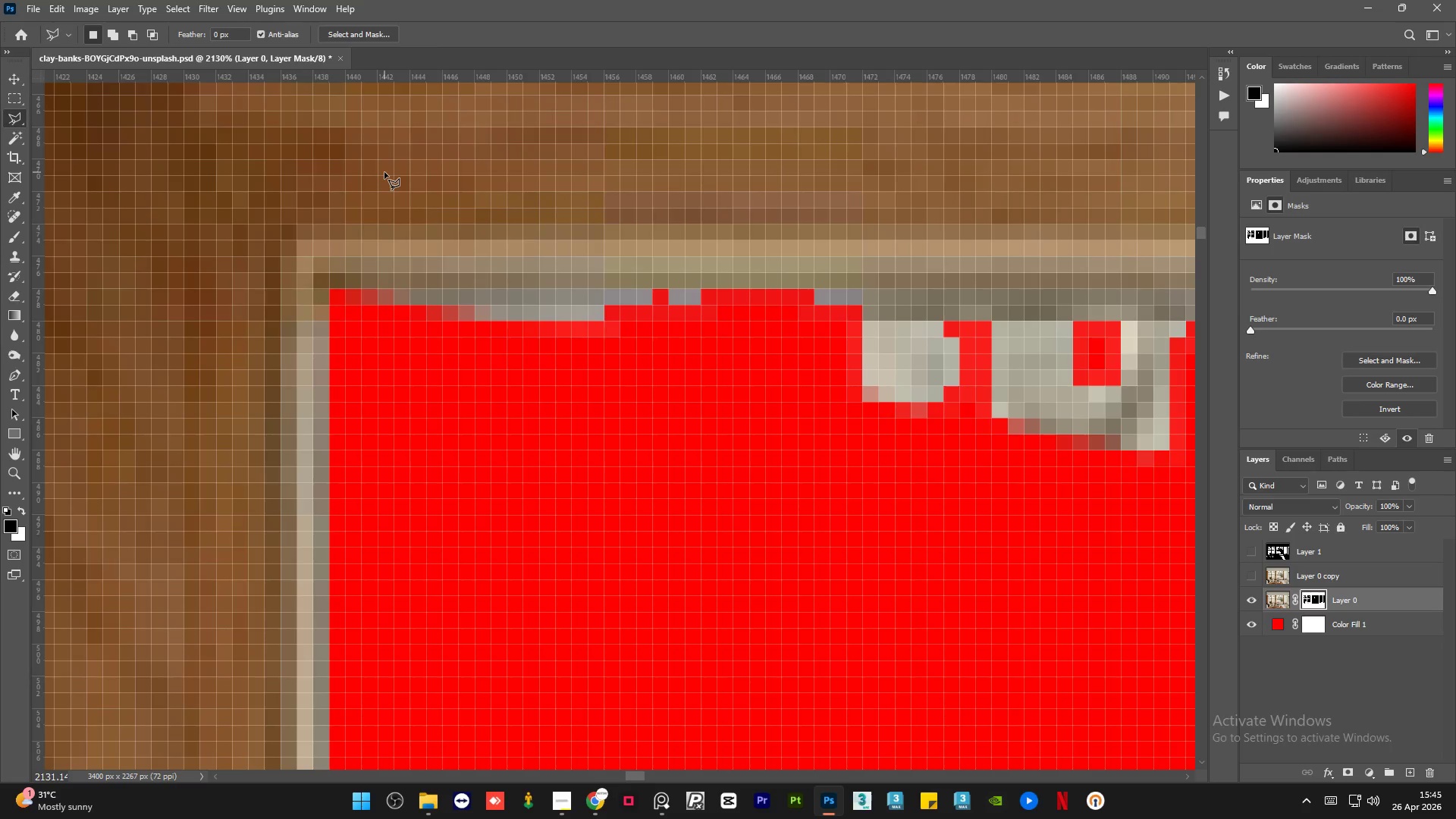 
wait(15.86)
 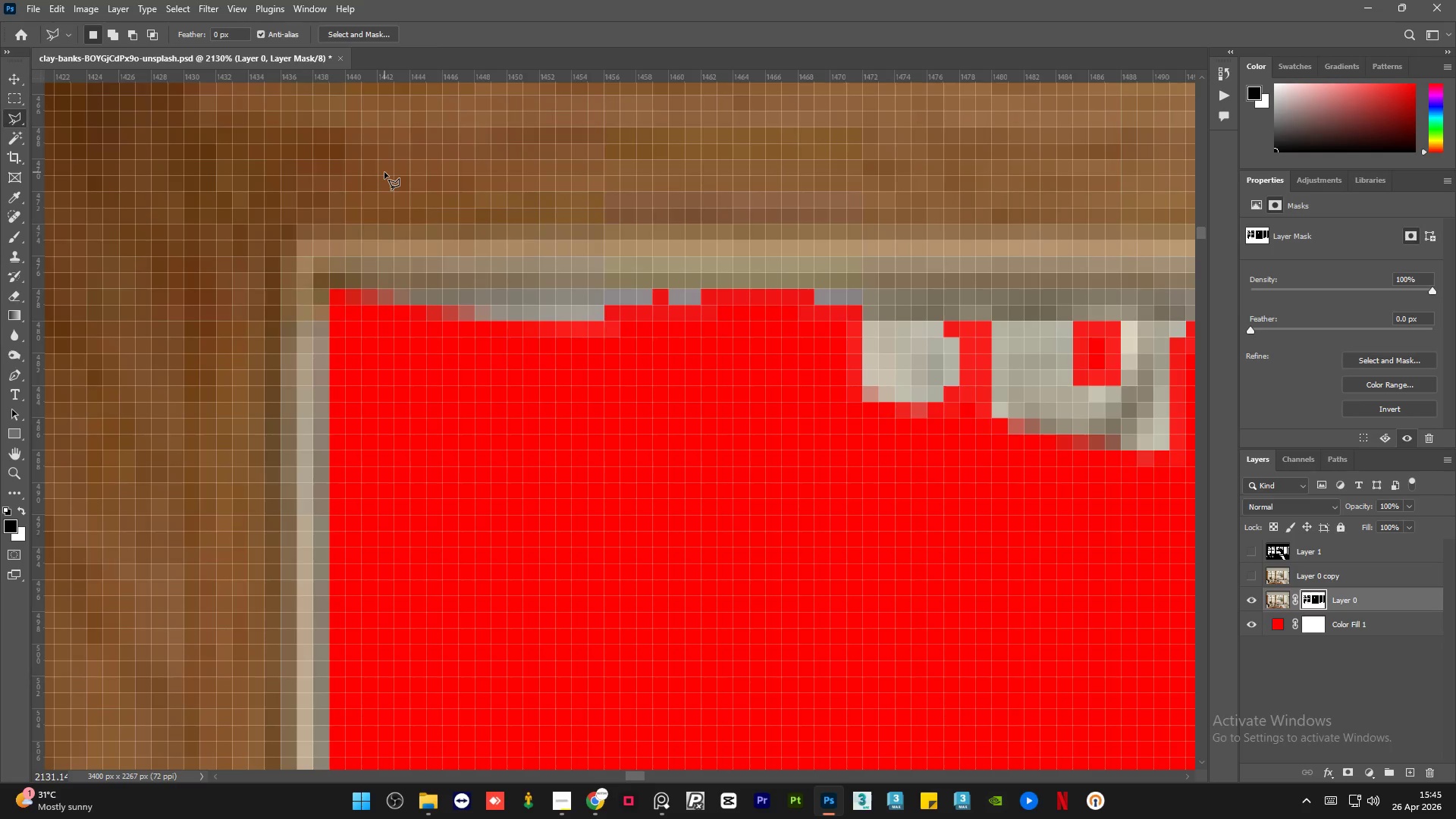 
left_click([332, 291])
 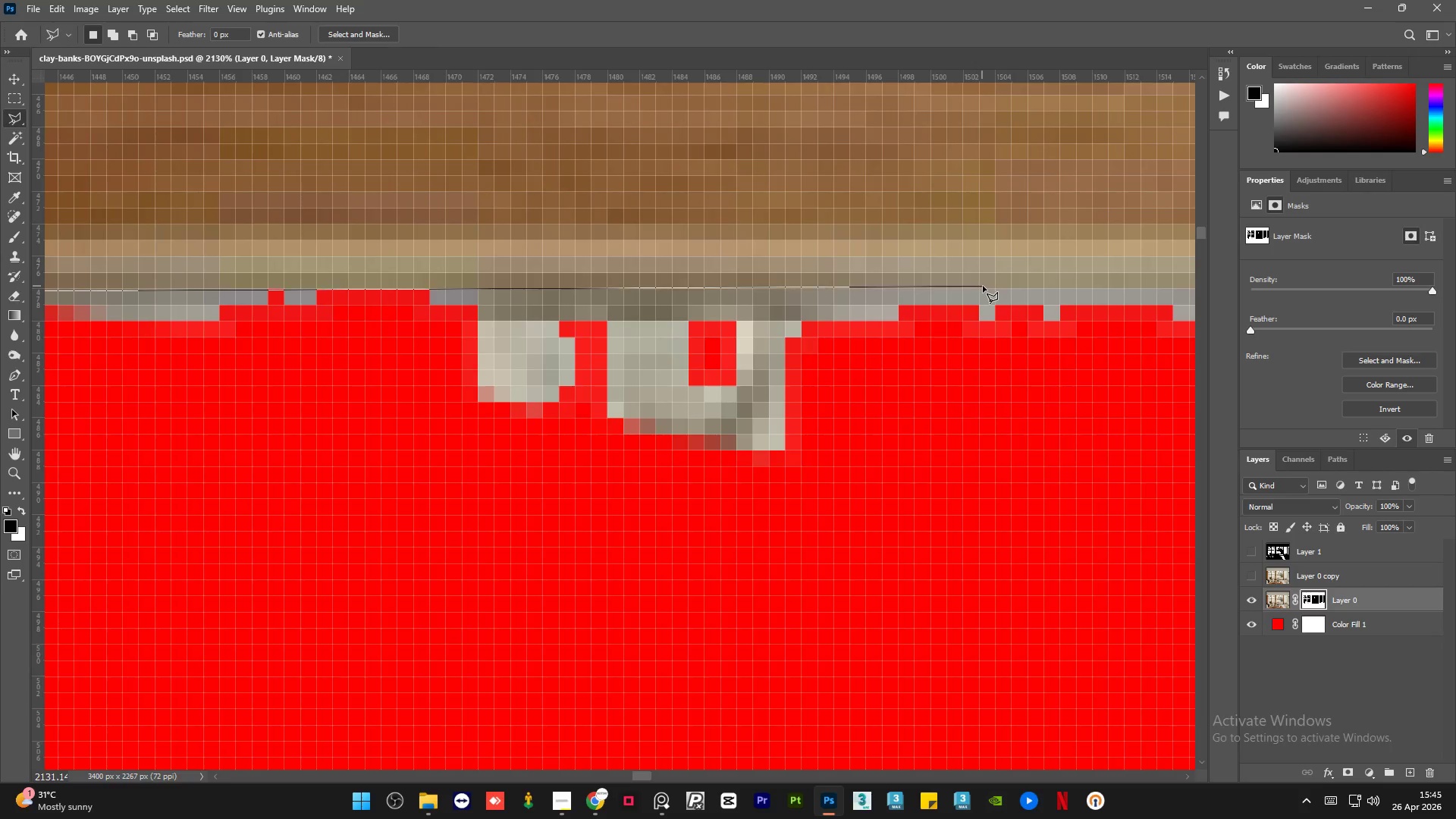 
left_click([987, 287])
 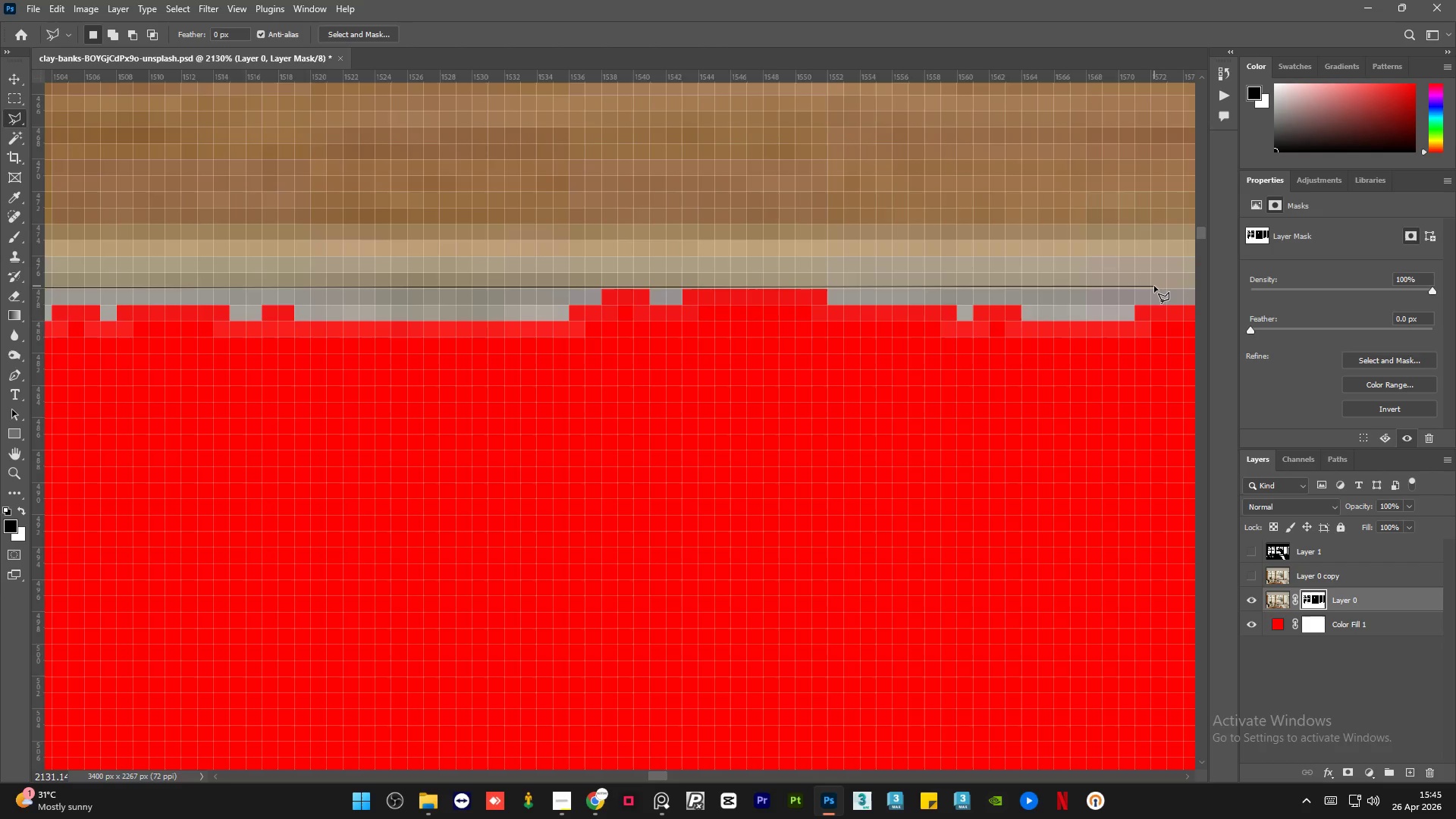 
left_click([1155, 288])
 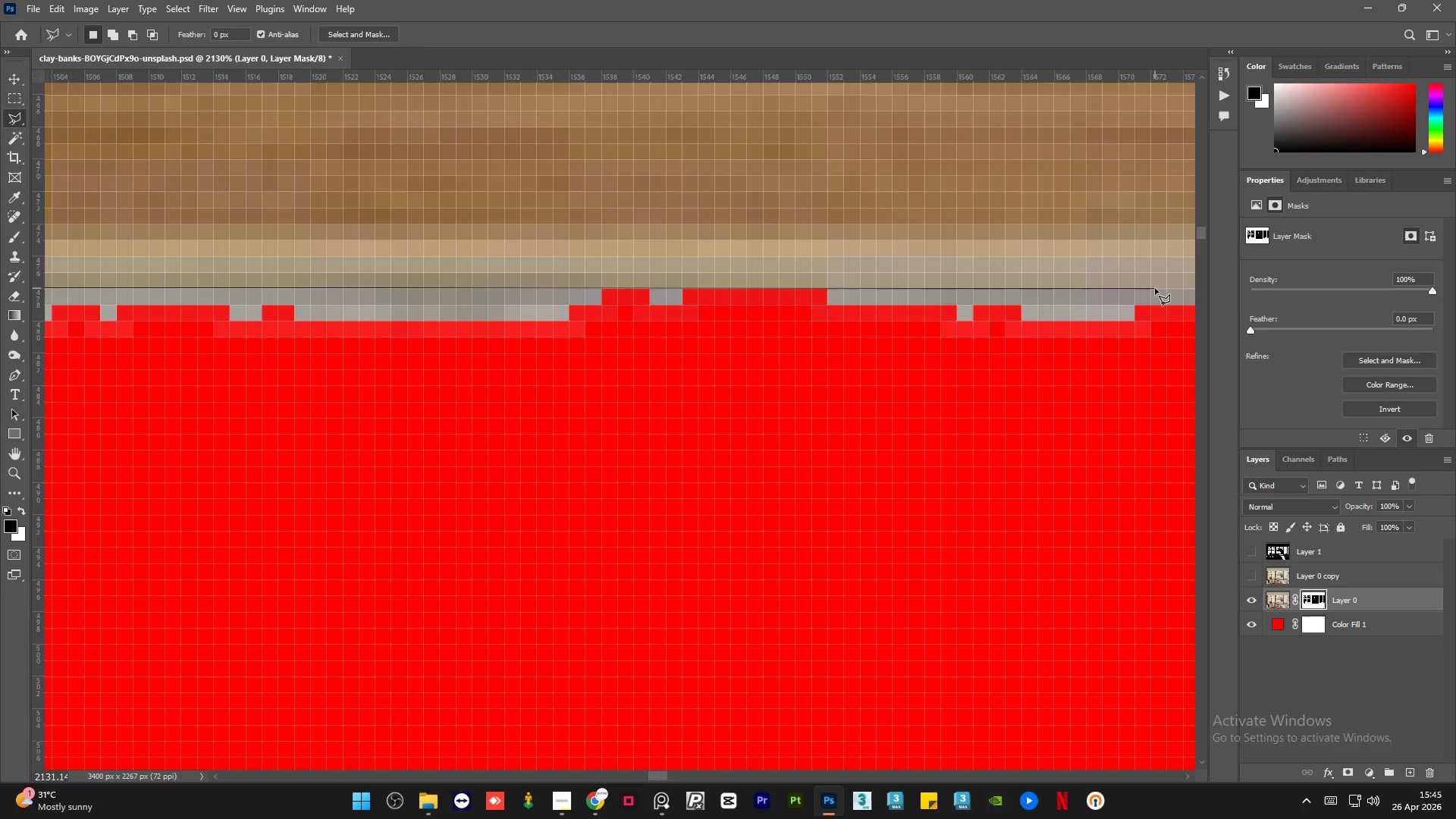 
wait(12.26)
 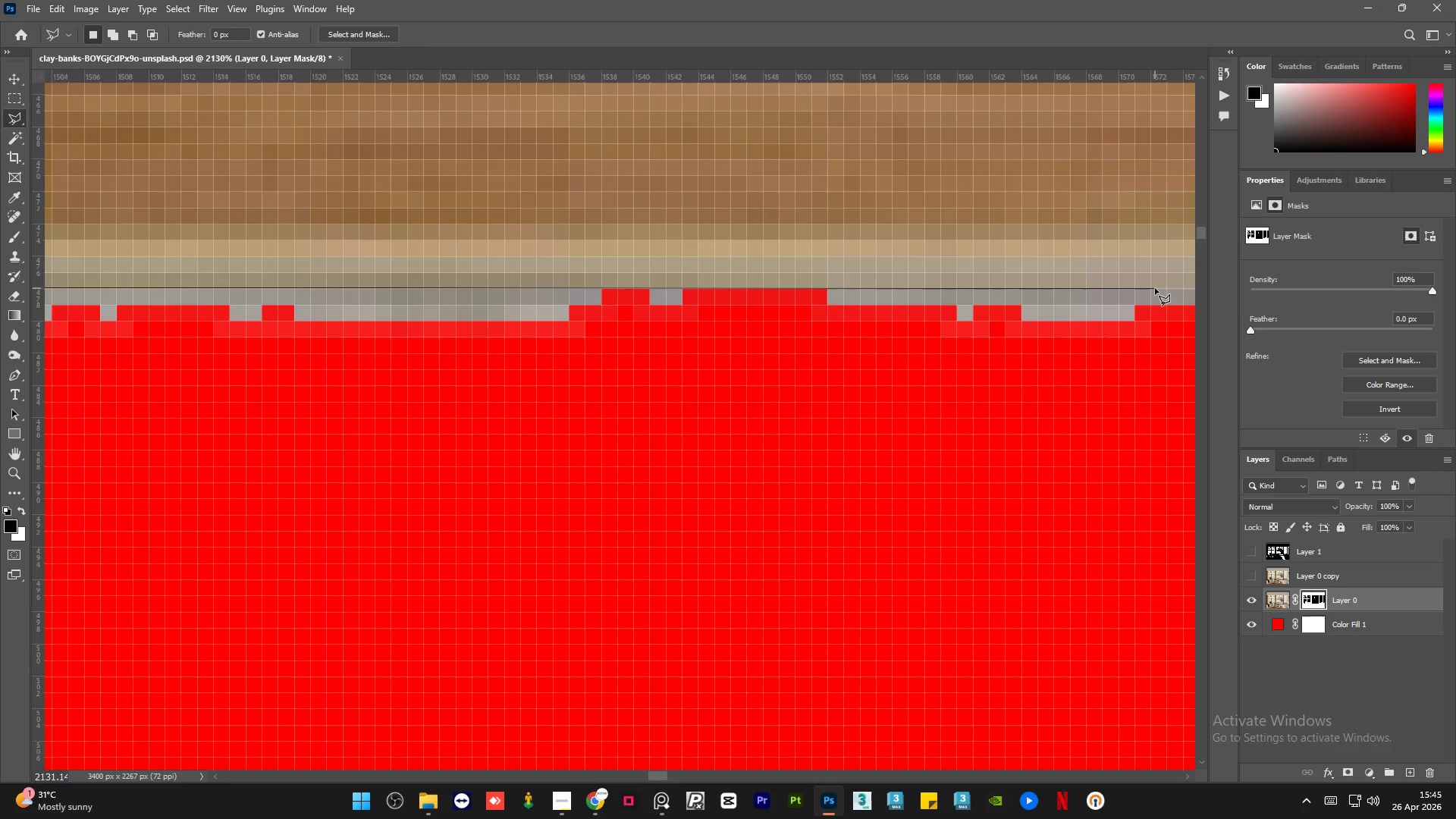 
left_click([988, 287])
 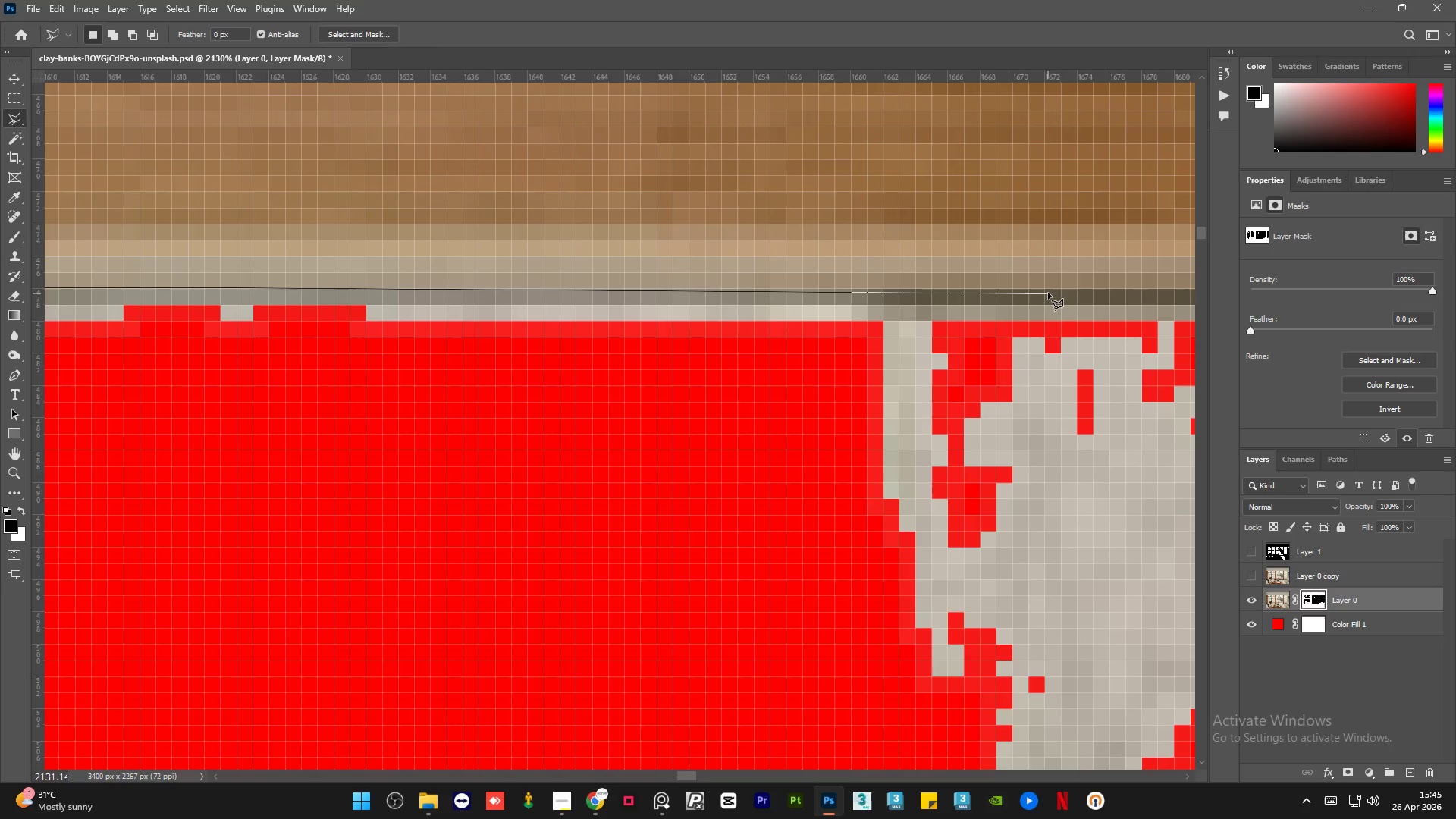 
left_click([1057, 288])
 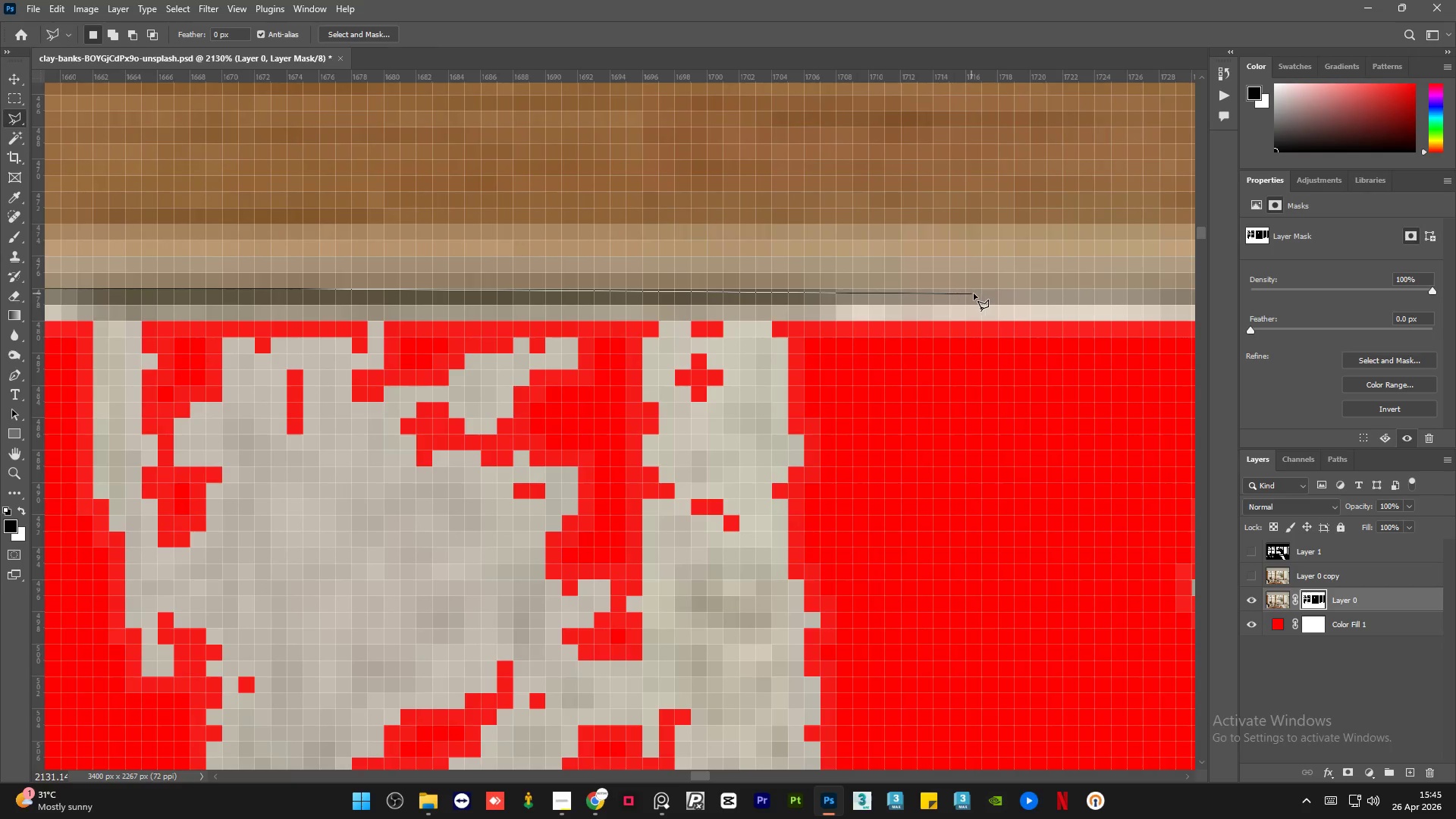 
left_click([996, 288])
 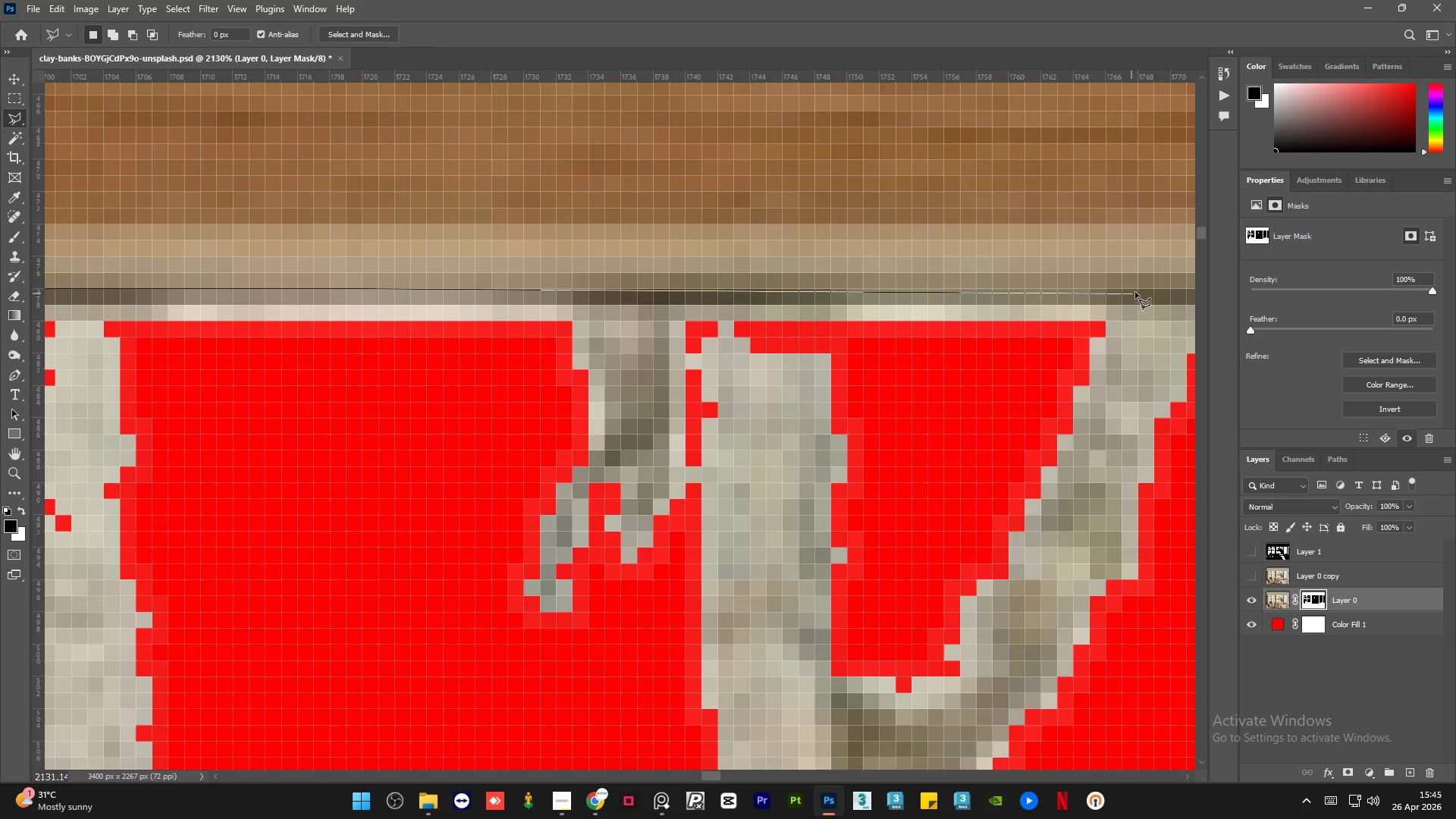 
left_click([1147, 290])
 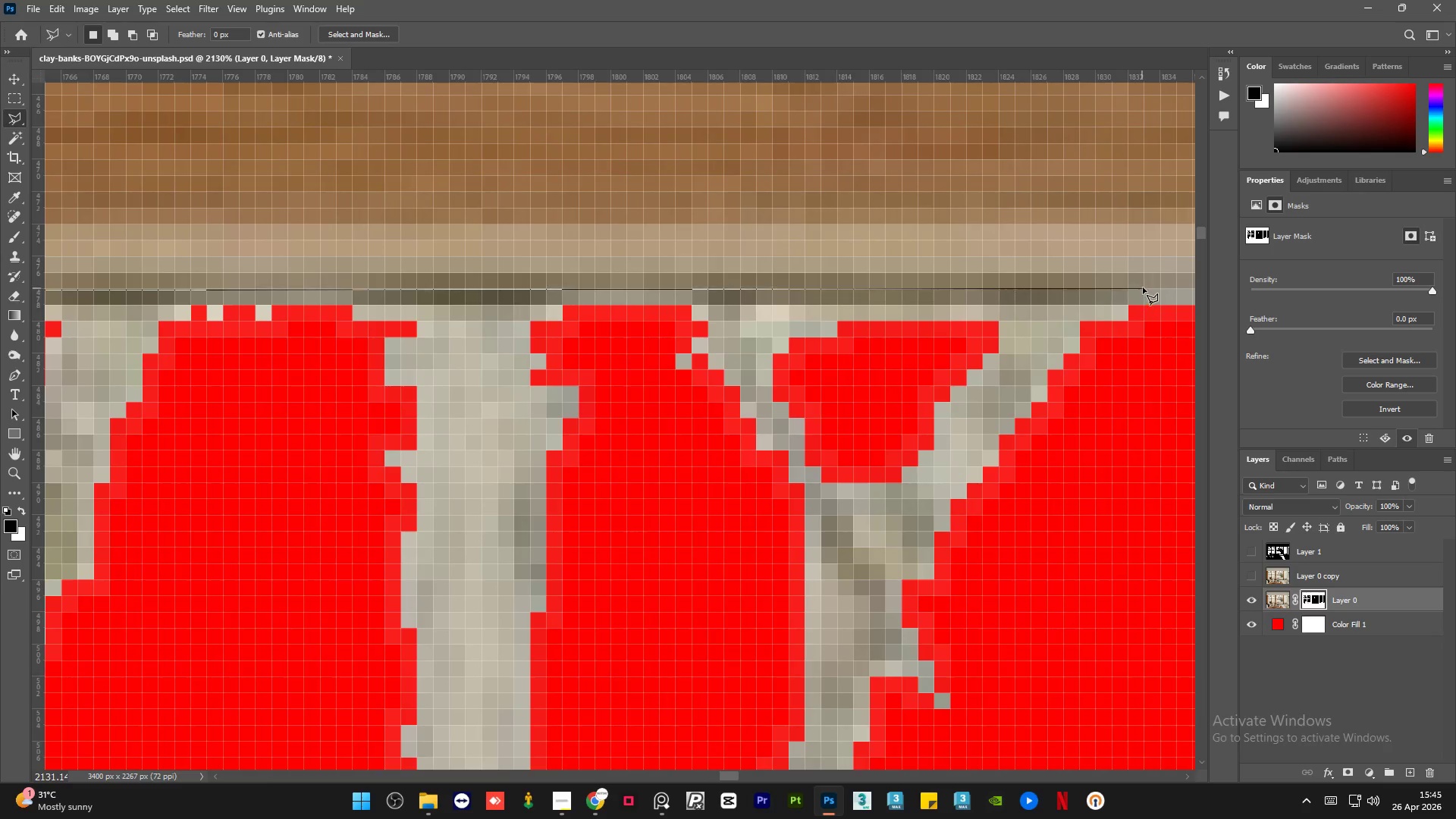 
left_click([1144, 290])
 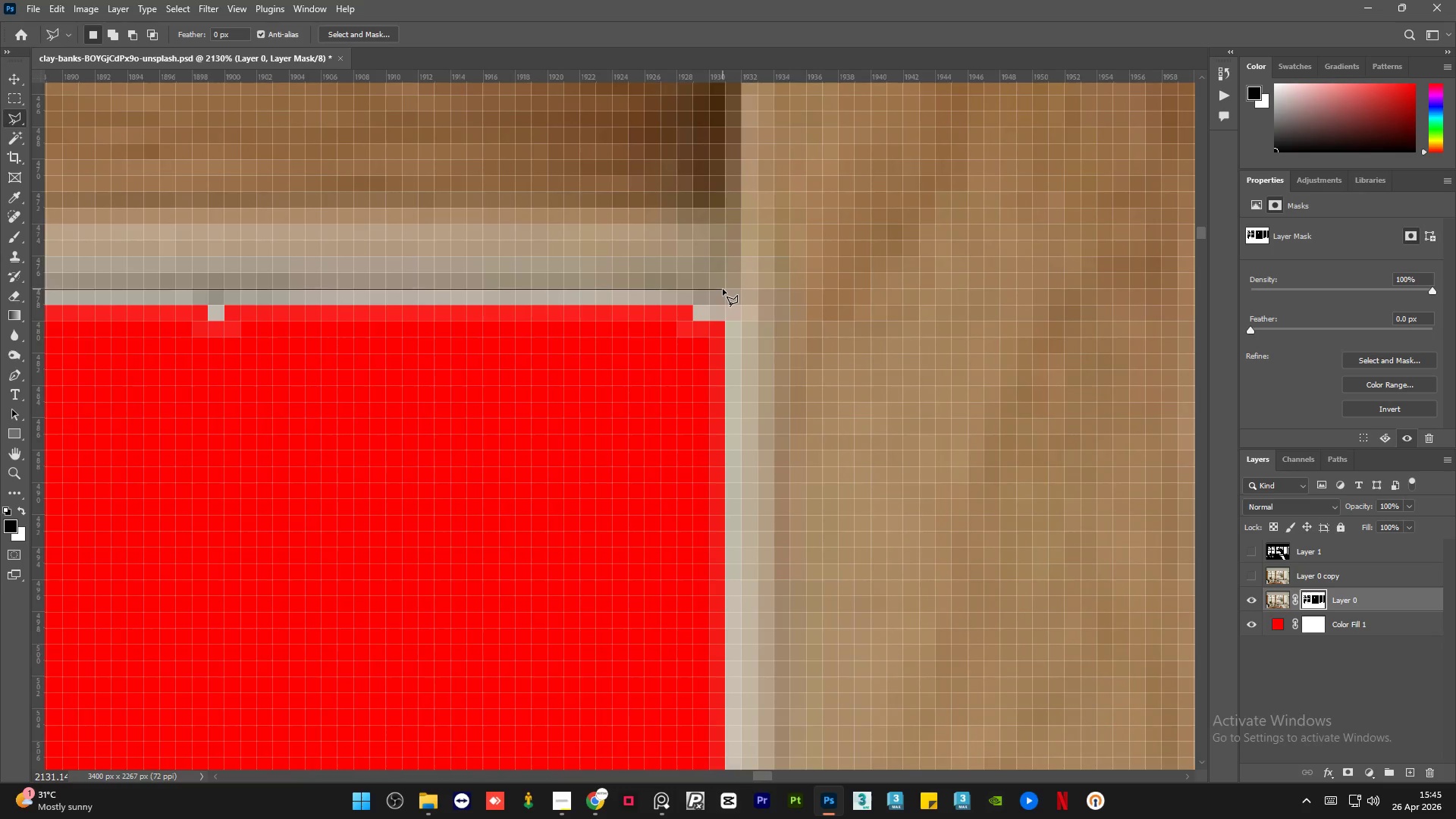 
wait(5.47)
 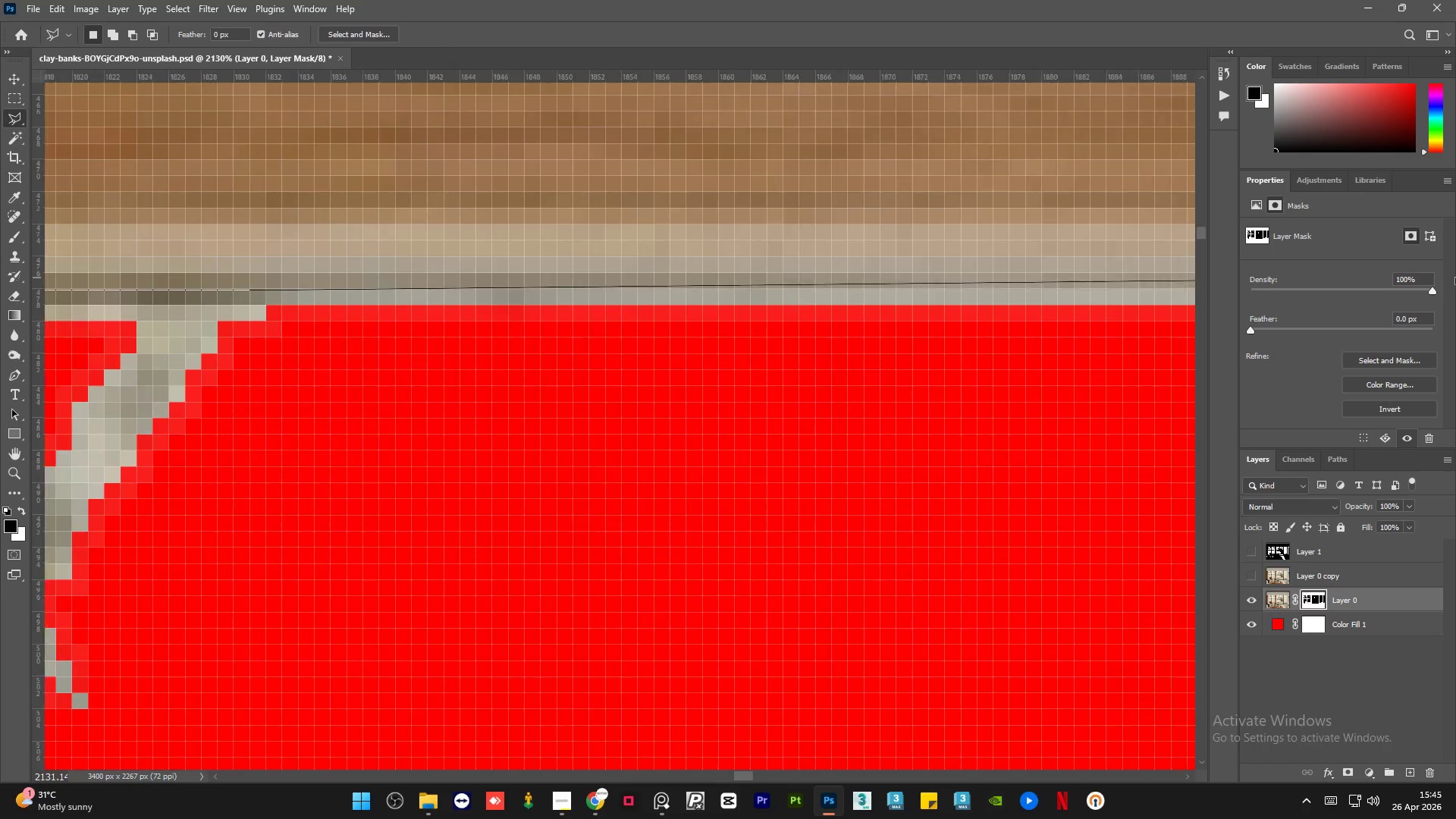 
left_click([725, 287])
 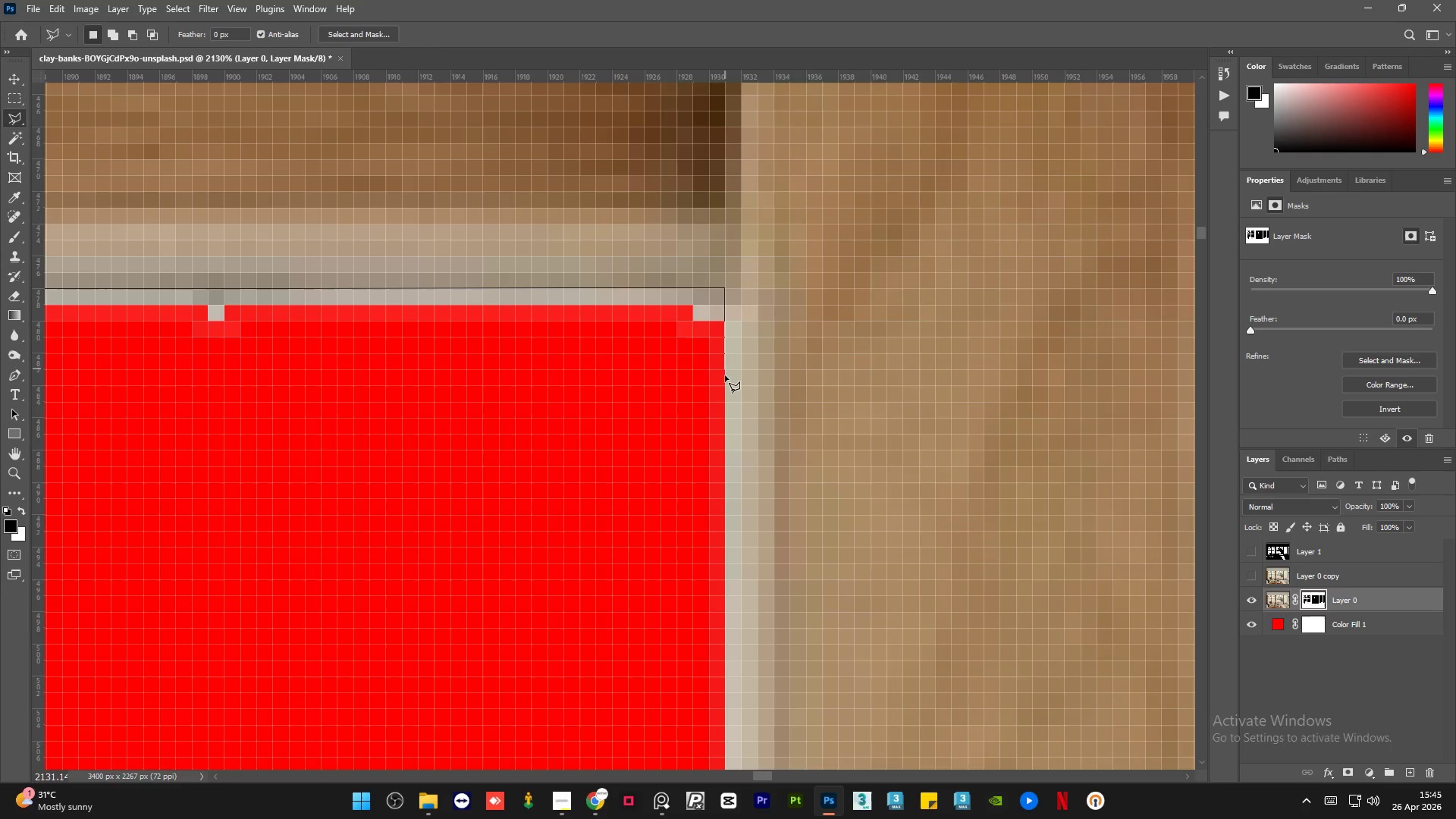 
hold_key(key=AltLeft, duration=1.44)
scroll: coordinate [861, 325], scroll_direction: down, amount: 19.0
 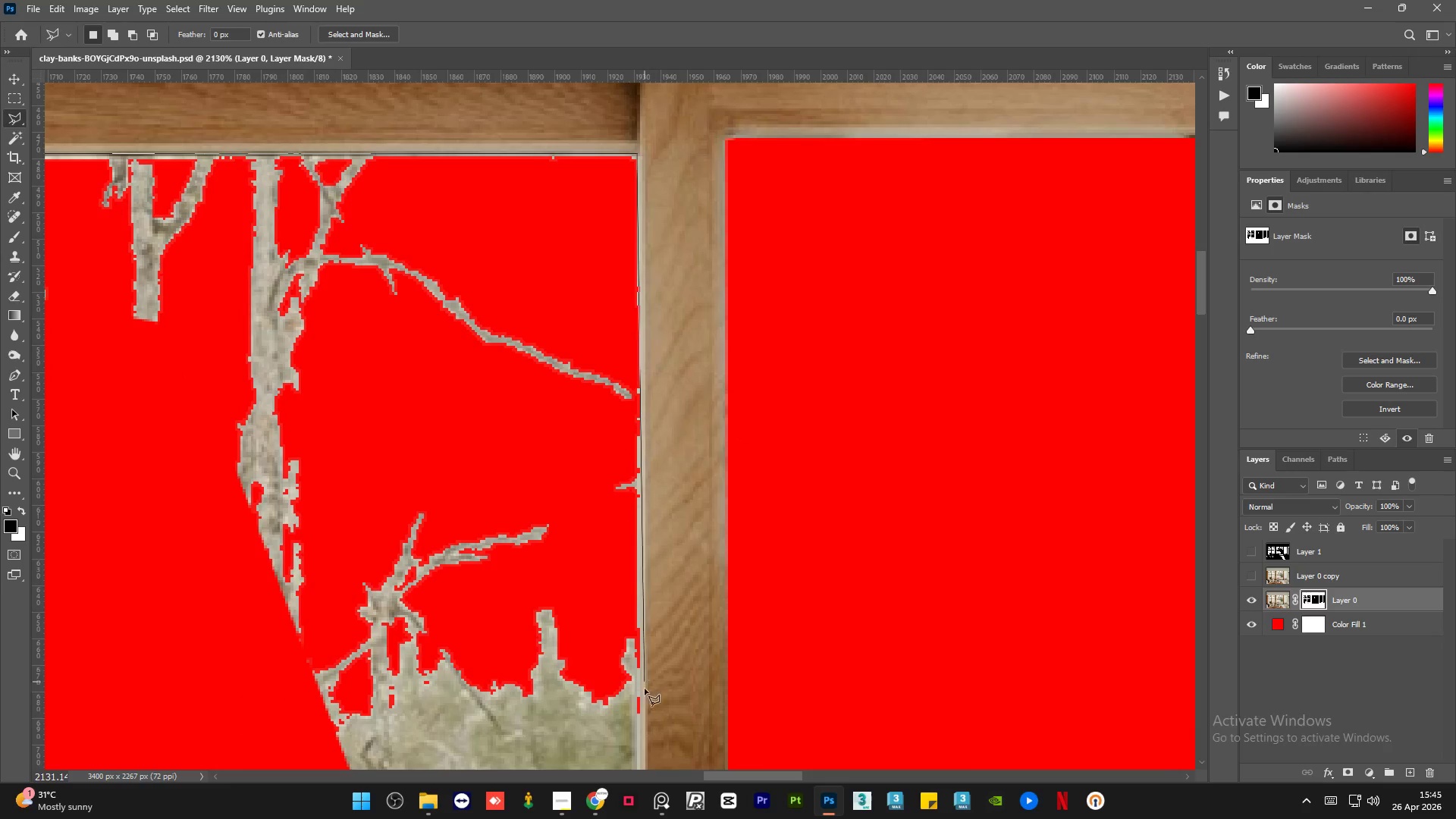 
hold_key(key=AltLeft, duration=0.58)
scroll: coordinate [619, 126], scroll_direction: up, amount: 7.0
 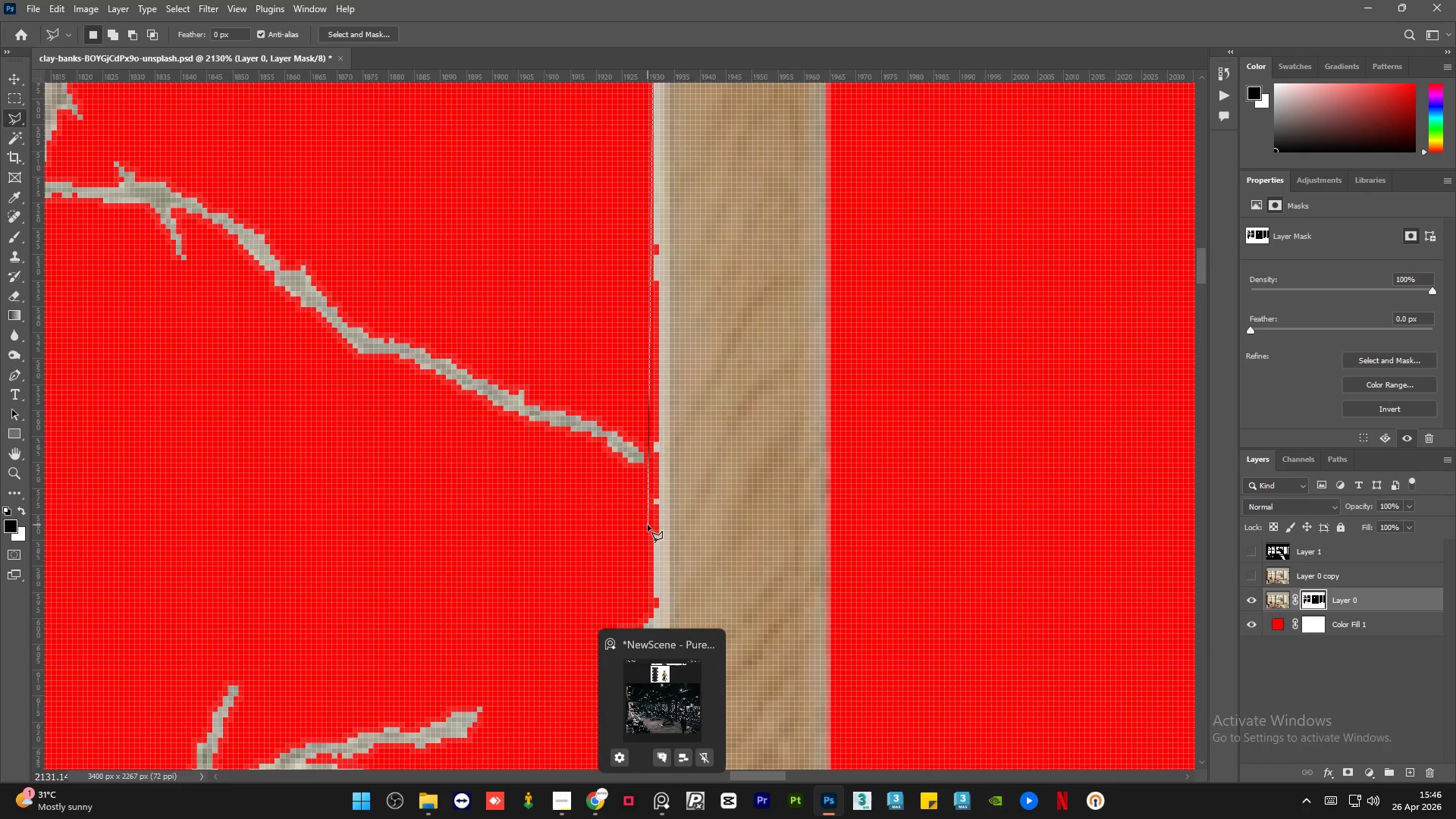 
left_click([654, 554])
 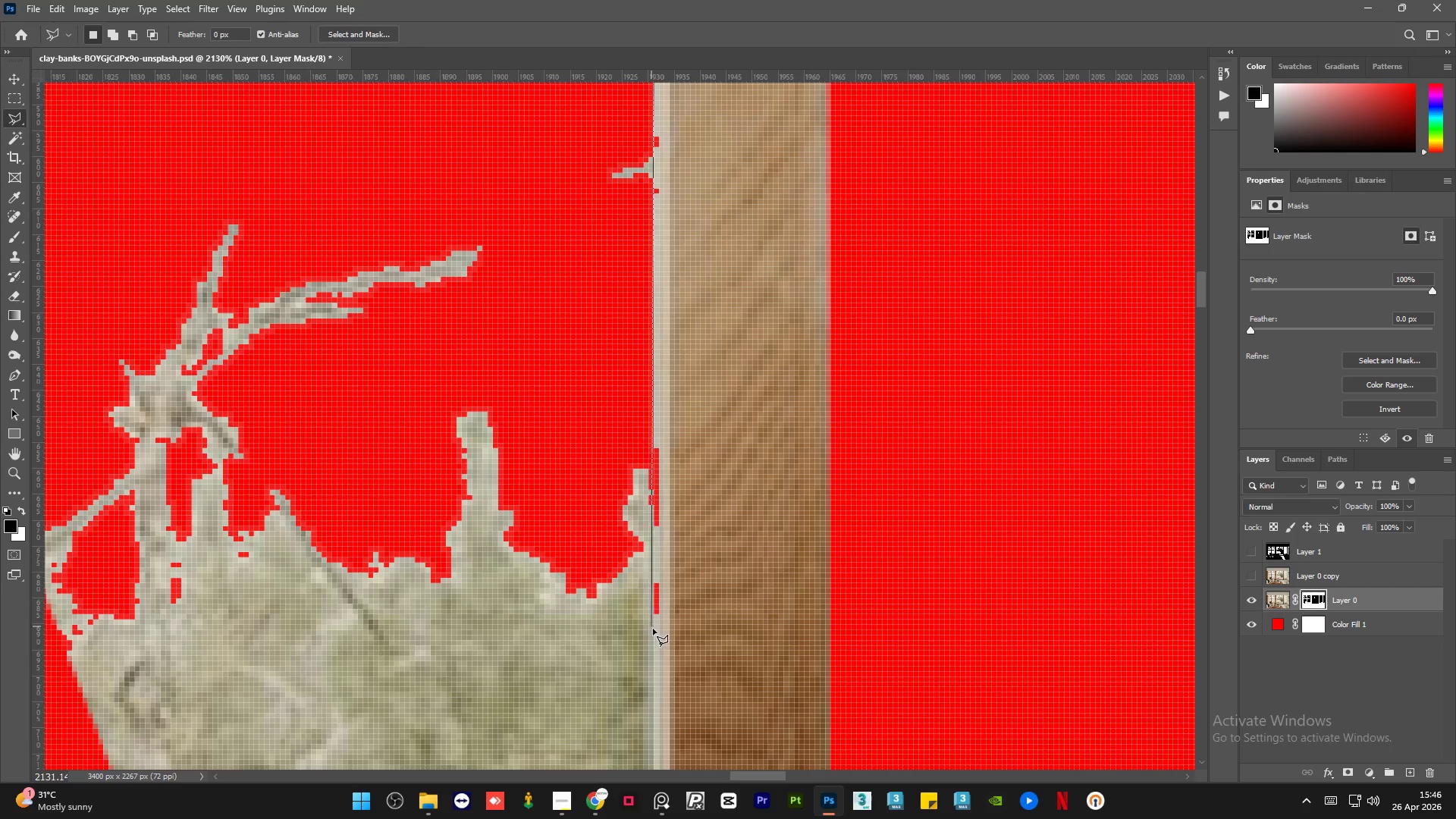 
left_click([653, 629])
 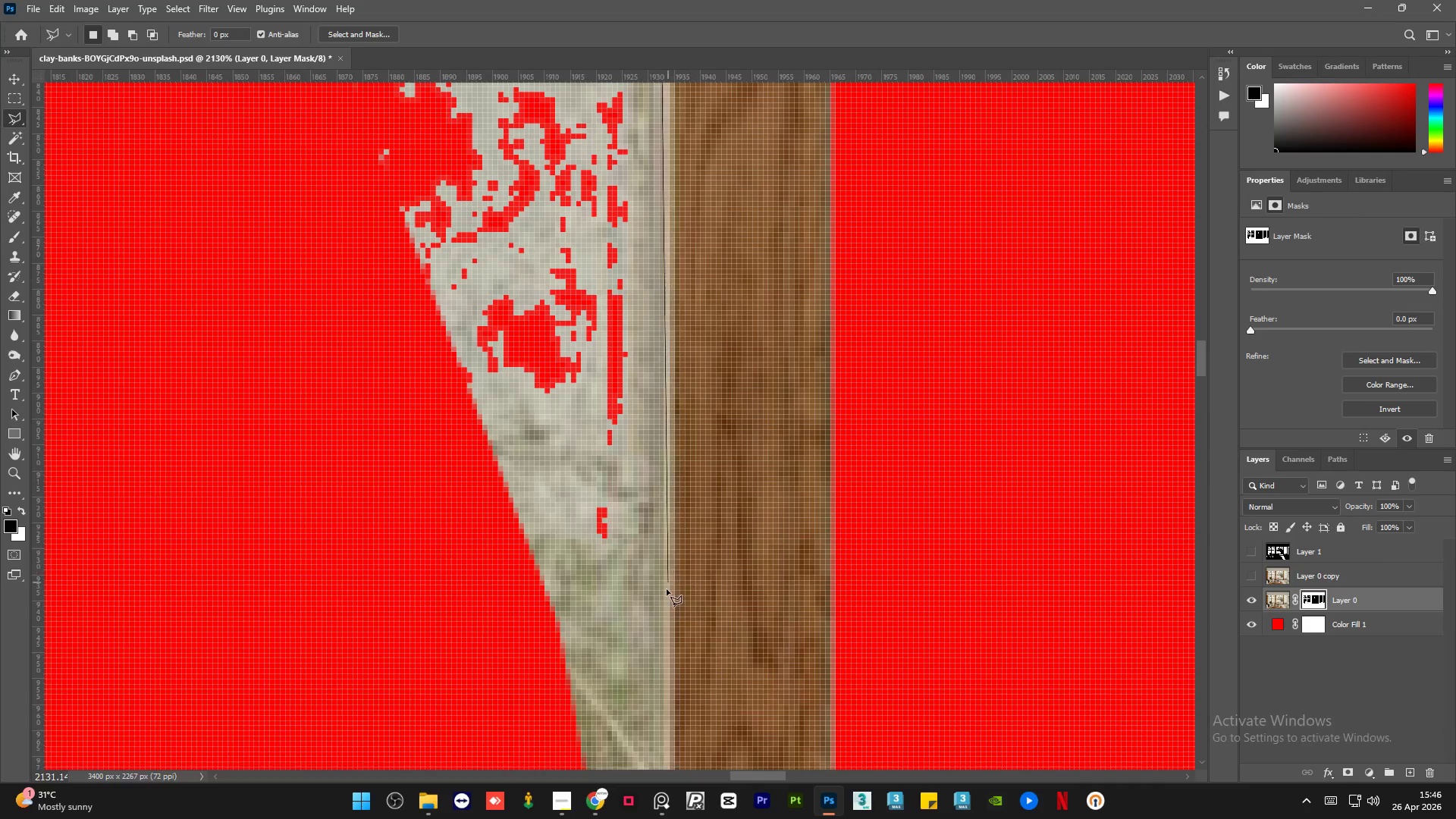 
wait(9.27)
 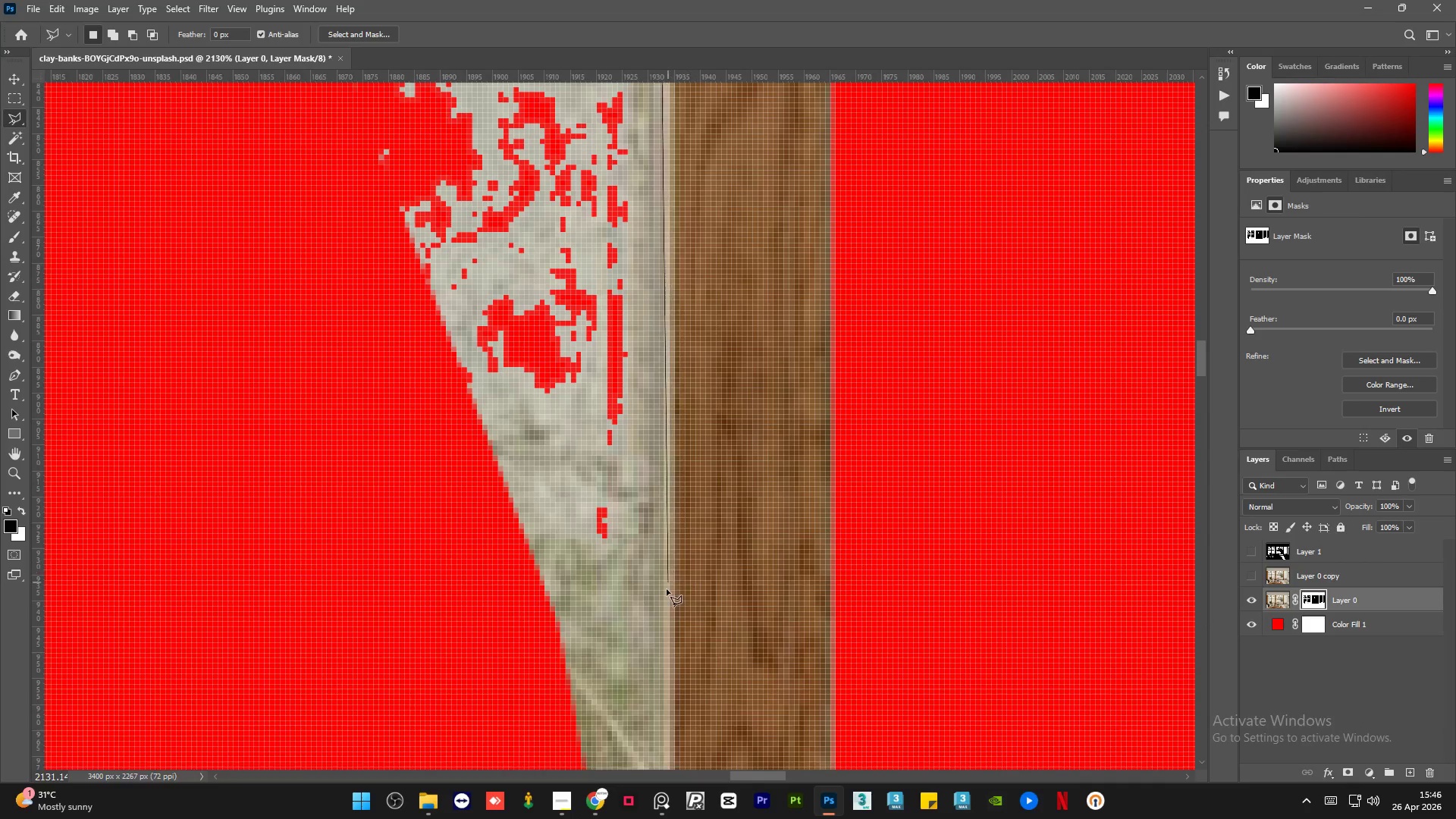 
left_click([654, 747])
 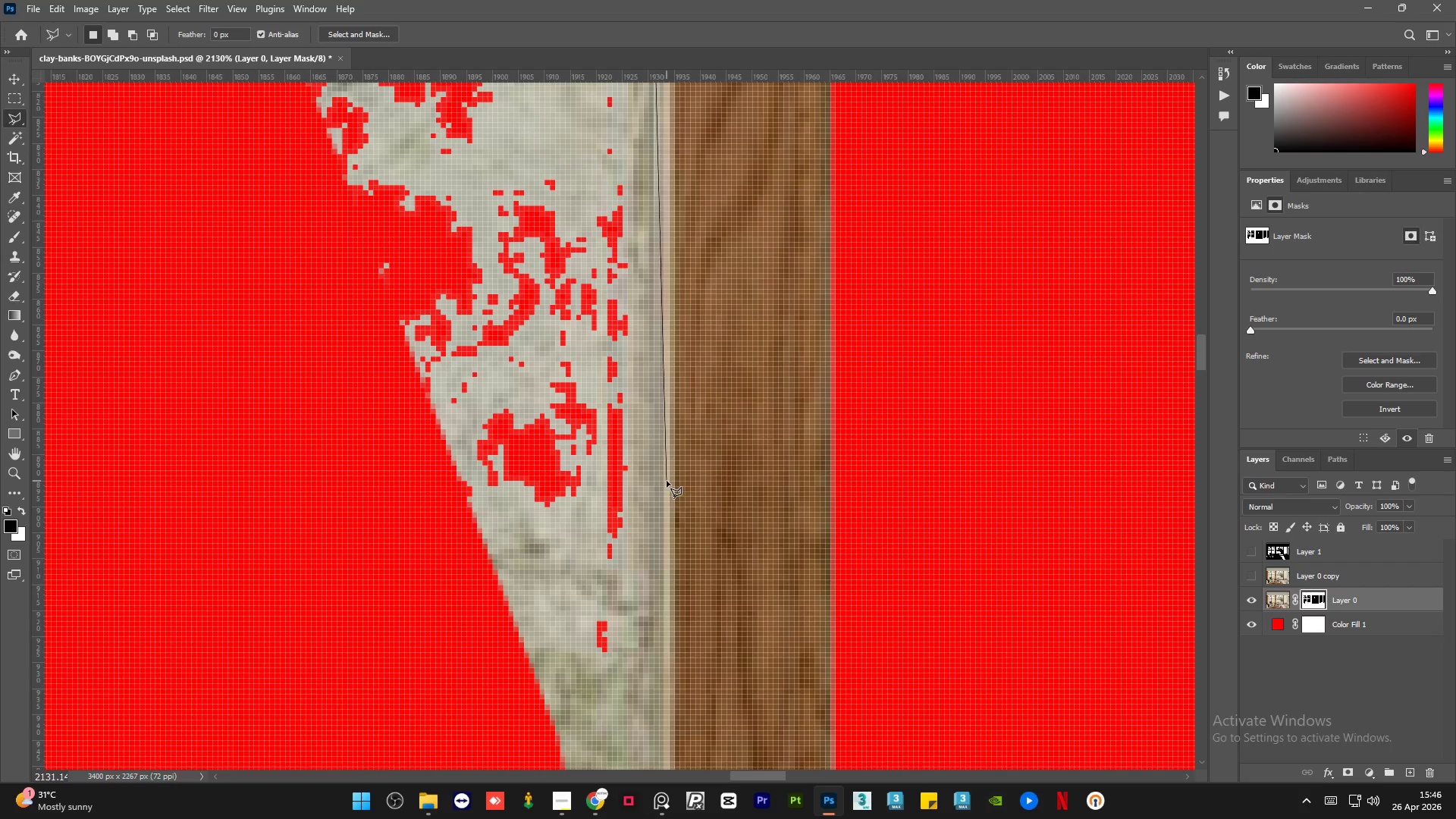 
wait(8.27)
 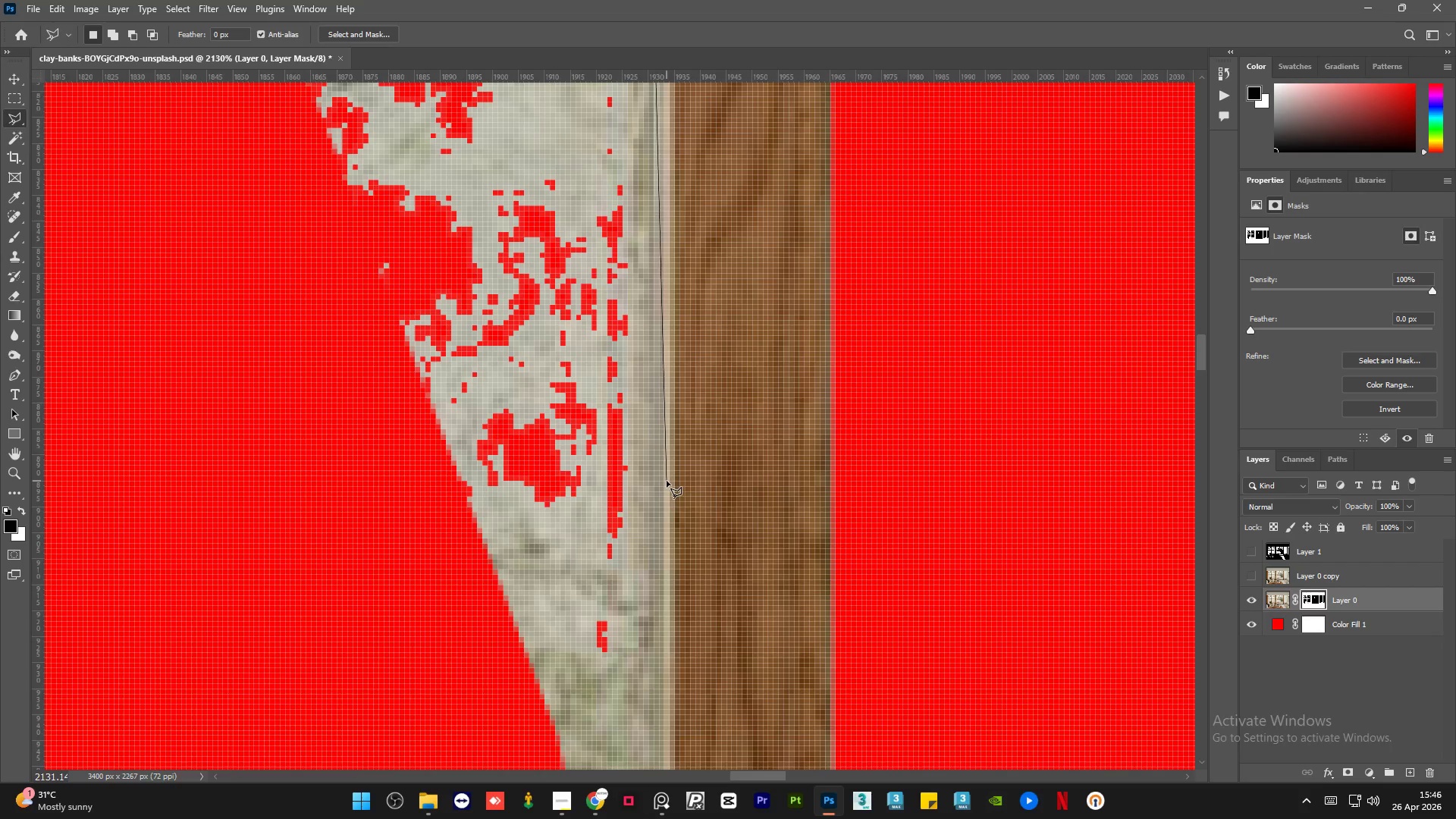 
left_click([658, 708])
 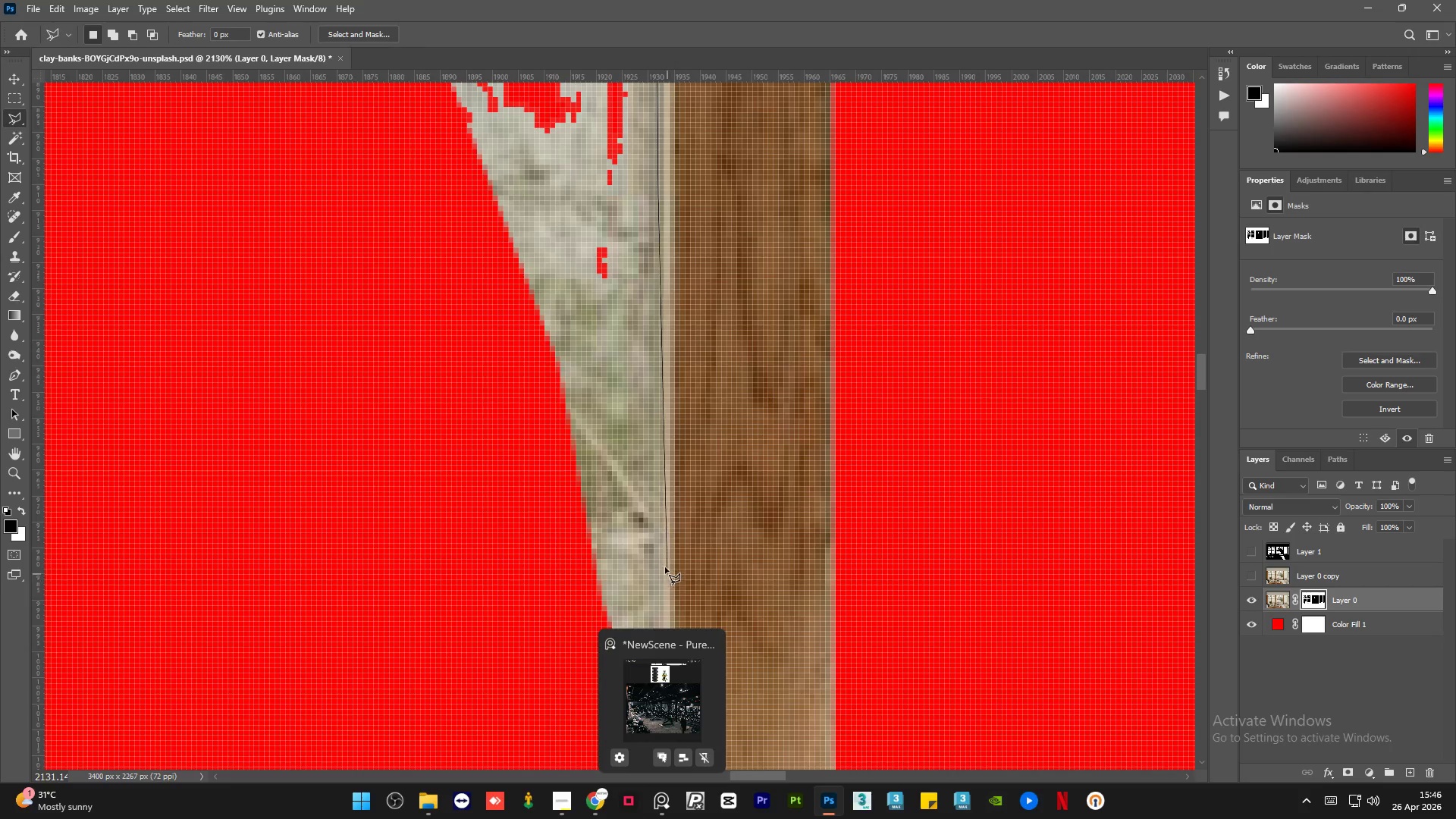 
left_click([663, 559])
 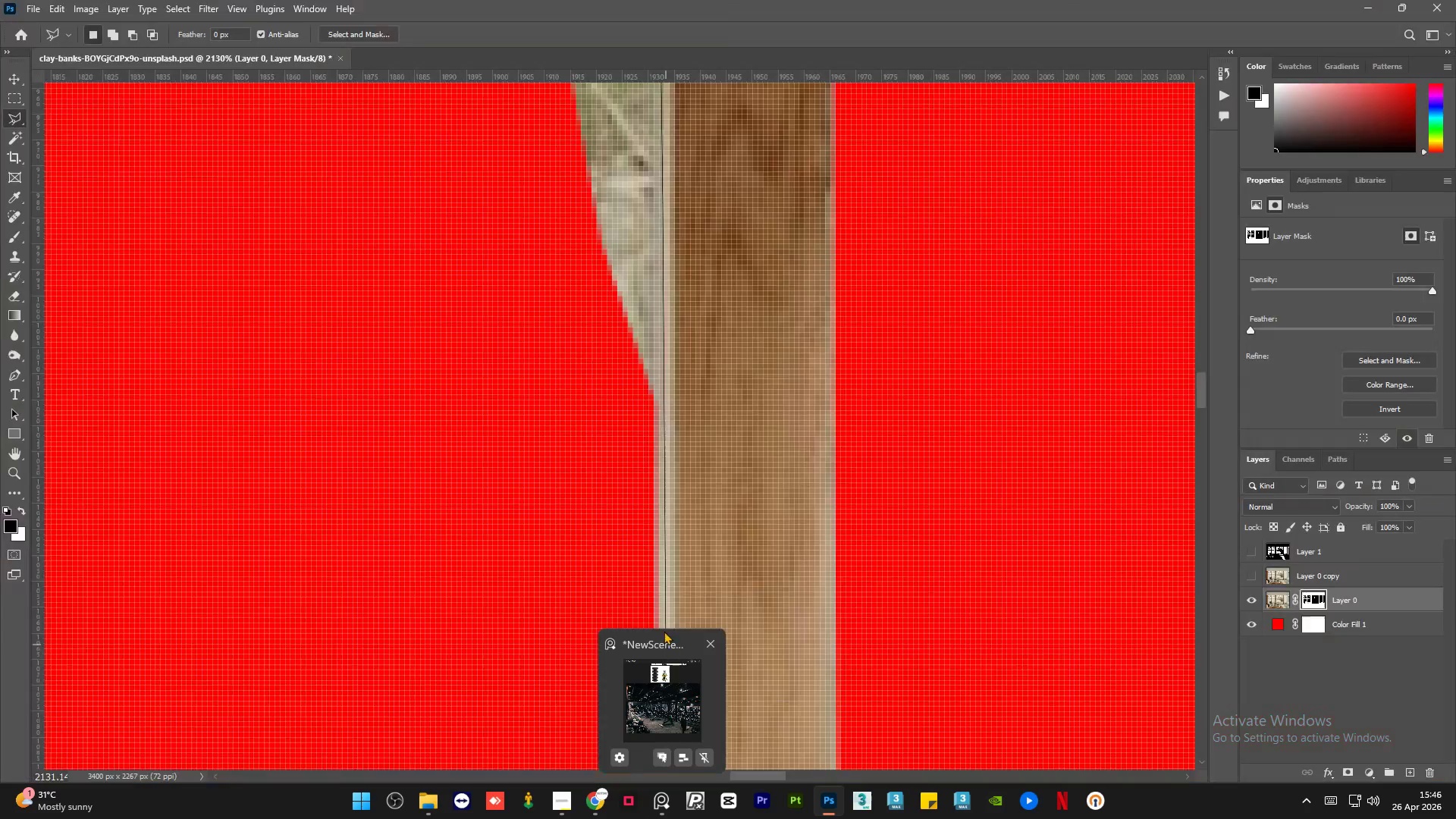 
mouse_move([660, 578])
 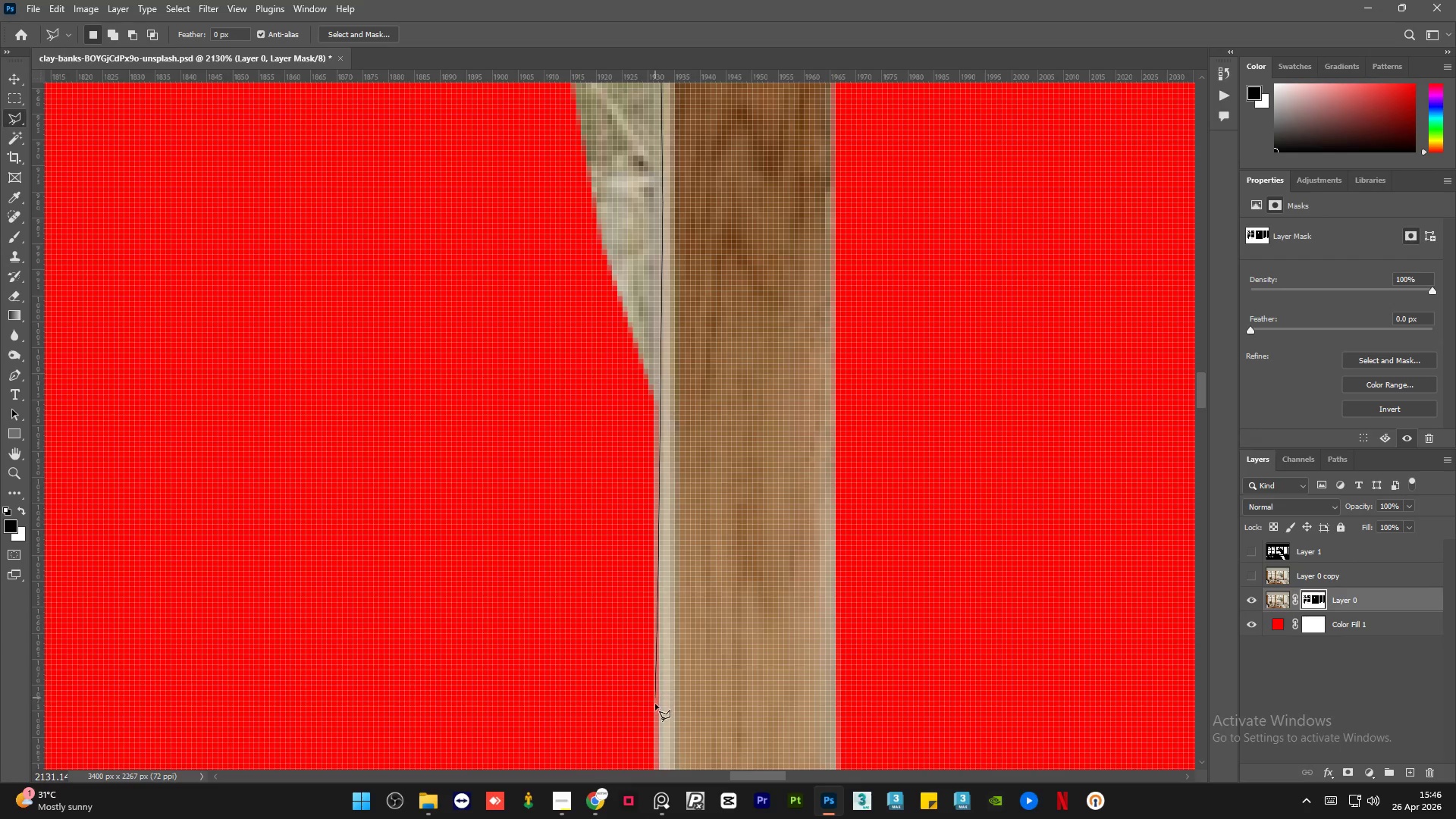 
double_click([613, 671])
 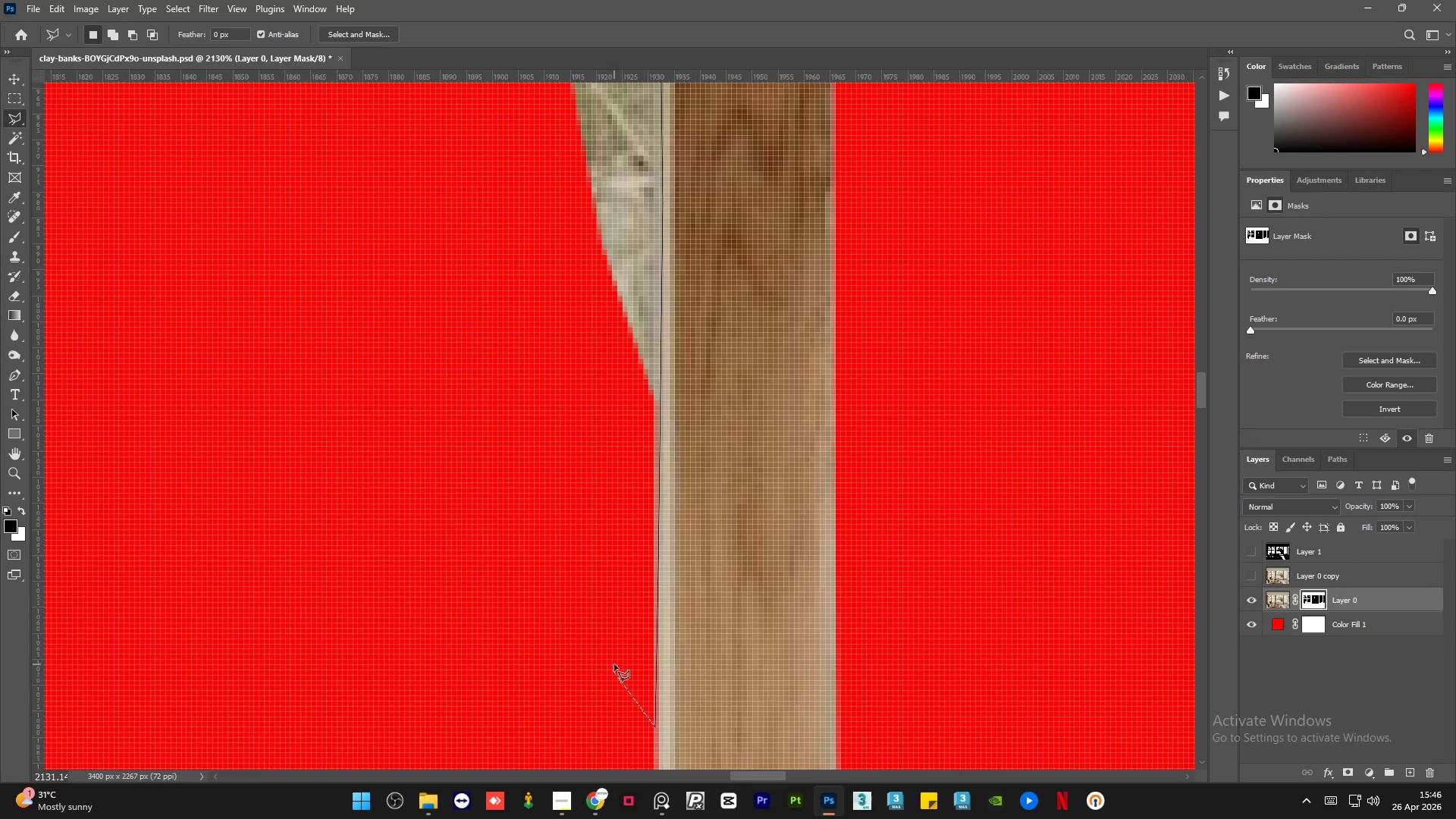 
hold_key(key=AltLeft, duration=1.44)
scroll: coordinate [740, 628], scroll_direction: down, amount: 22.0
 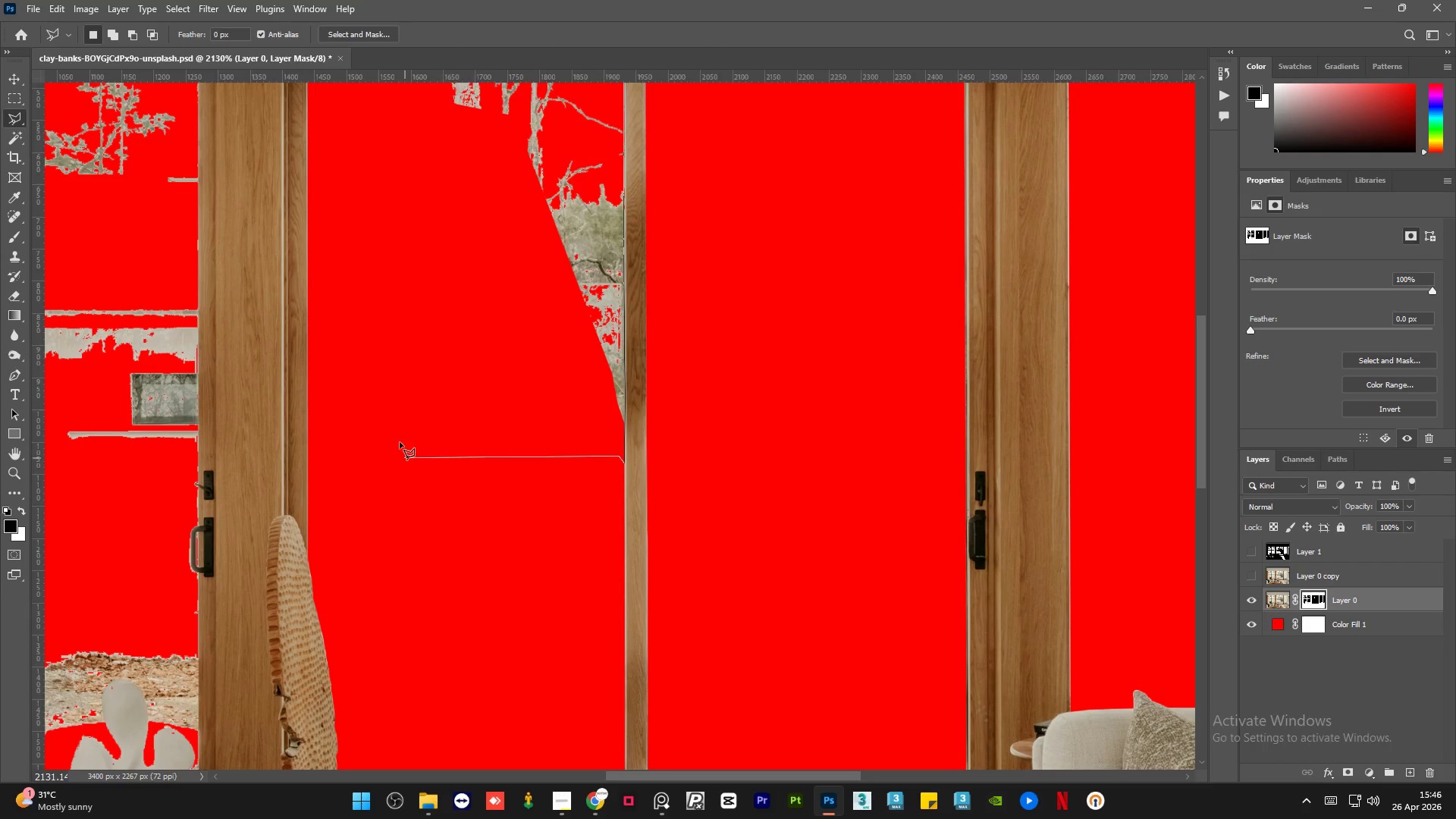 
left_click([370, 378])
 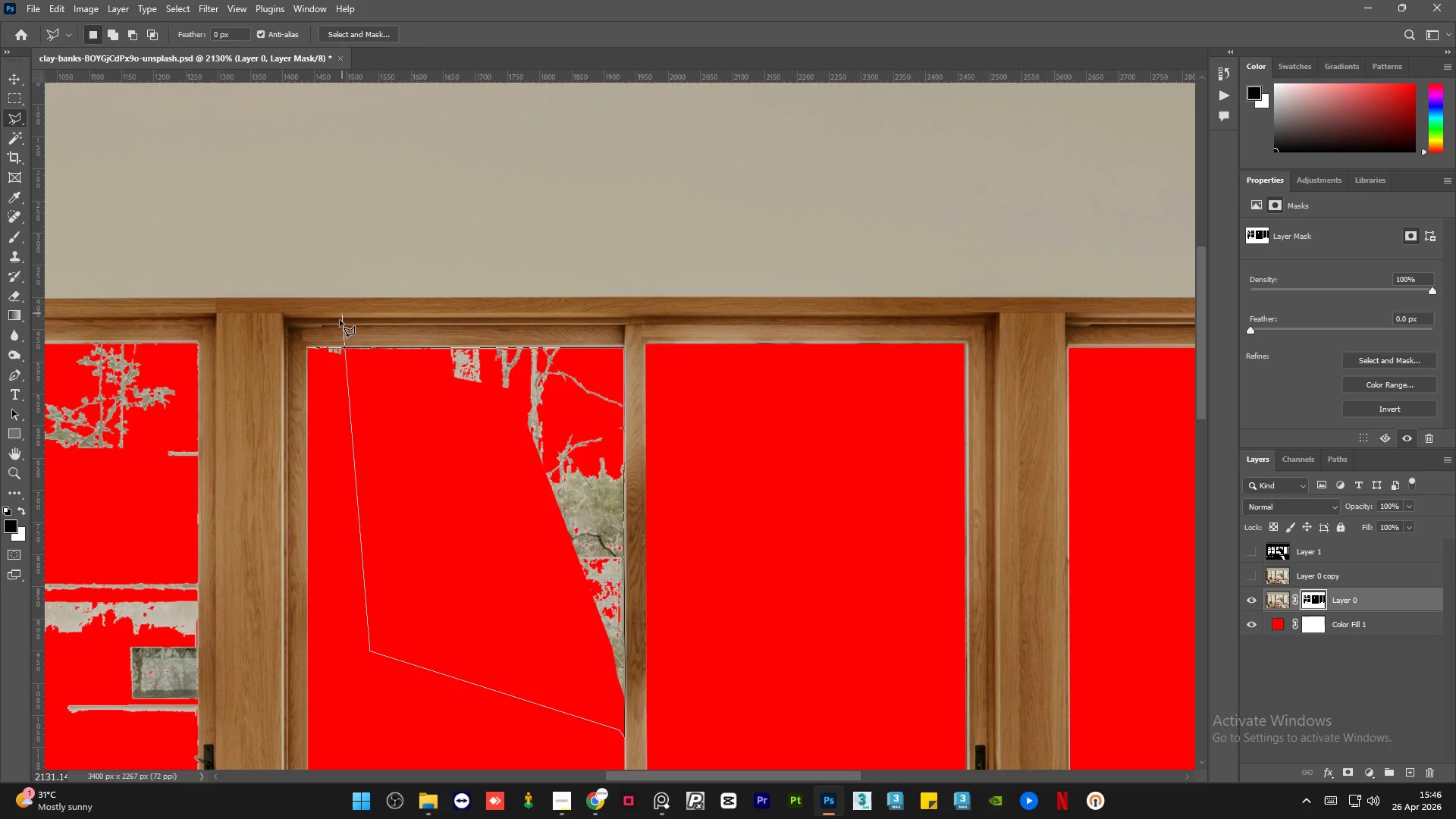 
left_click([319, 391])
 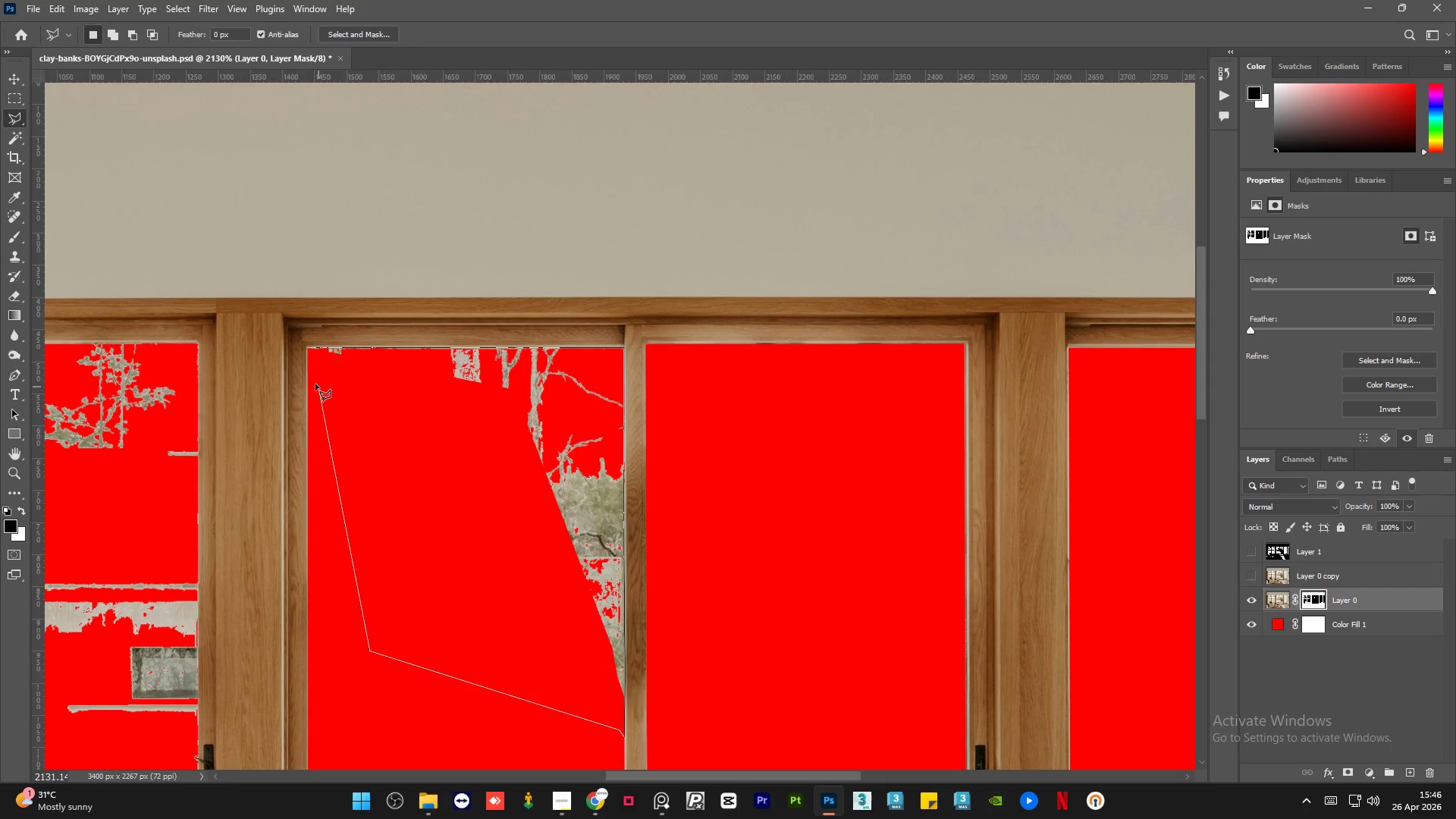 
hold_key(key=AltLeft, duration=0.69)
scroll: coordinate [296, 350], scroll_direction: up, amount: 14.0
 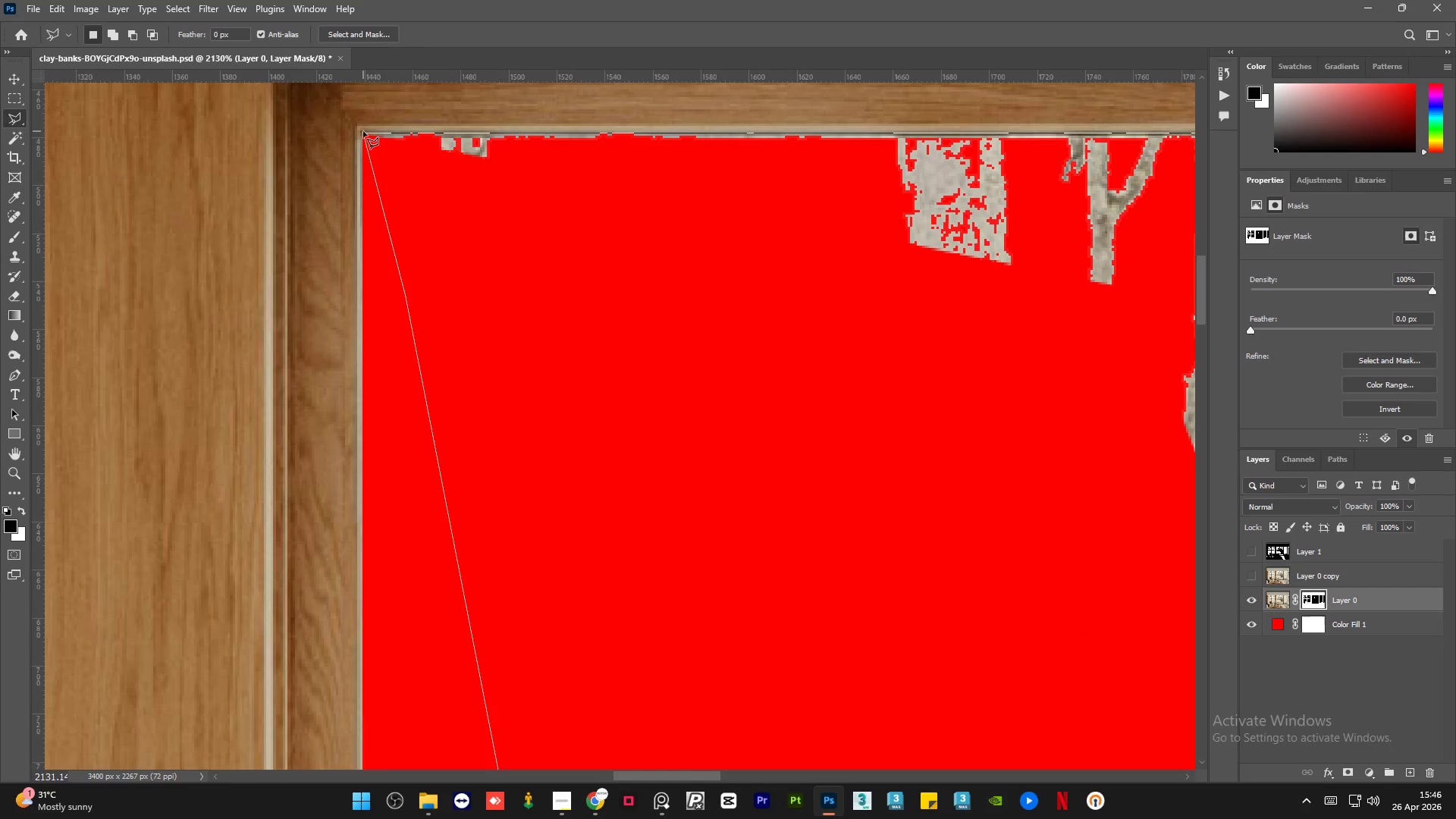 
key(Delete)
 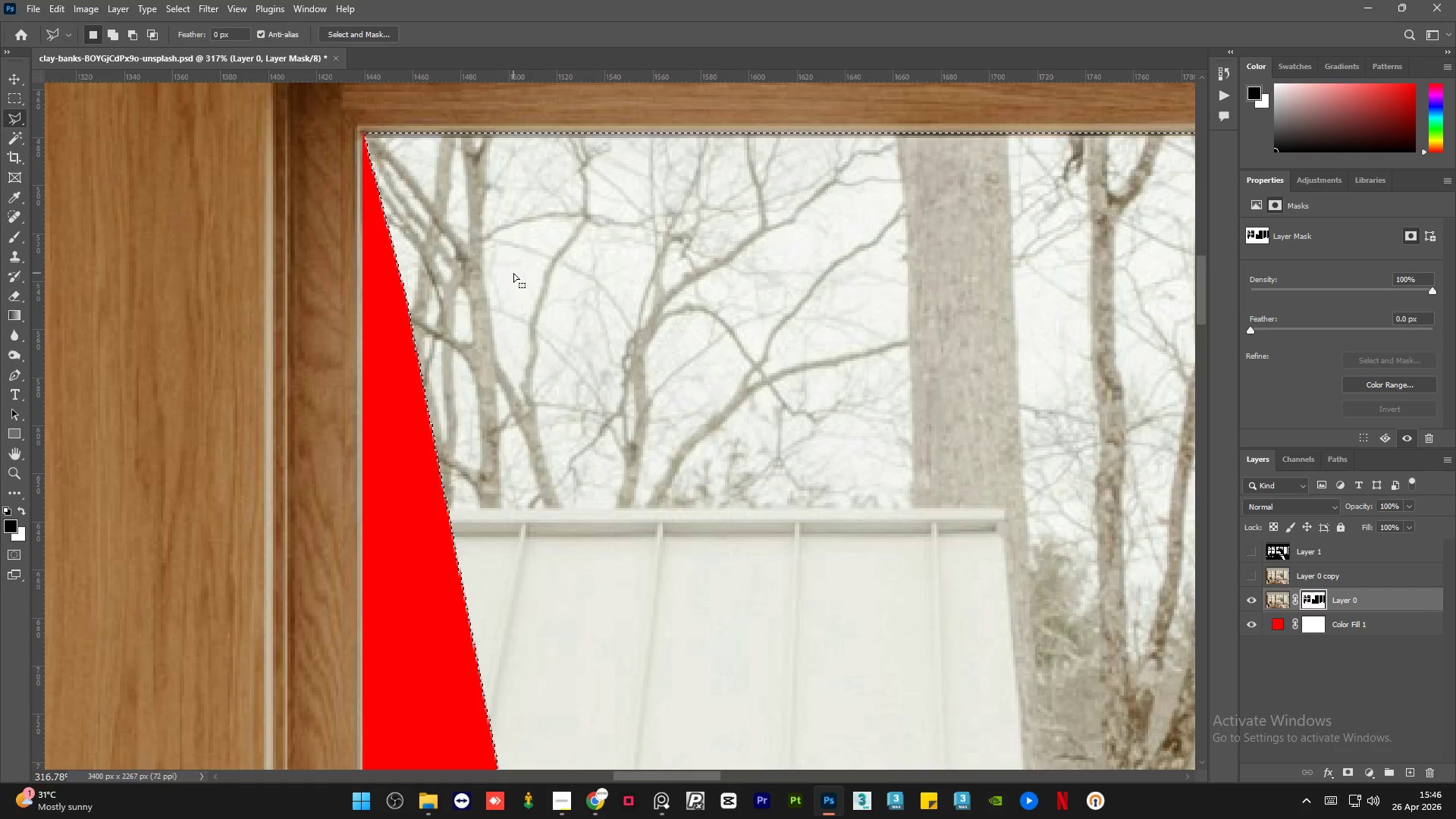 
key(Control+Z)
 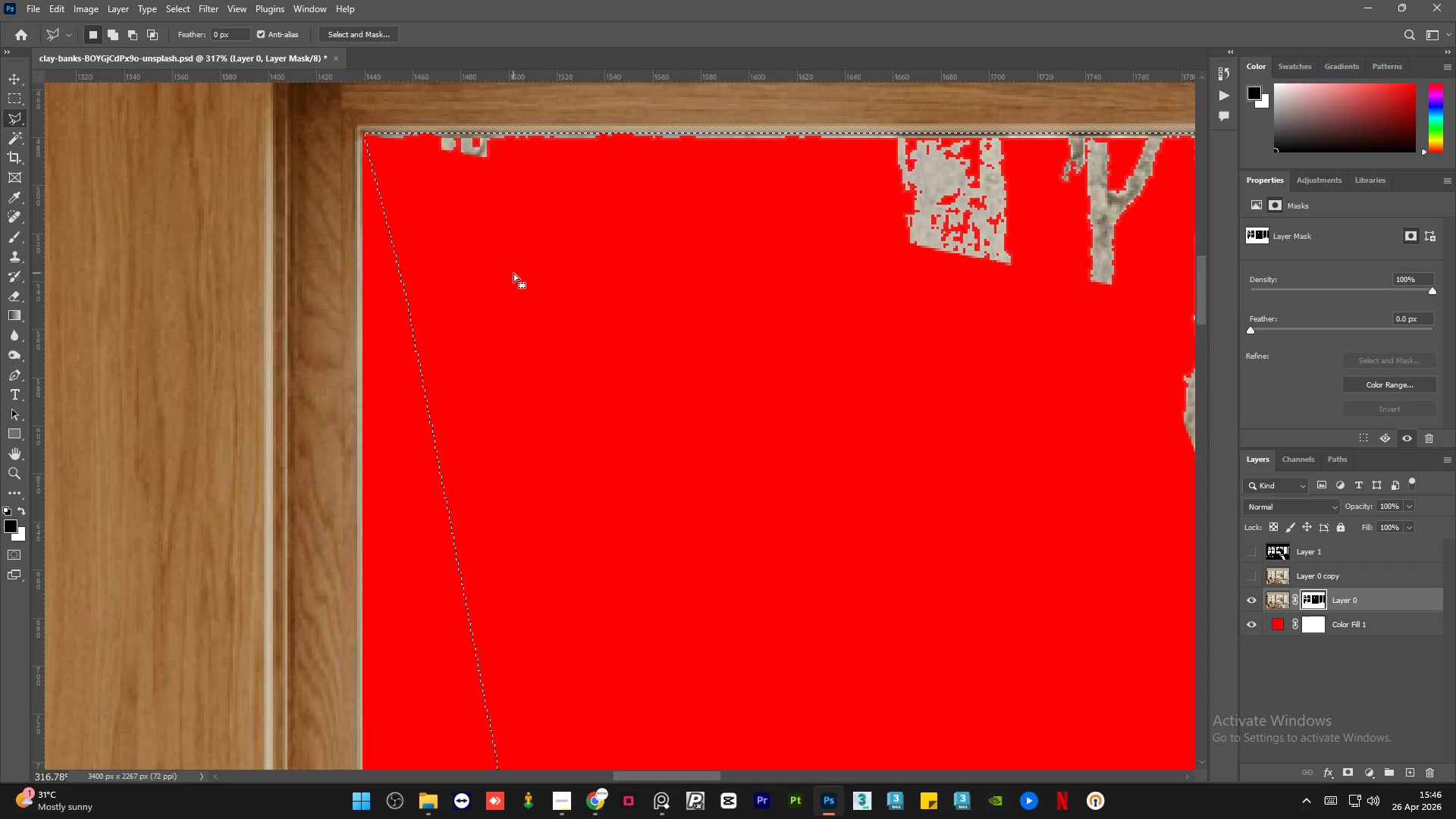 
key(X)
 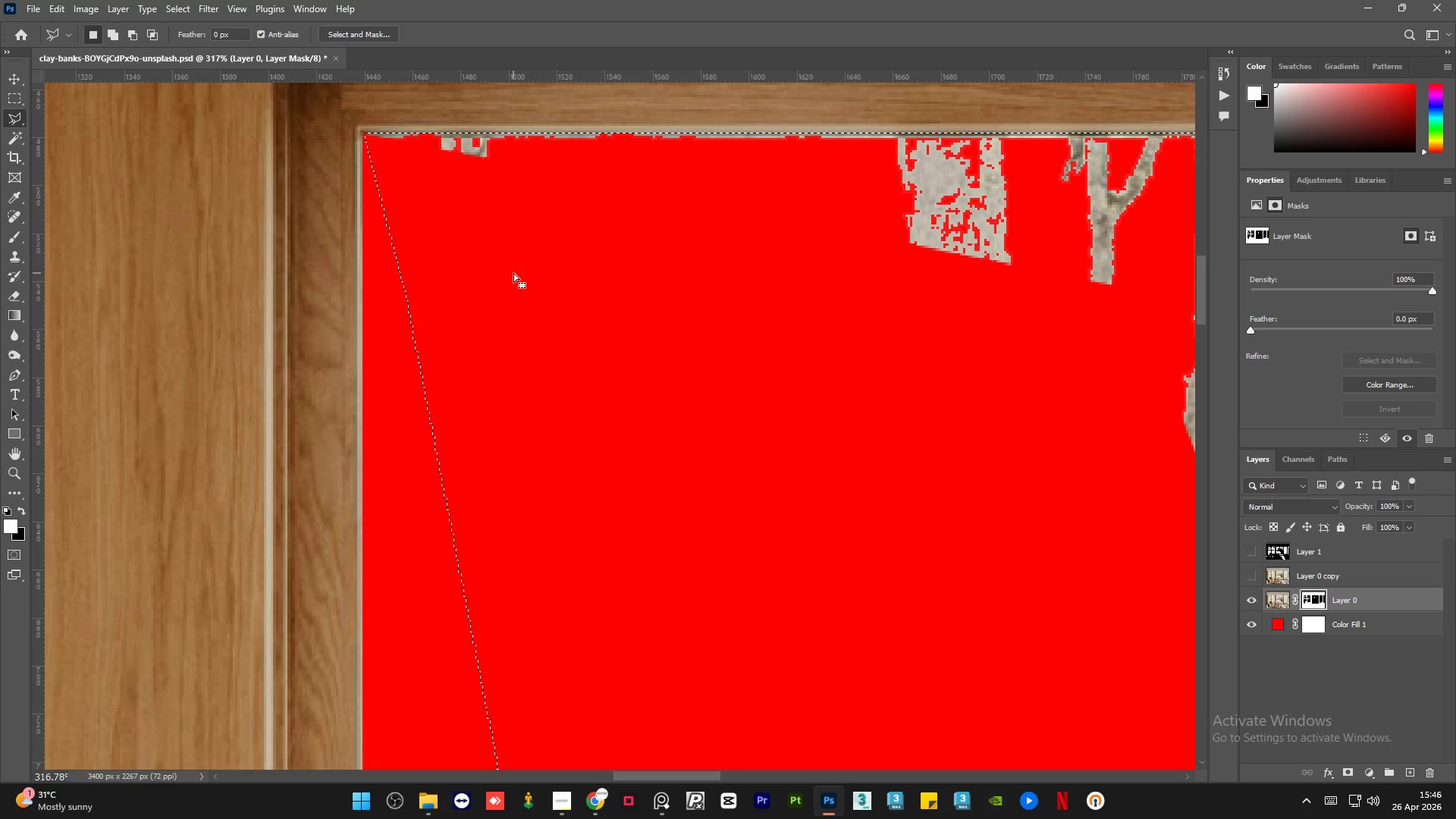 
key(Delete)
 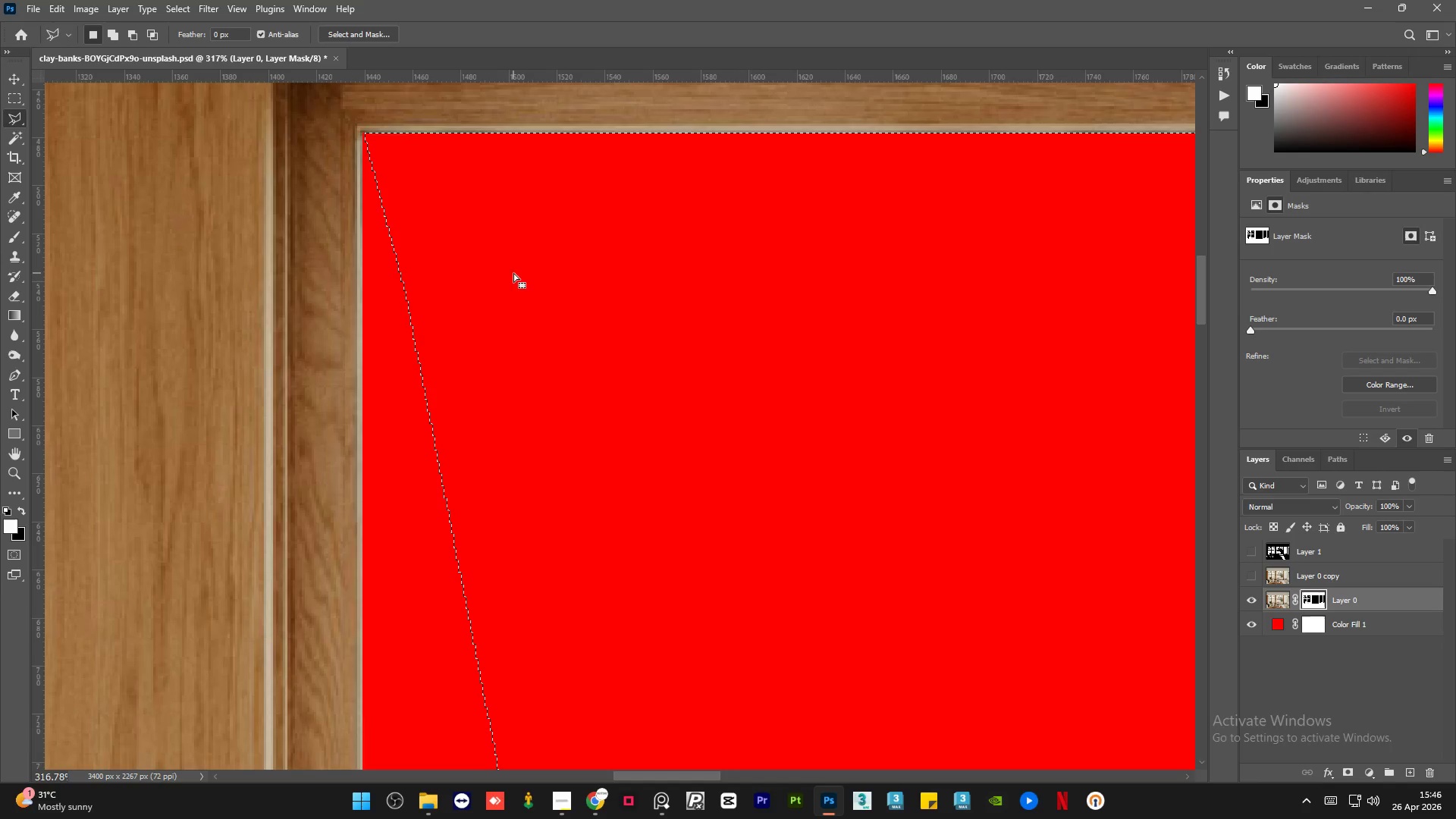 
key(Control+D)
 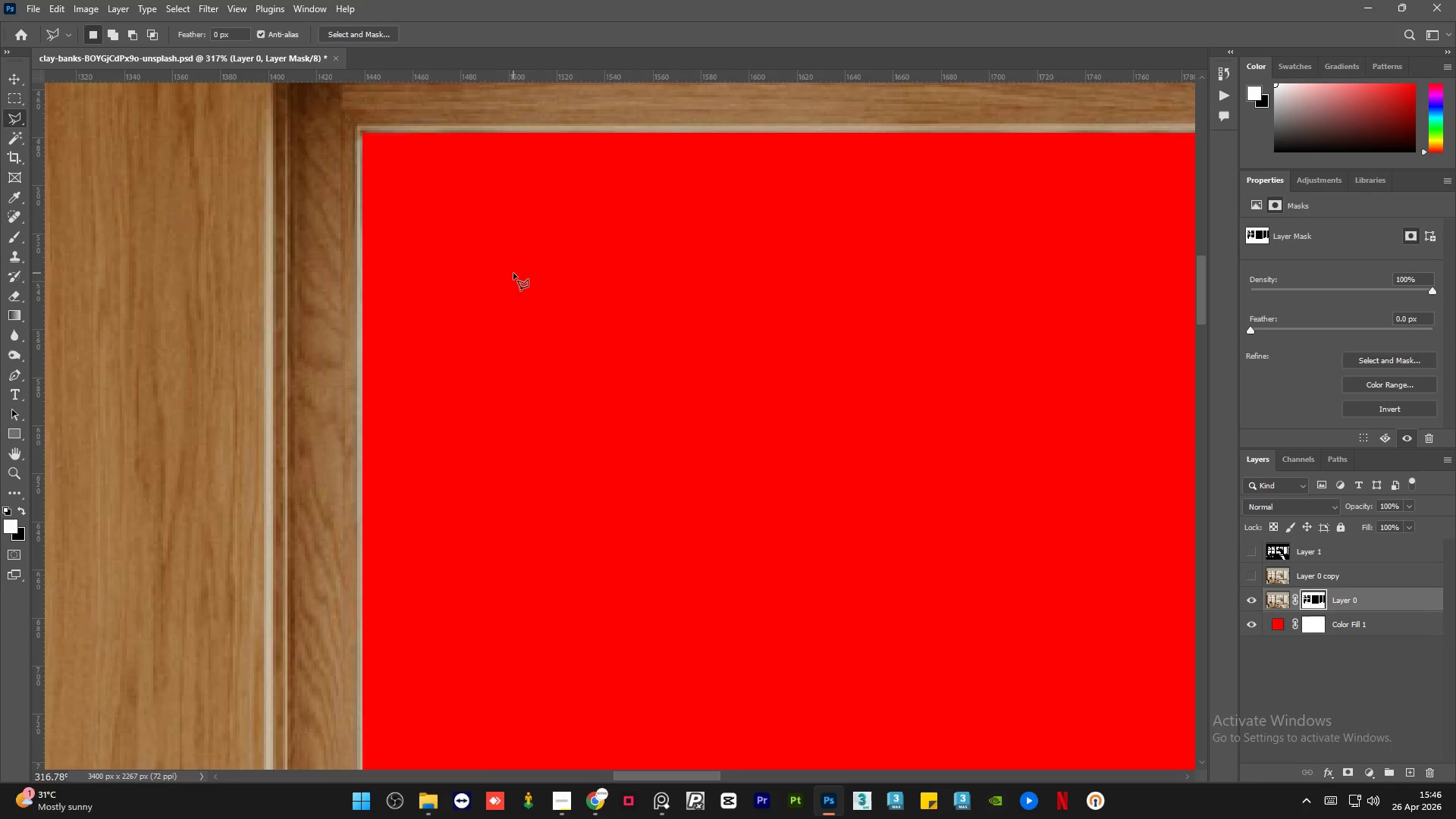 
hold_key(key=AltLeft, duration=3.86)
scroll: coordinate [535, 244], scroll_direction: down, amount: 17.0
 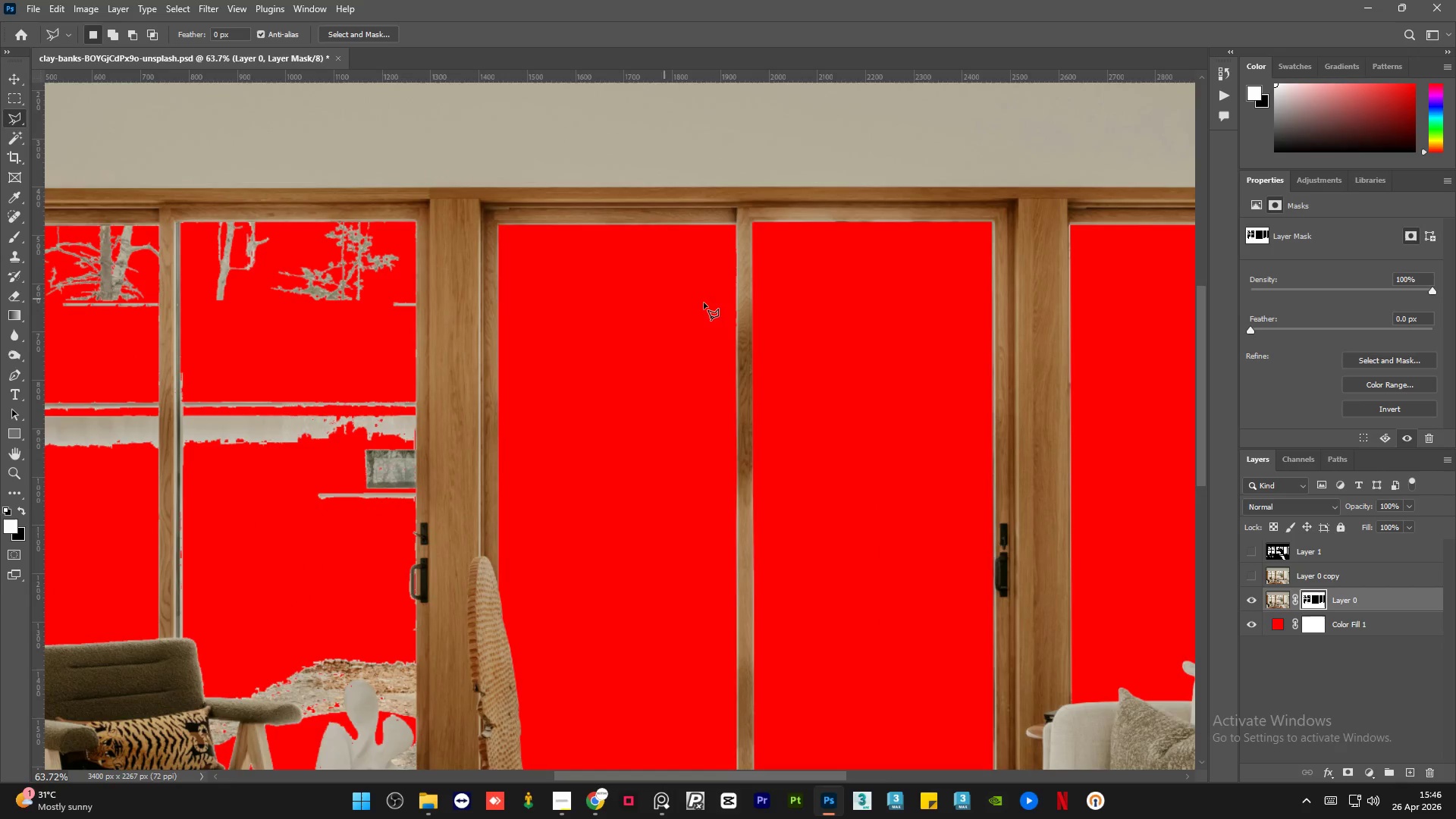 
scroll: coordinate [672, 190], scroll_direction: up, amount: 29.0
 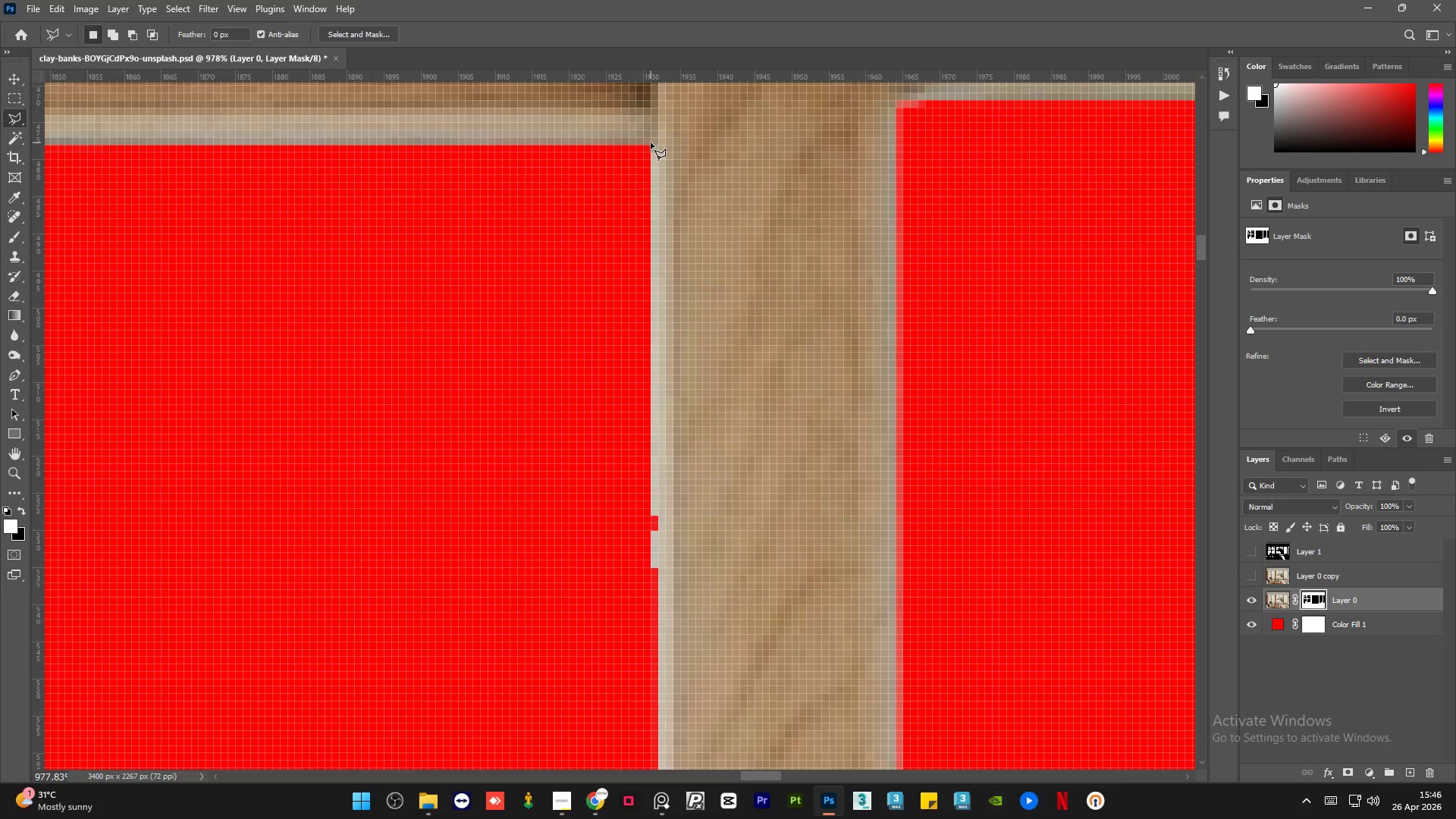 
left_click([651, 142])
 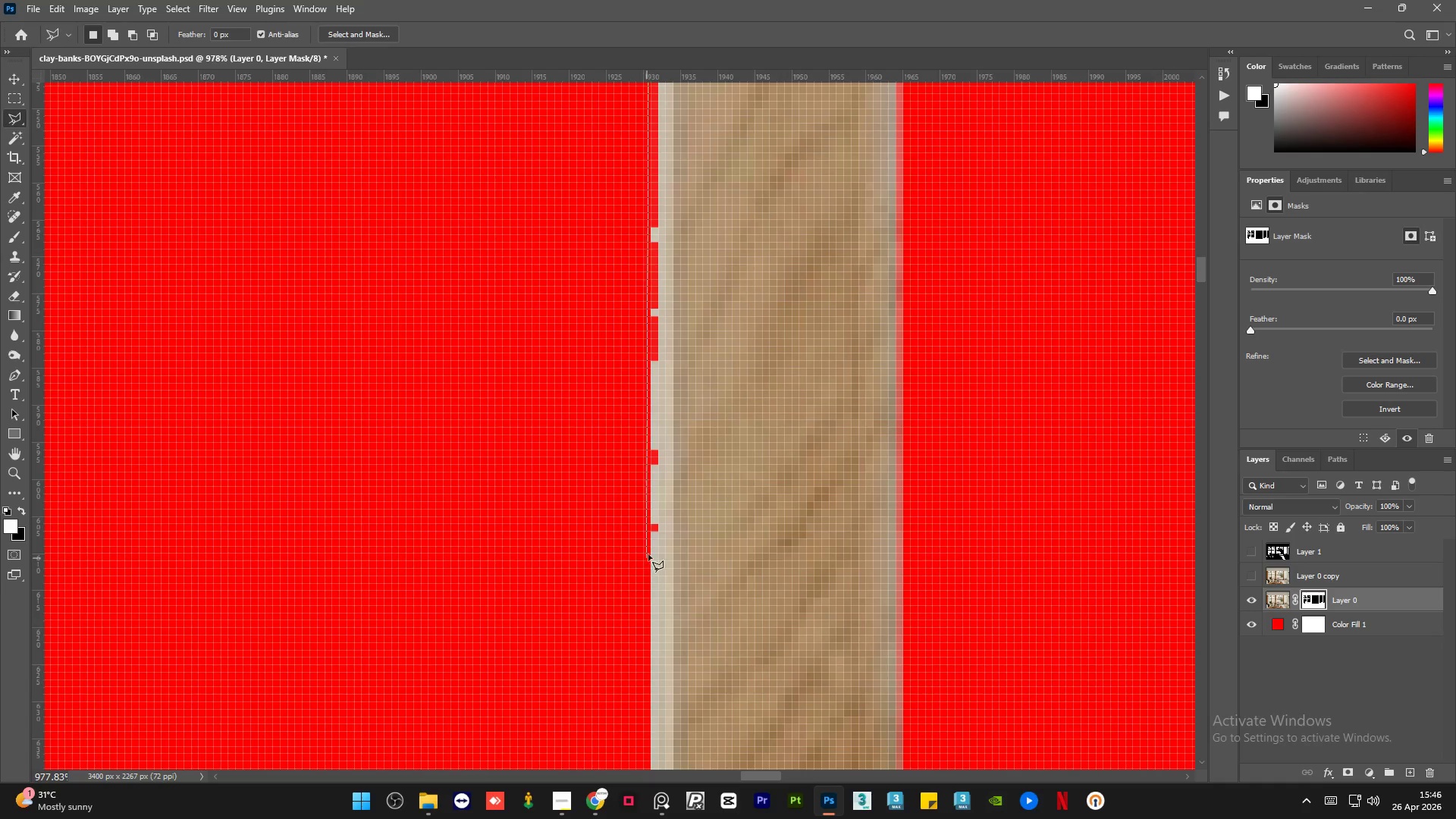 
left_click([651, 544])
 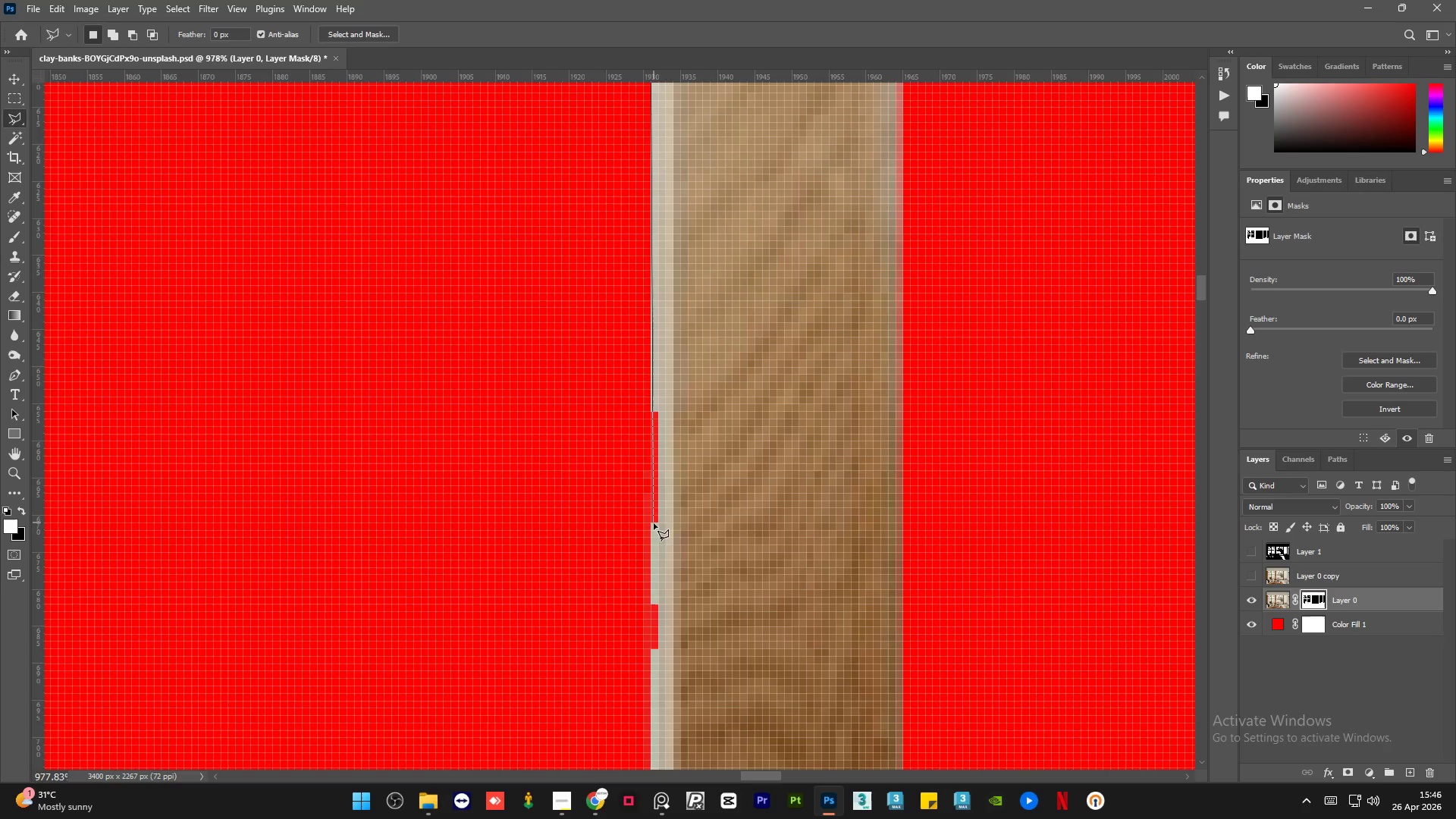 
left_click([652, 533])
 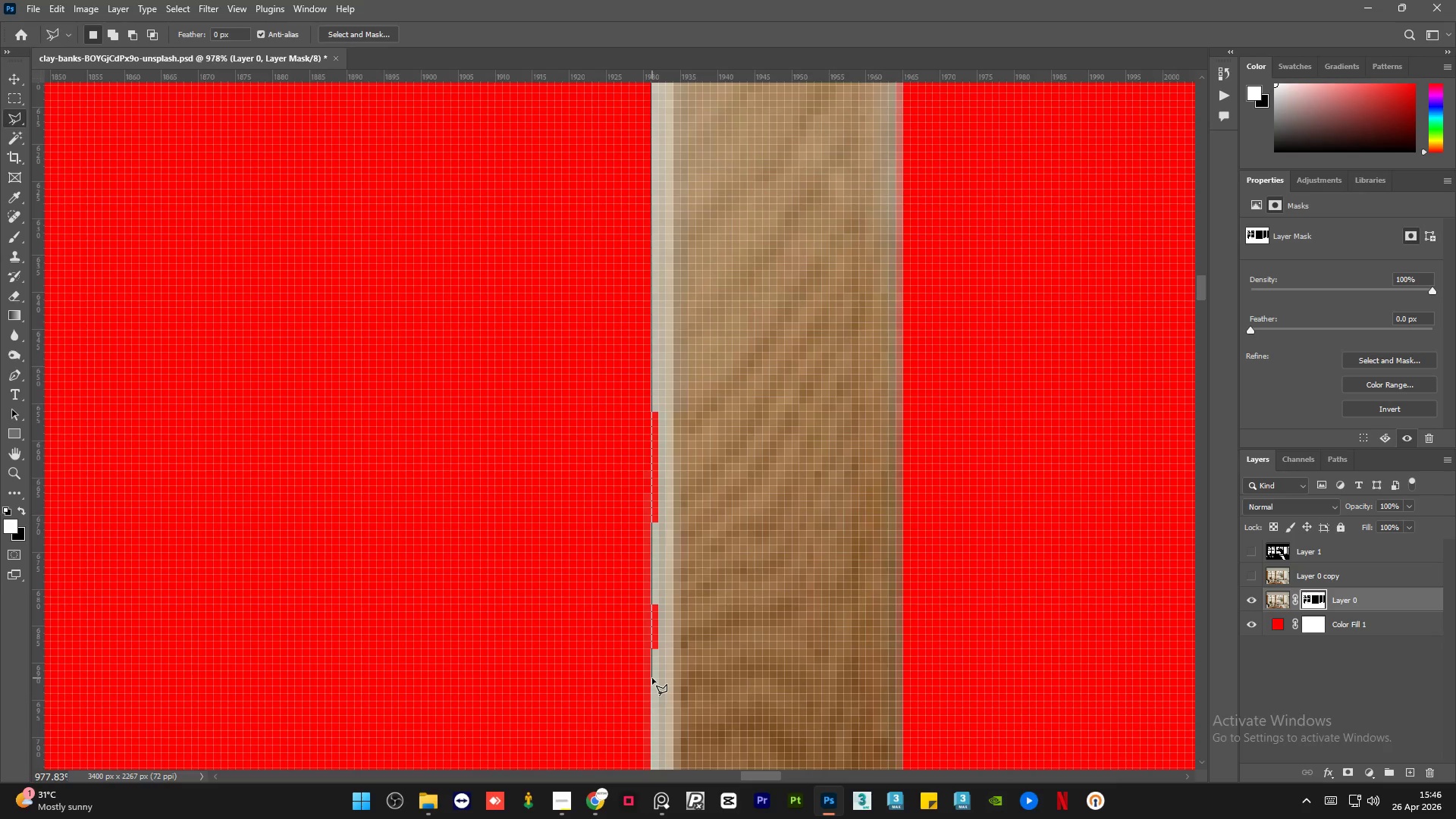 
left_click([652, 678])
 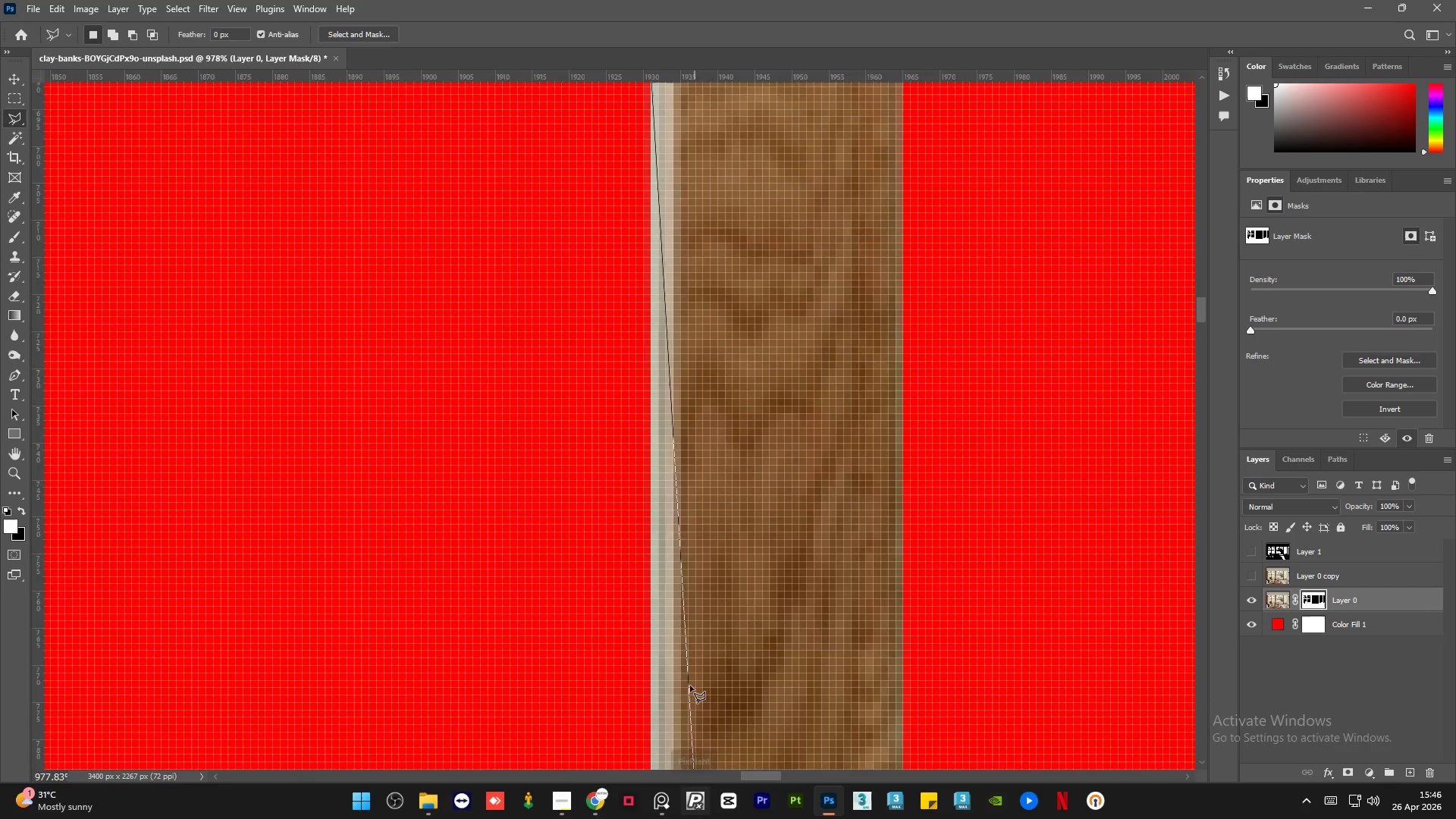 
left_click([718, 509])
 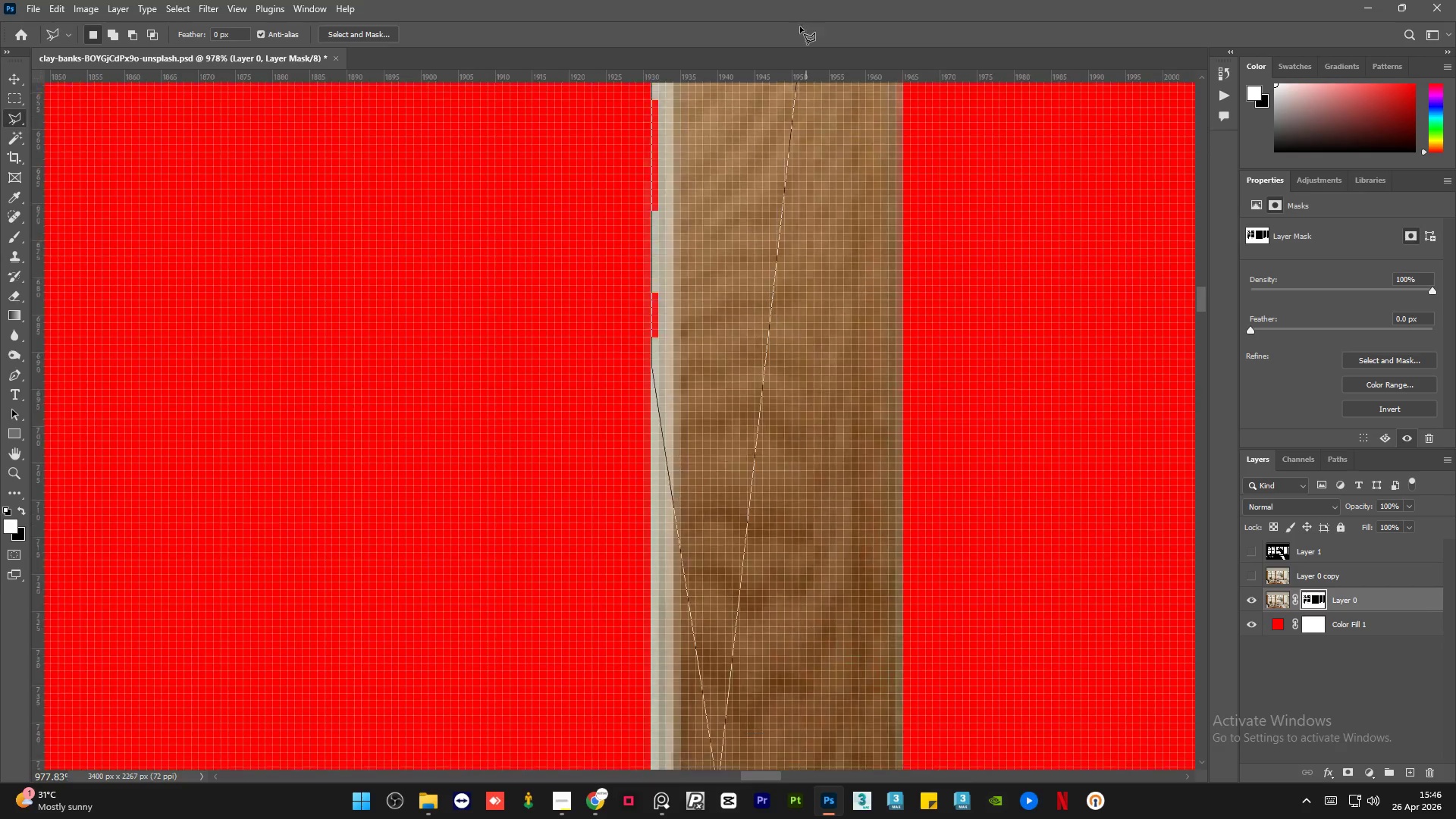 
left_click([740, 424])
 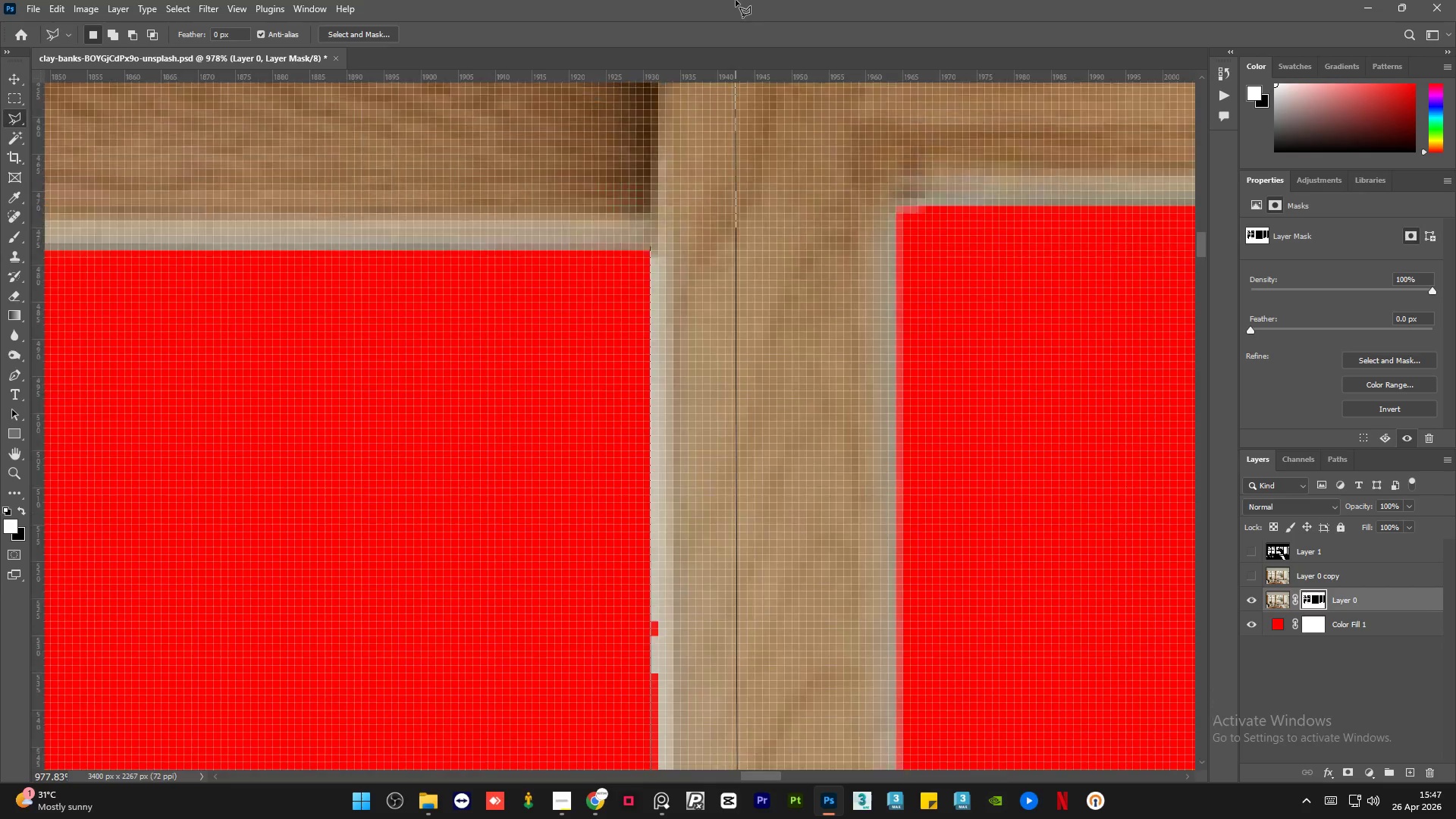 
left_click([761, 365])
 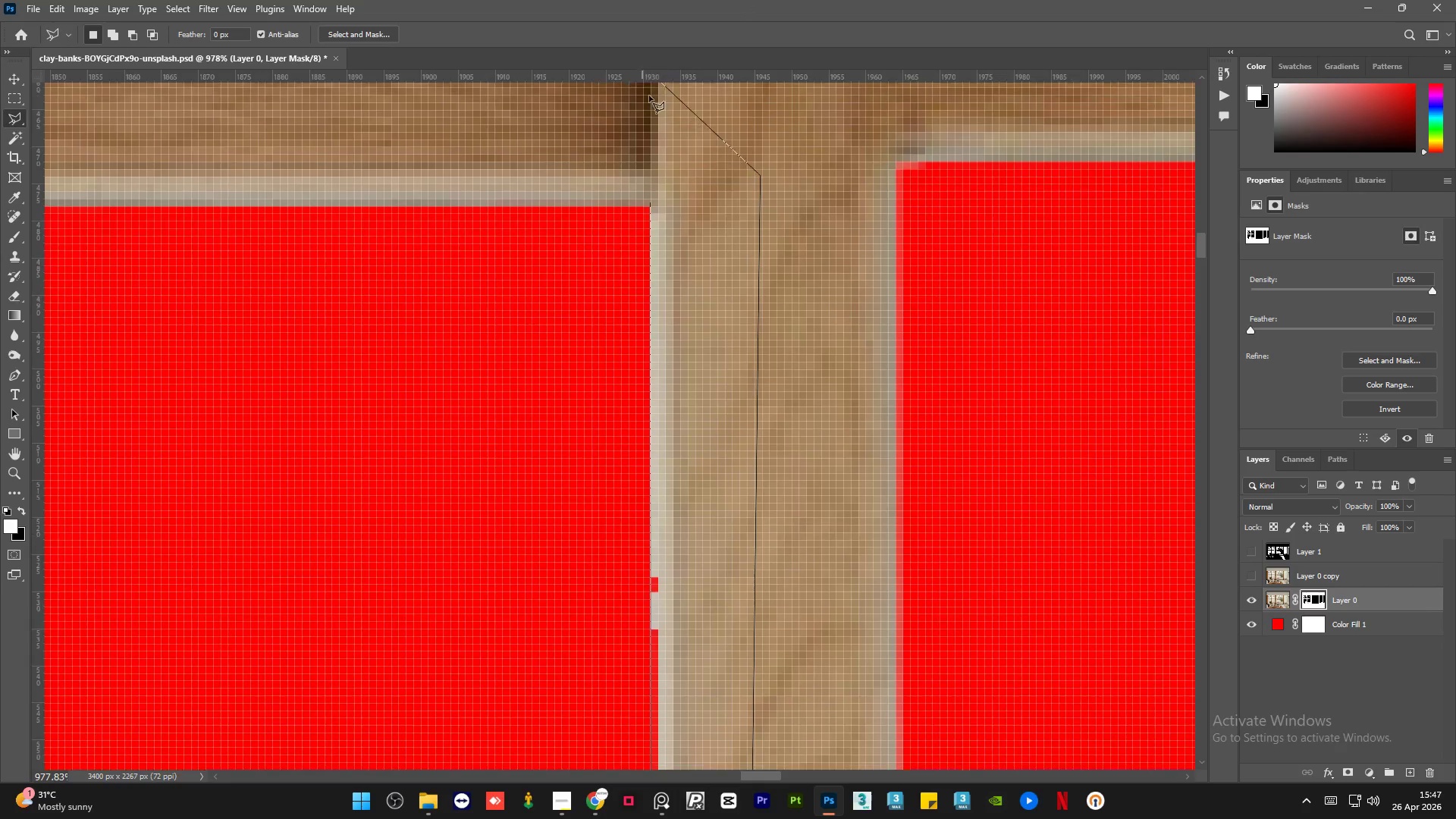 
left_click([651, 212])
 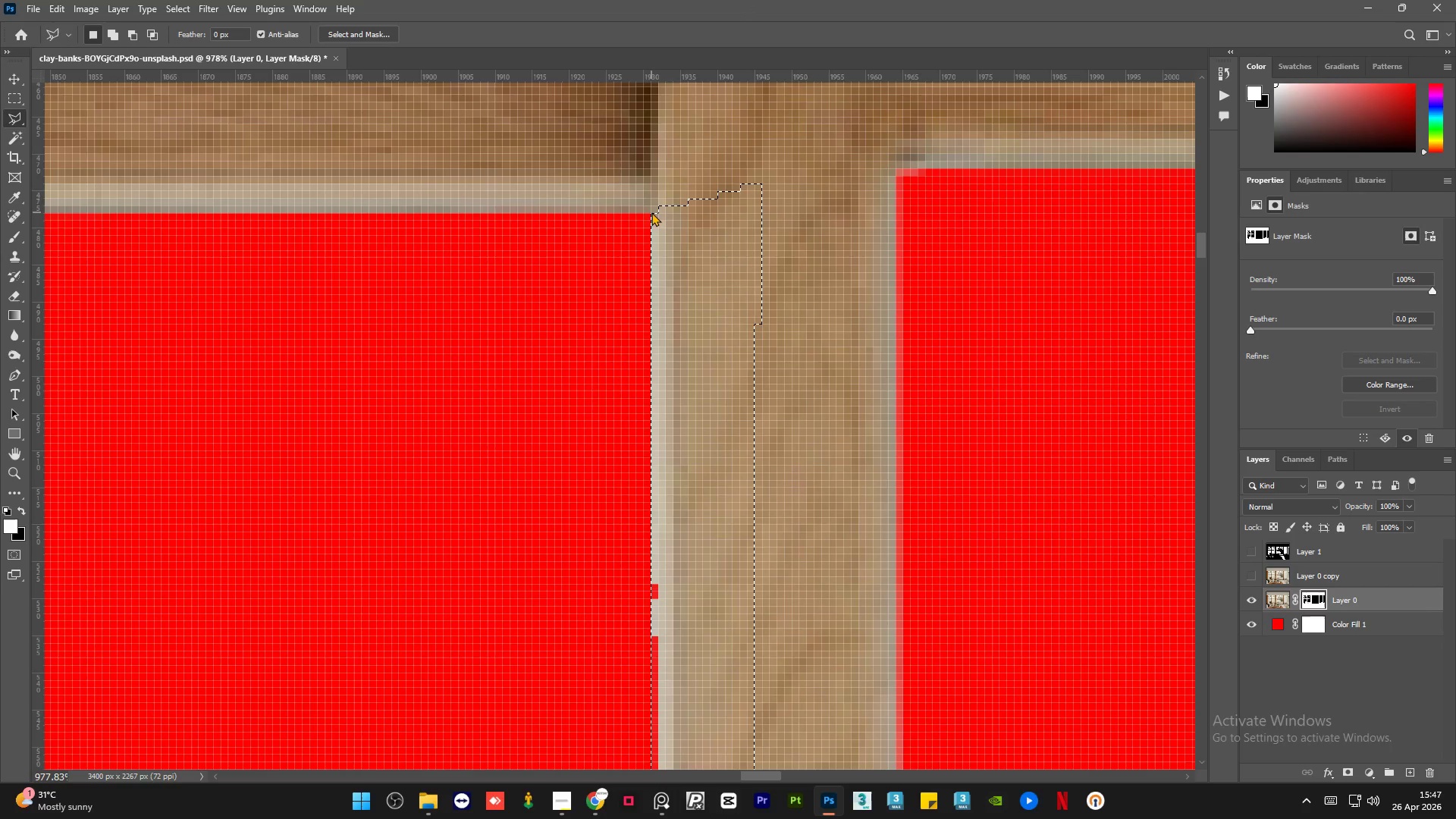 
key(X)
 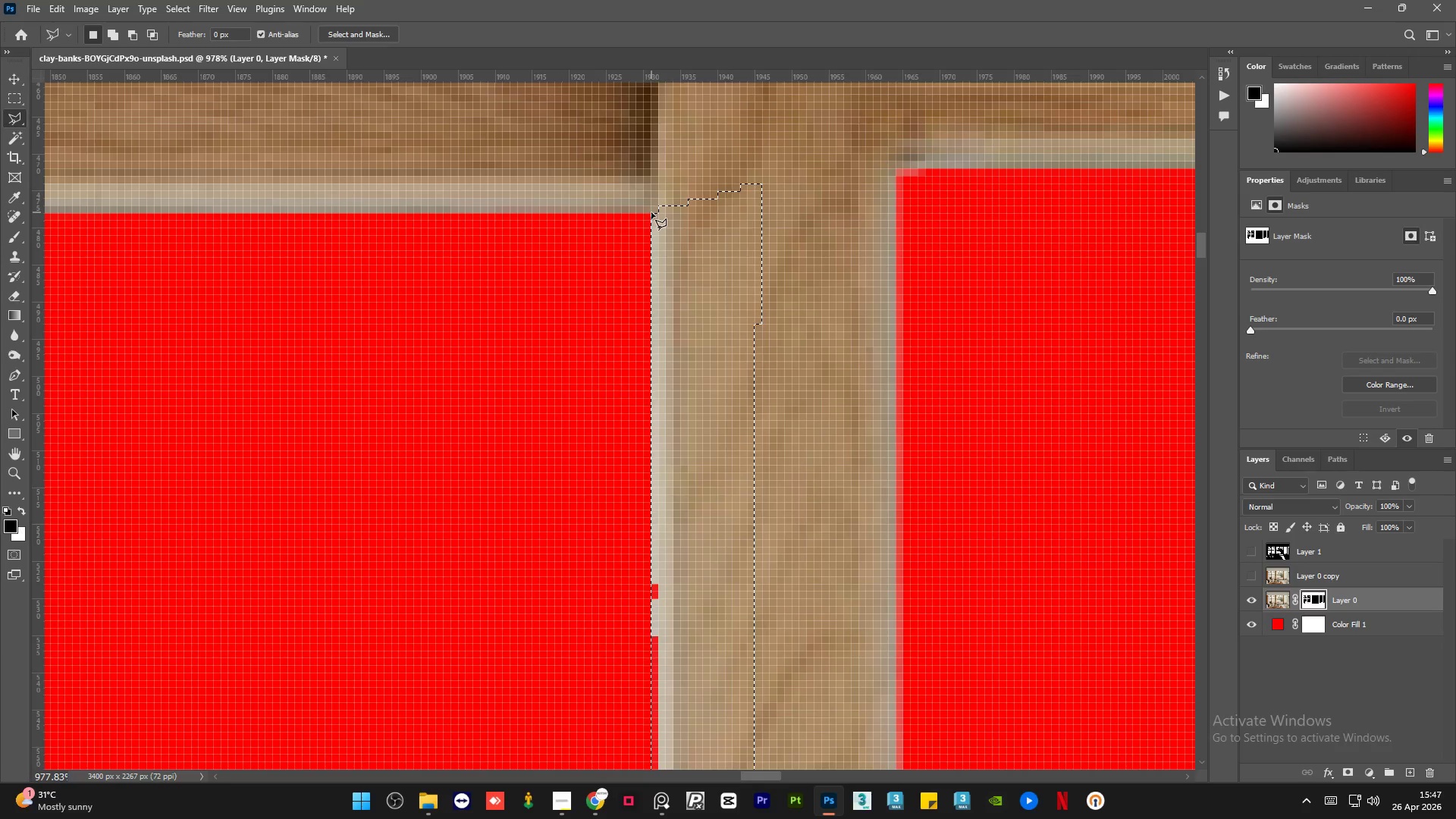 
key(Delete)
 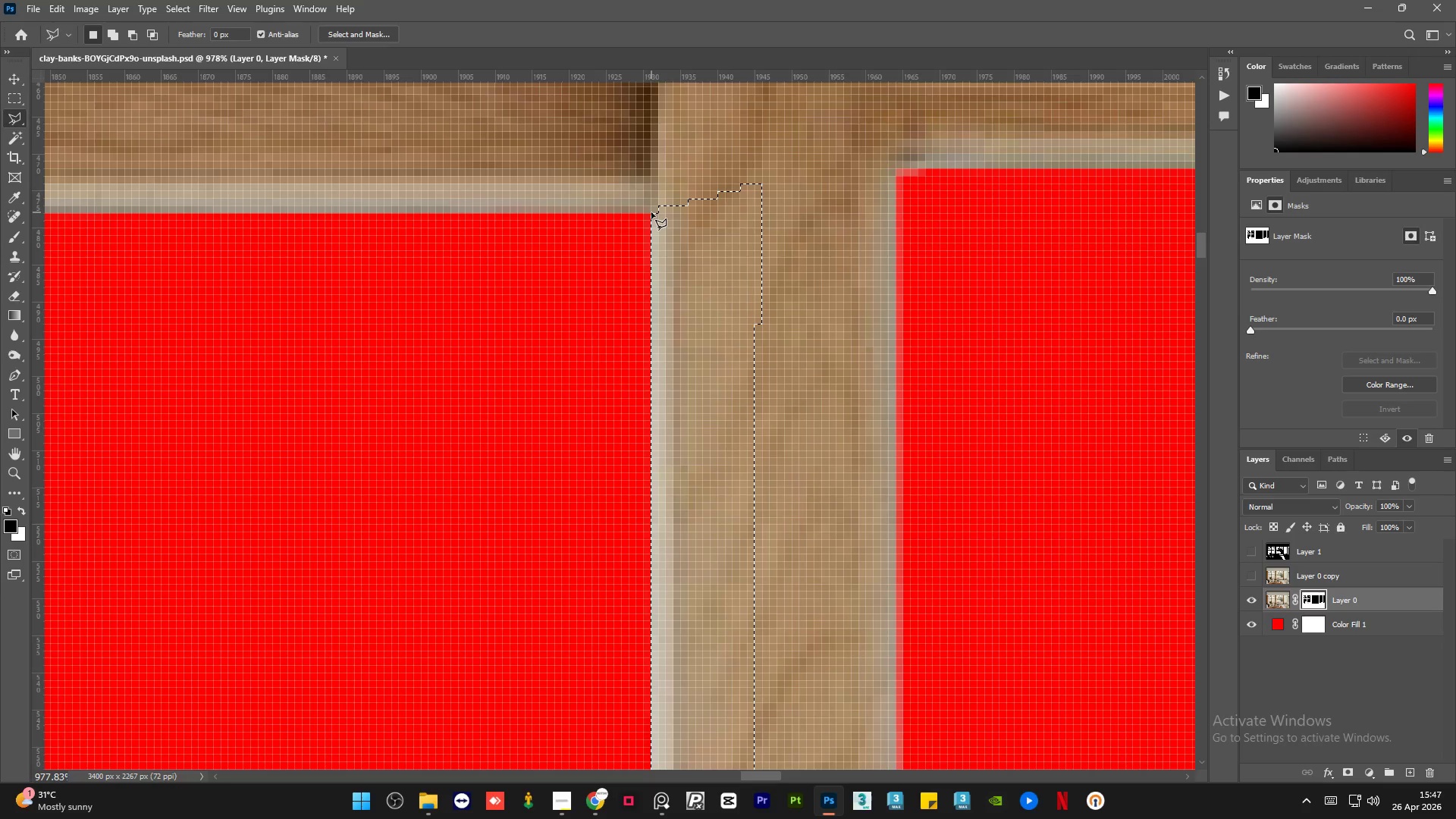 
key(Control+D)
 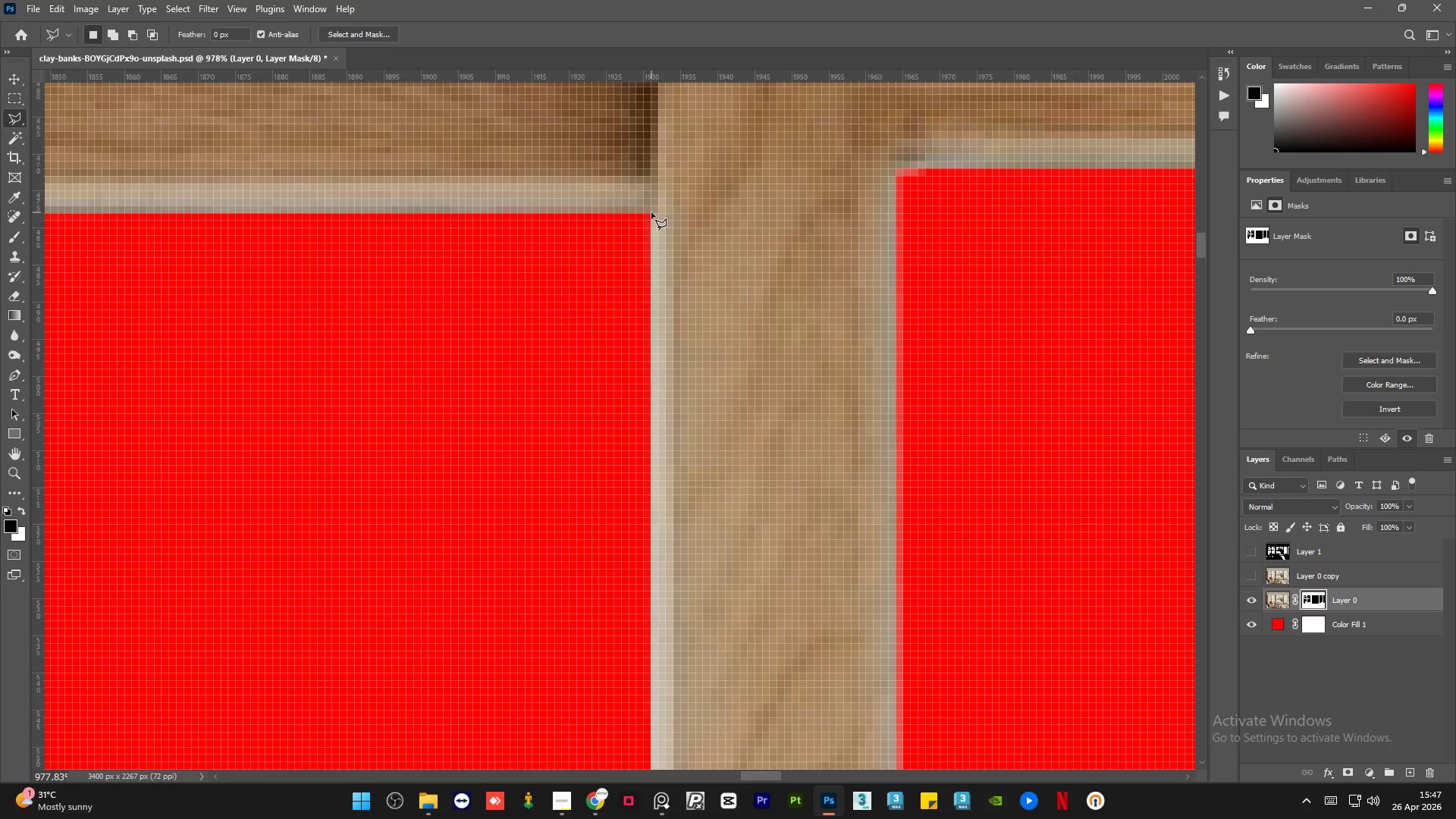 
hold_key(key=AltLeft, duration=3.8)
scroll: coordinate [657, 209], scroll_direction: down, amount: 33.0
 